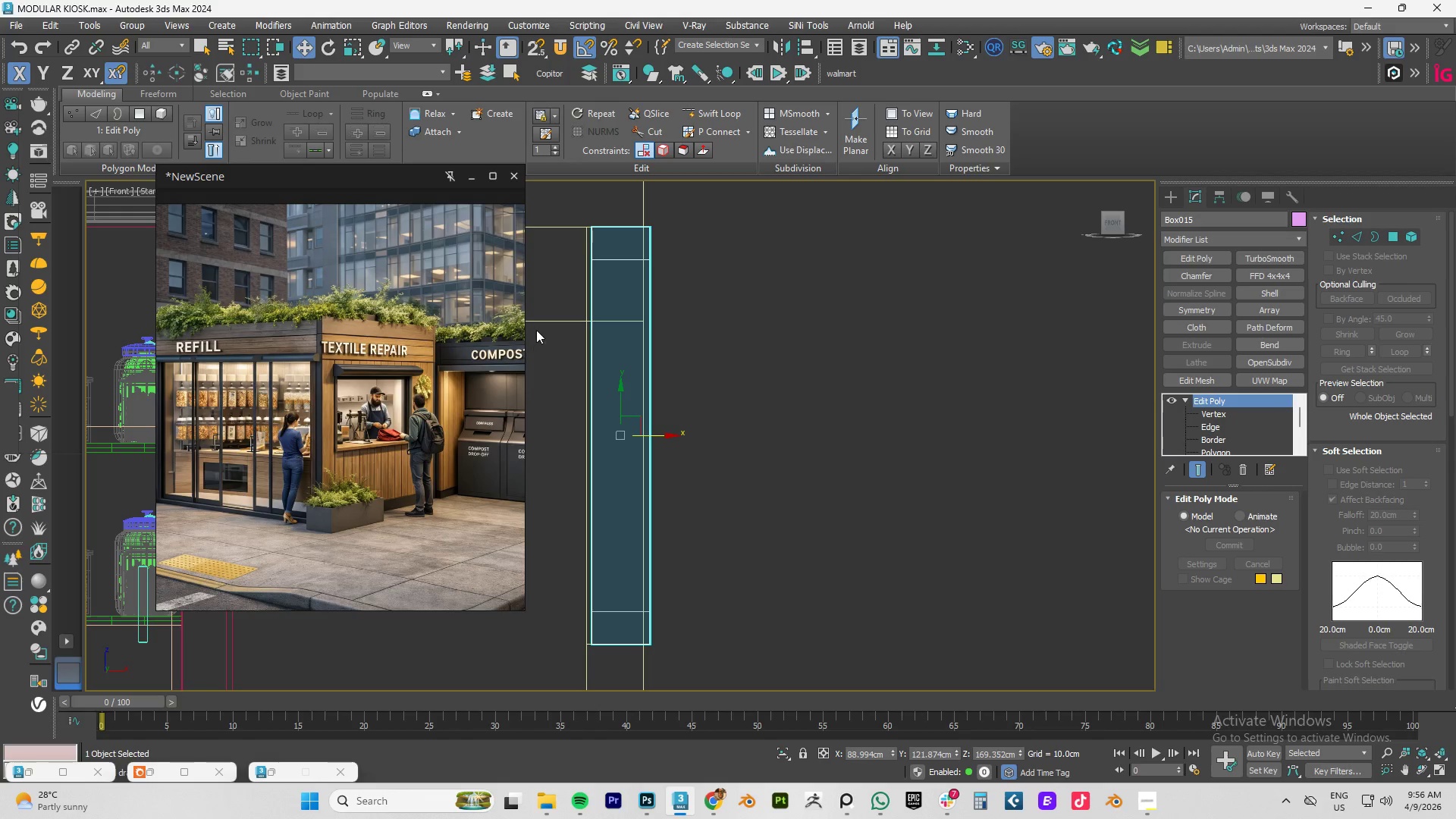 
scroll: coordinate [536, 330], scroll_direction: down, amount: 3.0
 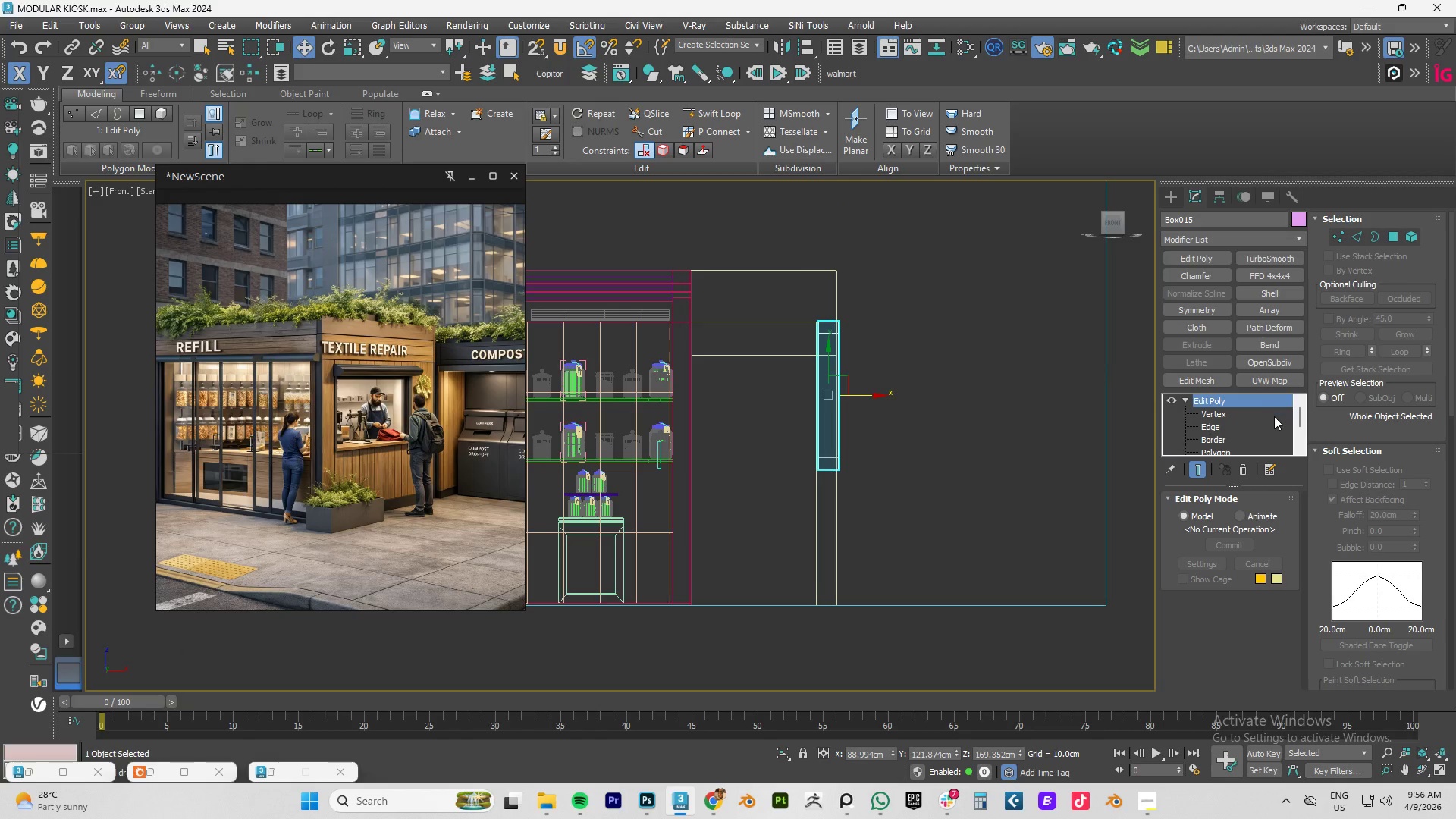 
left_click([1220, 416])
 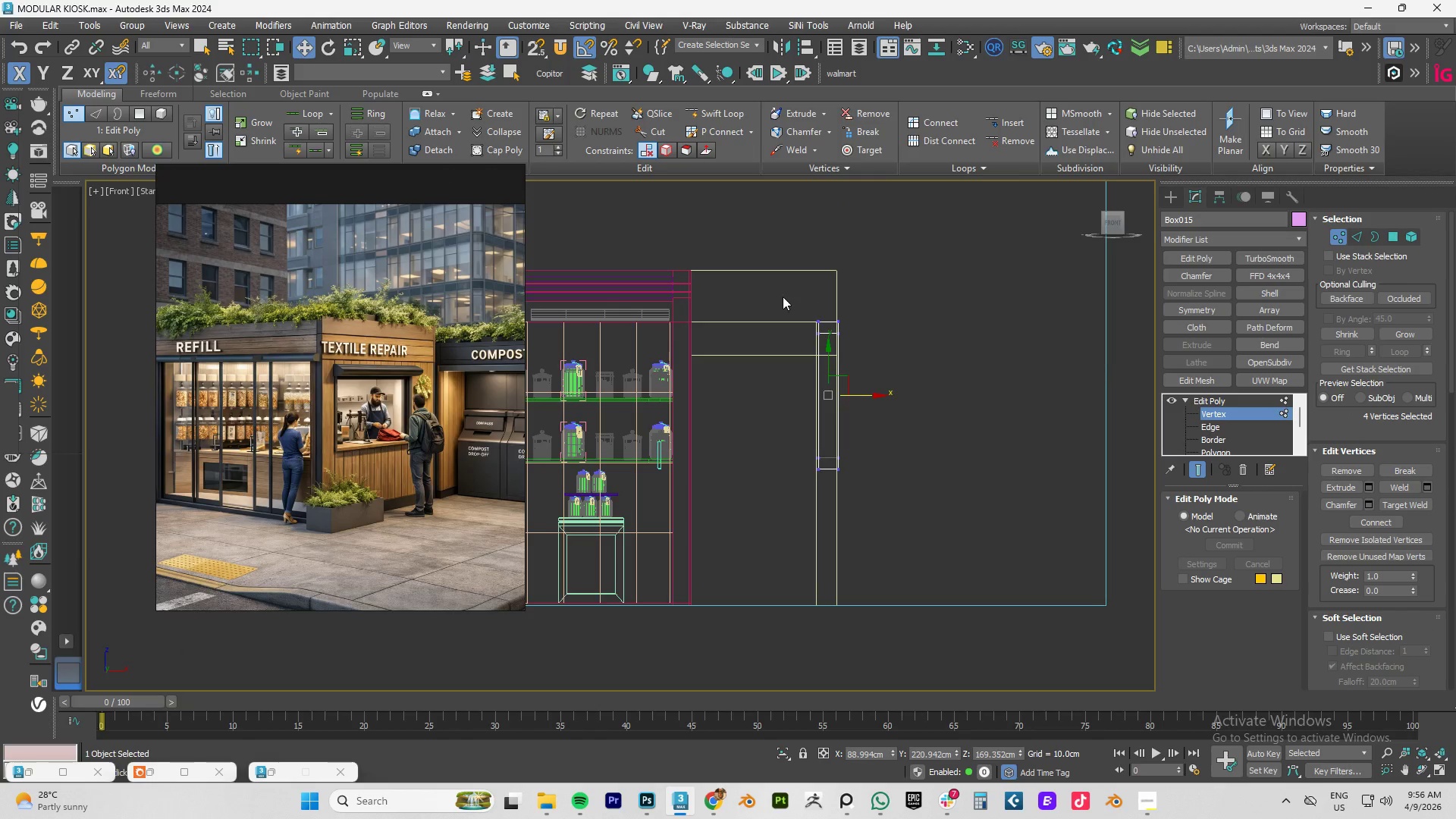 
left_click_drag(start_coordinate=[780, 279], to_coordinate=[827, 500])
 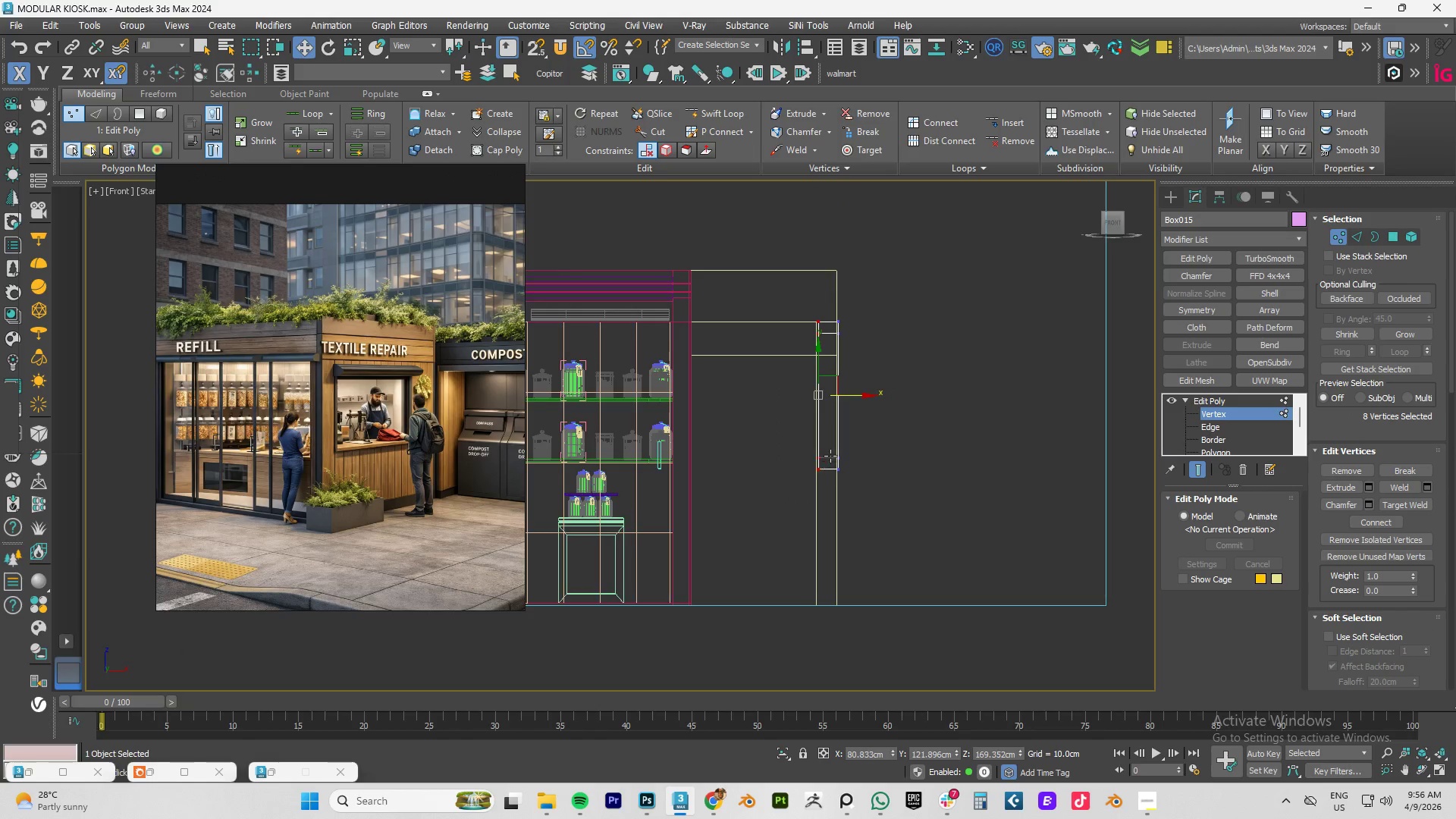 
scroll: coordinate [830, 456], scroll_direction: up, amount: 1.0
 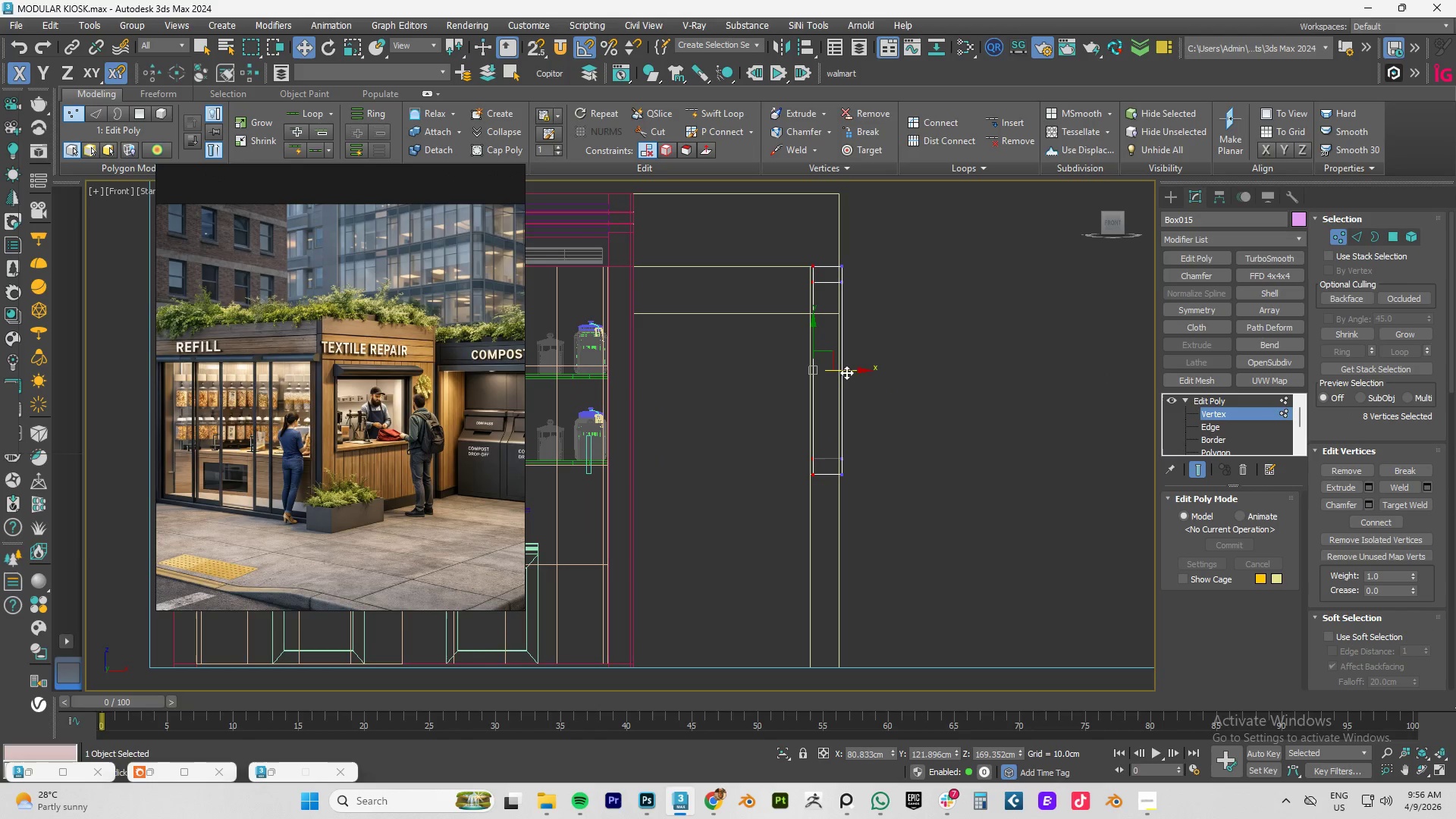 
left_click_drag(start_coordinate=[847, 370], to_coordinate=[843, 372])
 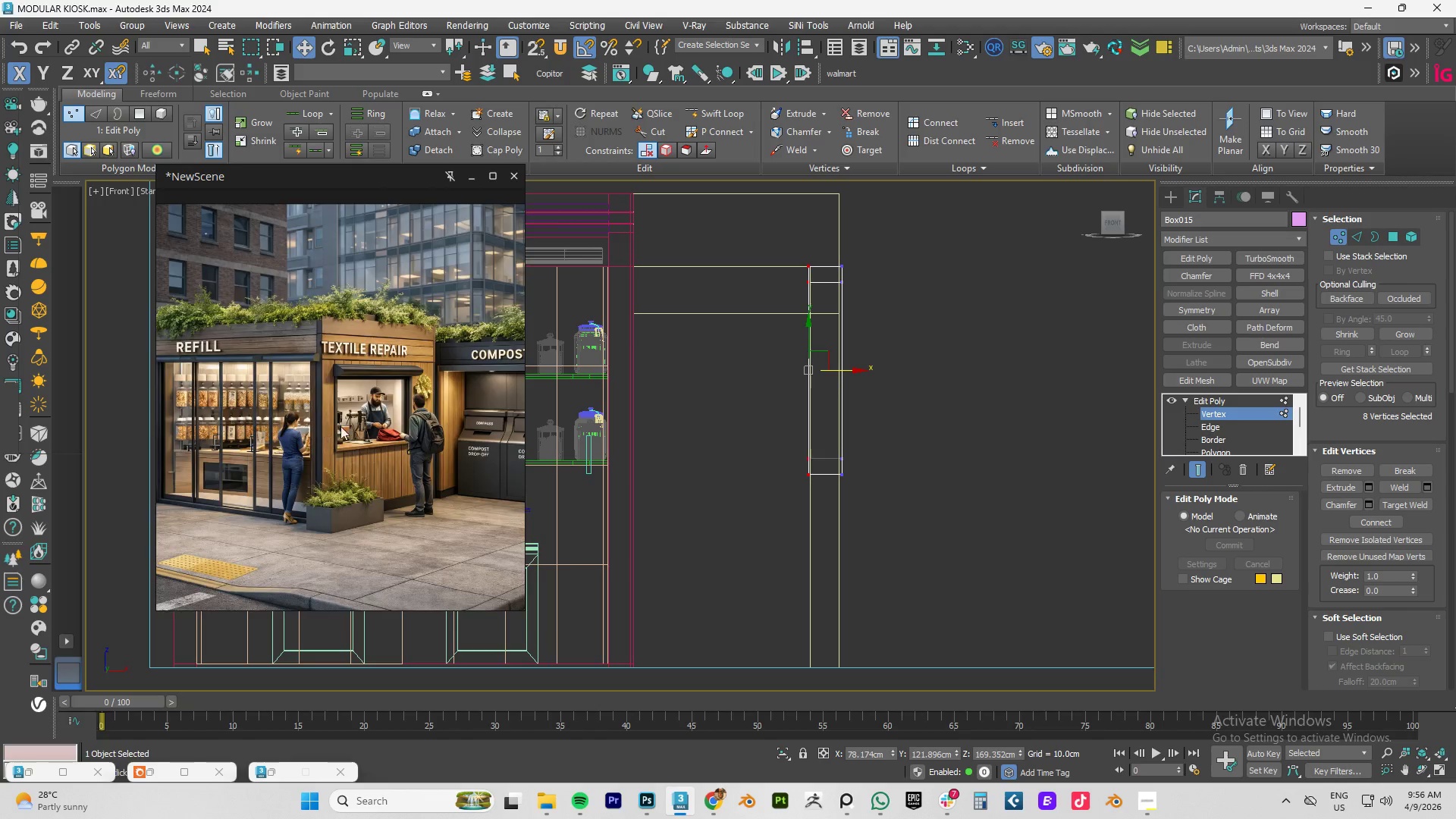 
scroll: coordinate [411, 441], scroll_direction: up, amount: 7.0
 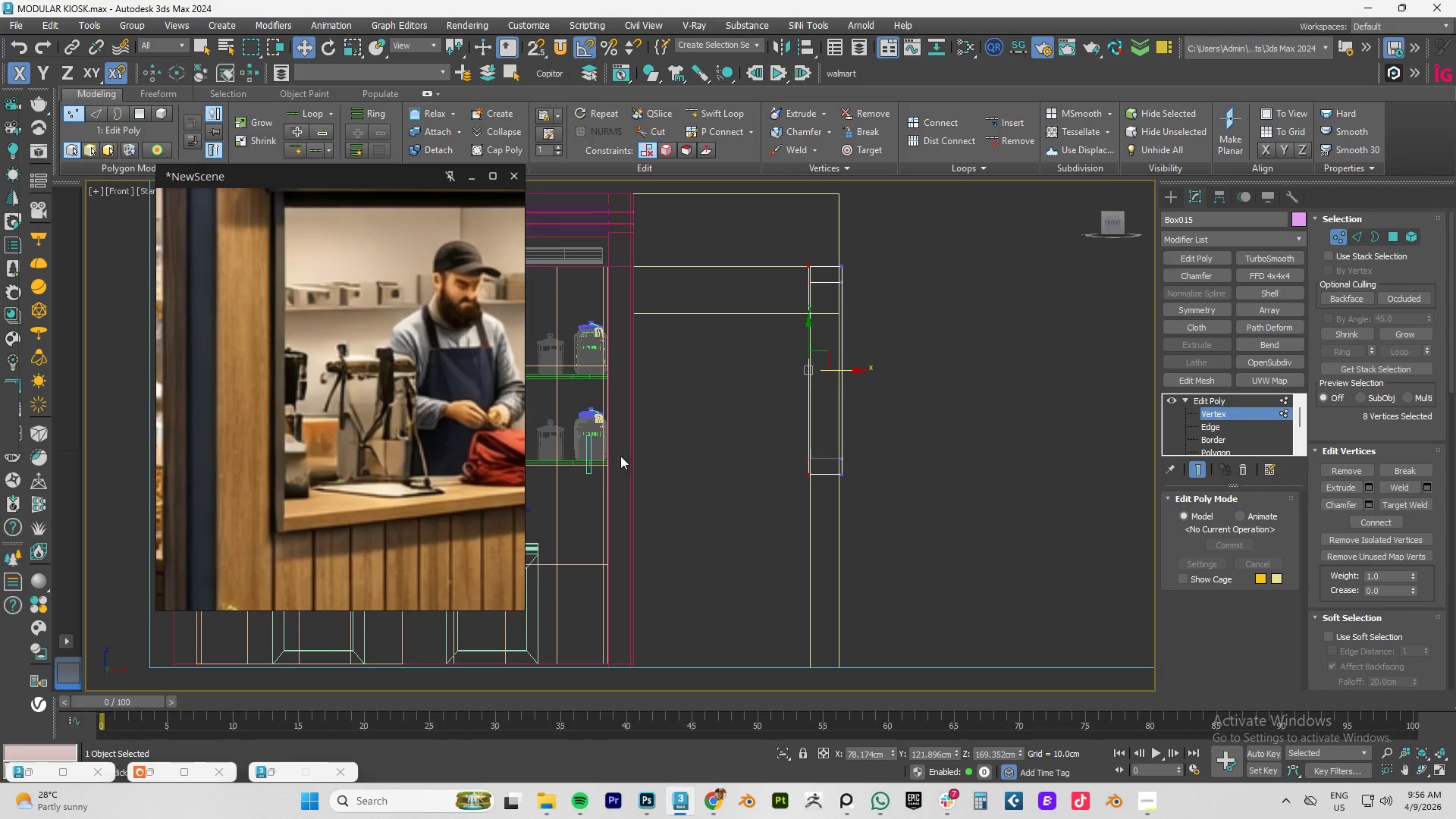 
left_click_drag(start_coordinate=[900, 434], to_coordinate=[758, 466])
 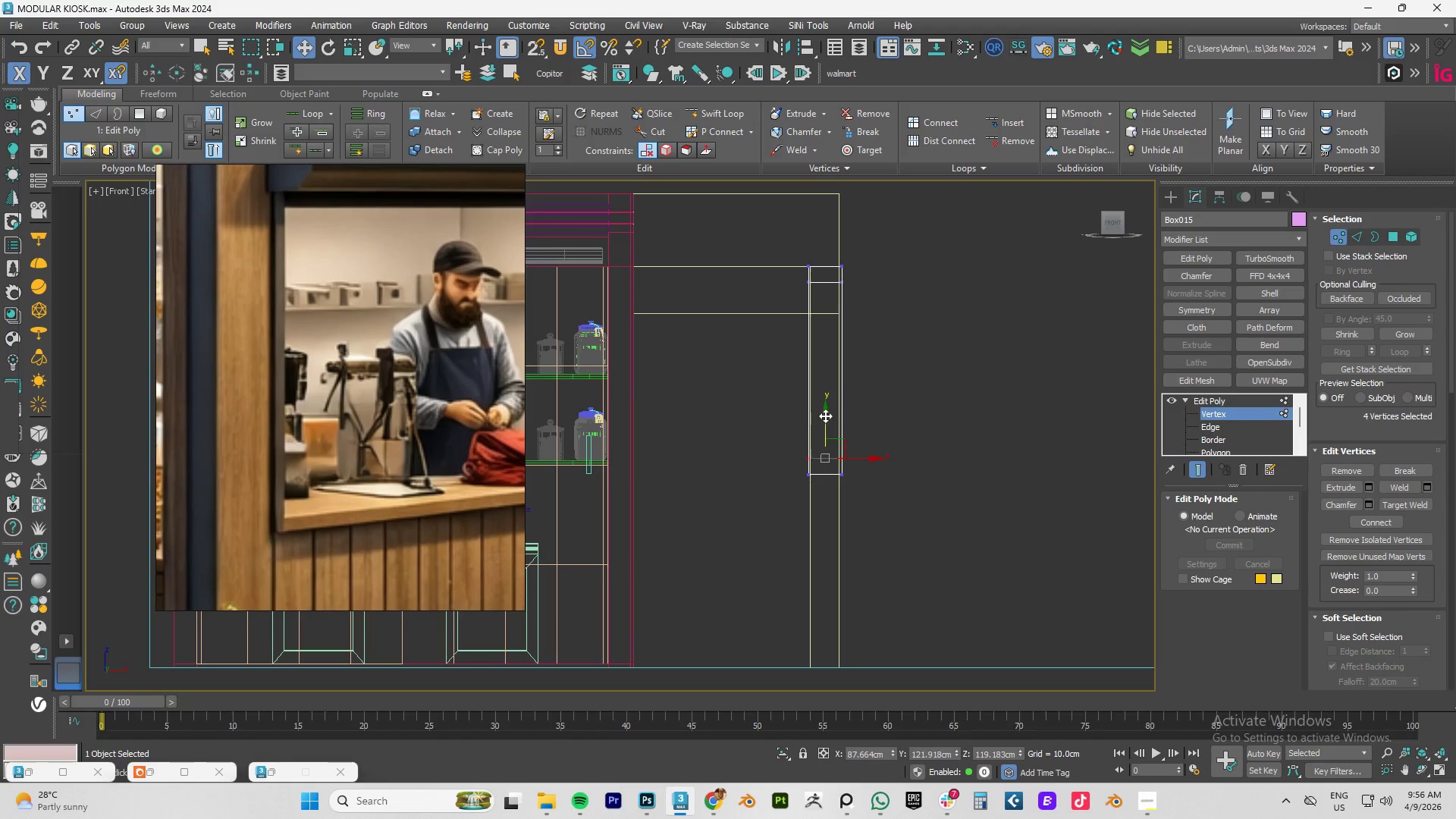 
left_click_drag(start_coordinate=[826, 415], to_coordinate=[827, 421])
 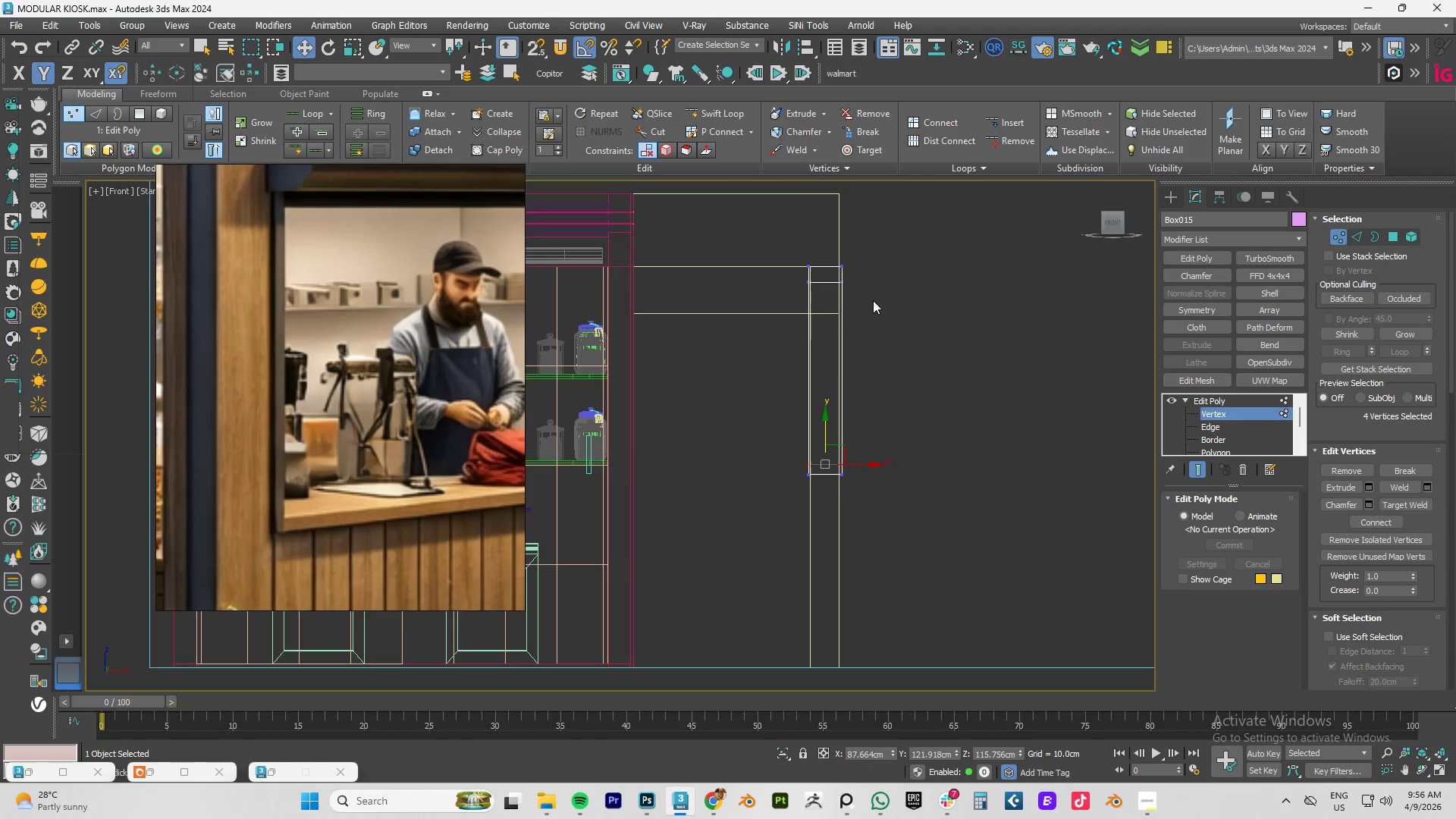 
left_click_drag(start_coordinate=[873, 300], to_coordinate=[782, 282])
 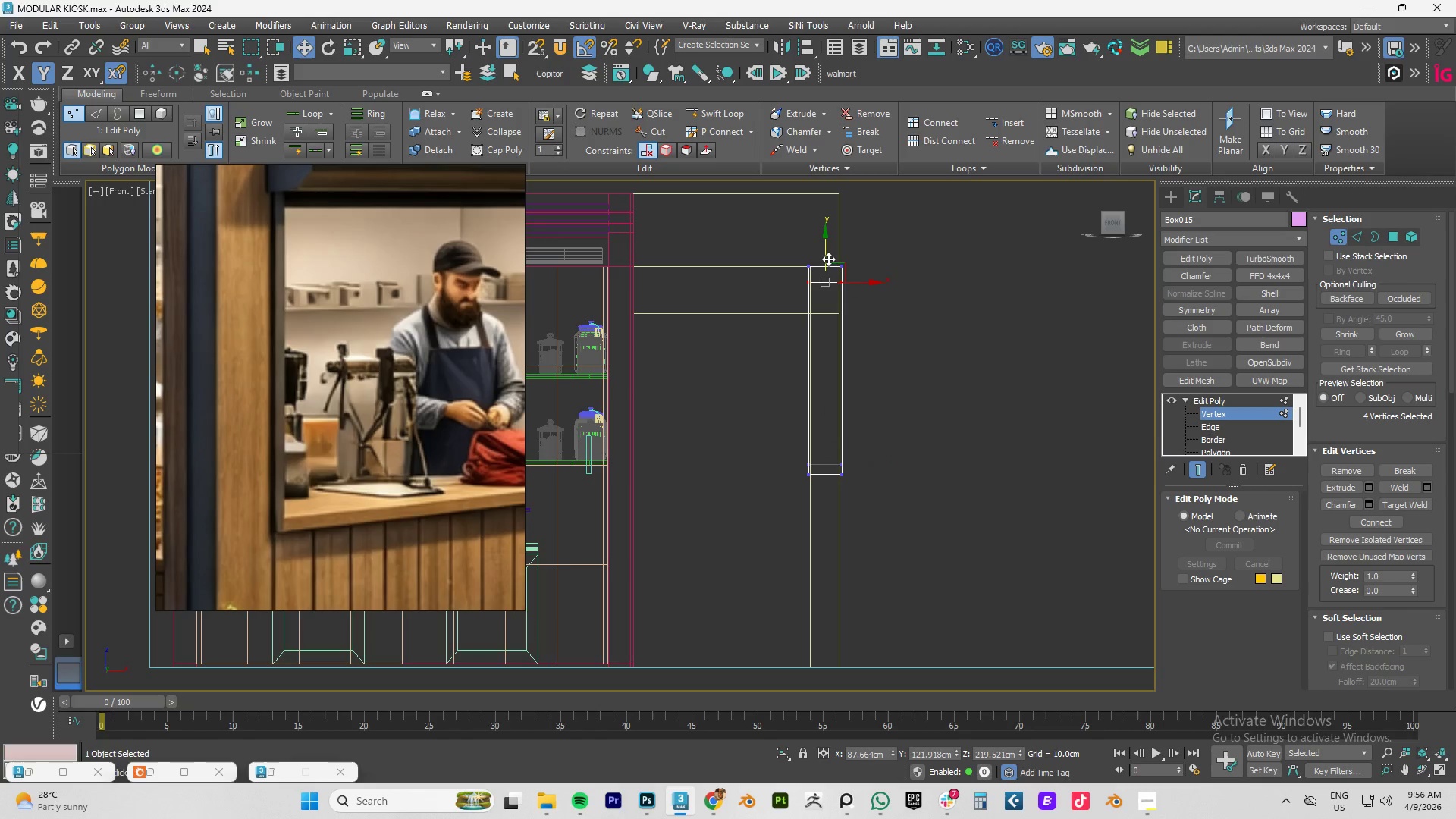 
left_click_drag(start_coordinate=[827, 252], to_coordinate=[826, 247])
 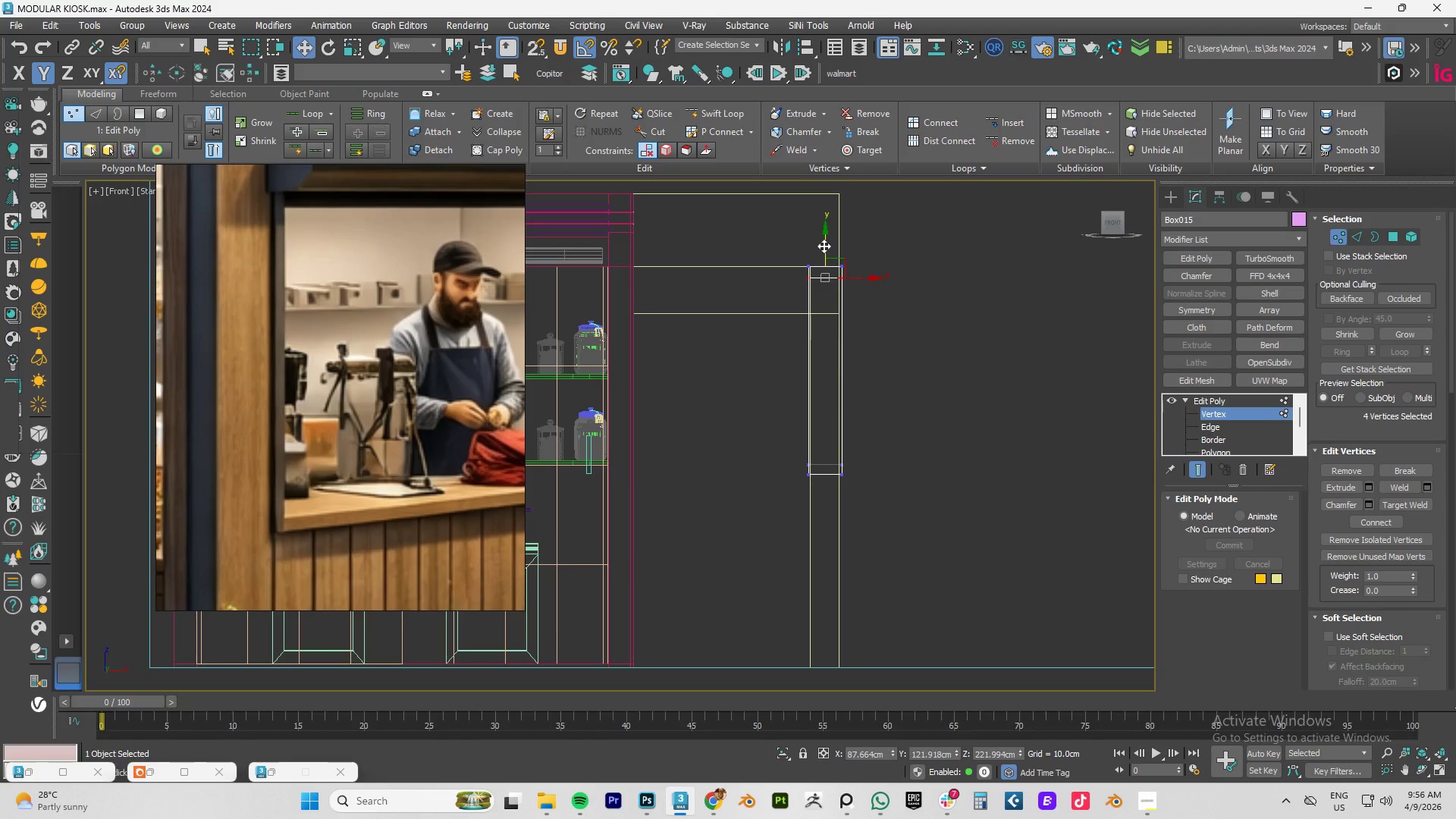 
wait(11.64)
 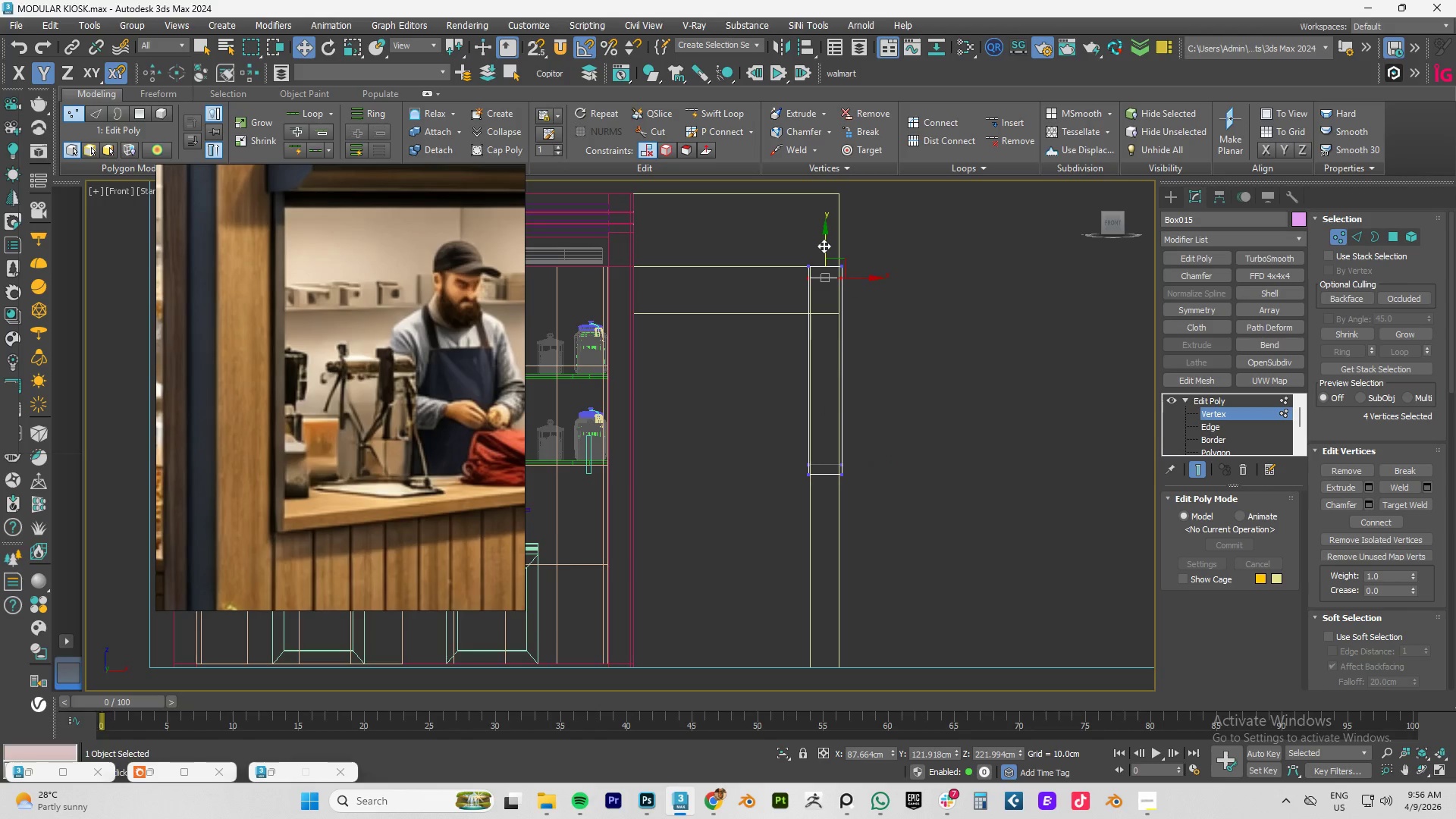 
hold_key(key=AltLeft, duration=0.89)
 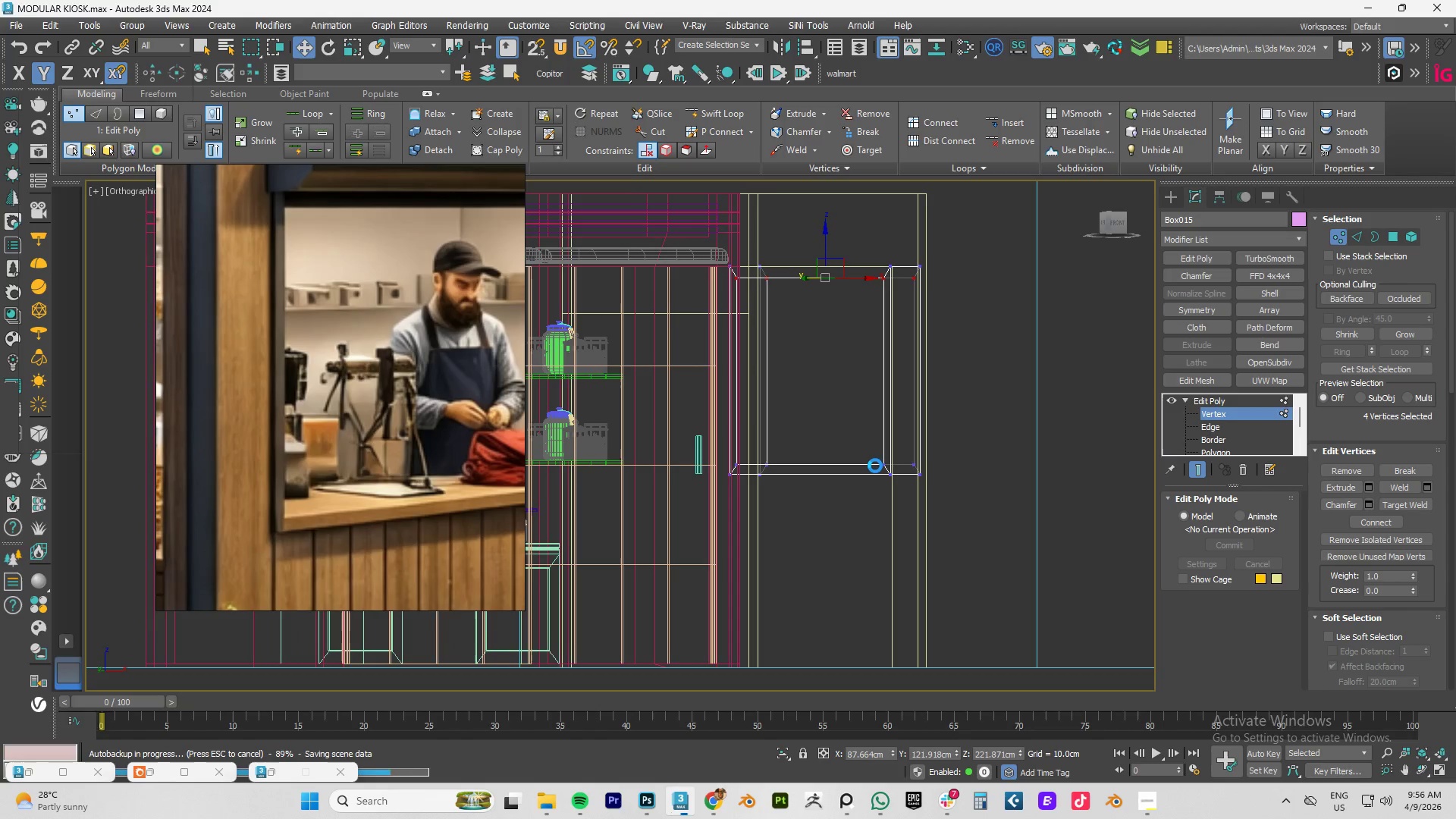 
key(4)
 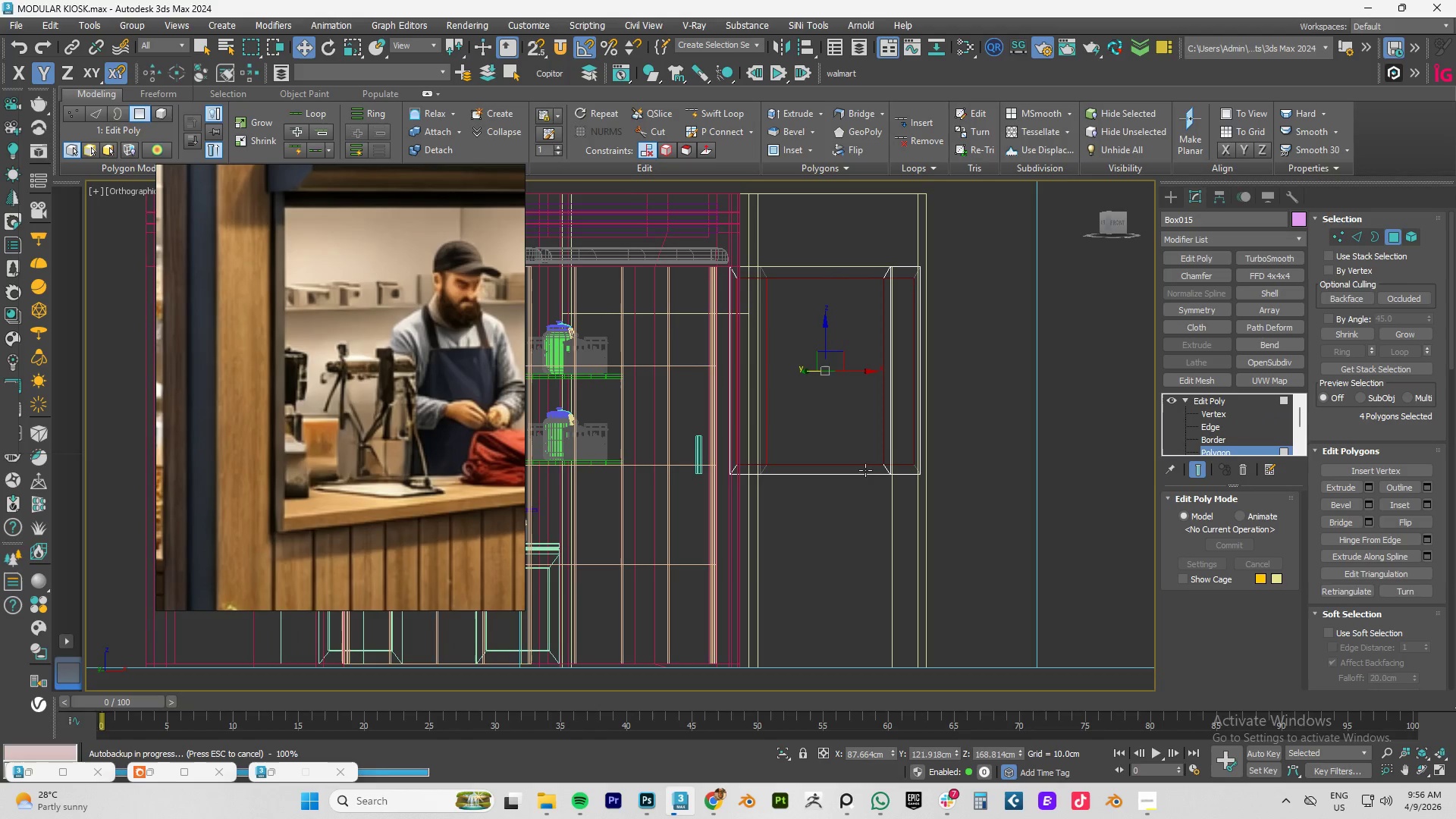 
left_click([864, 472])
 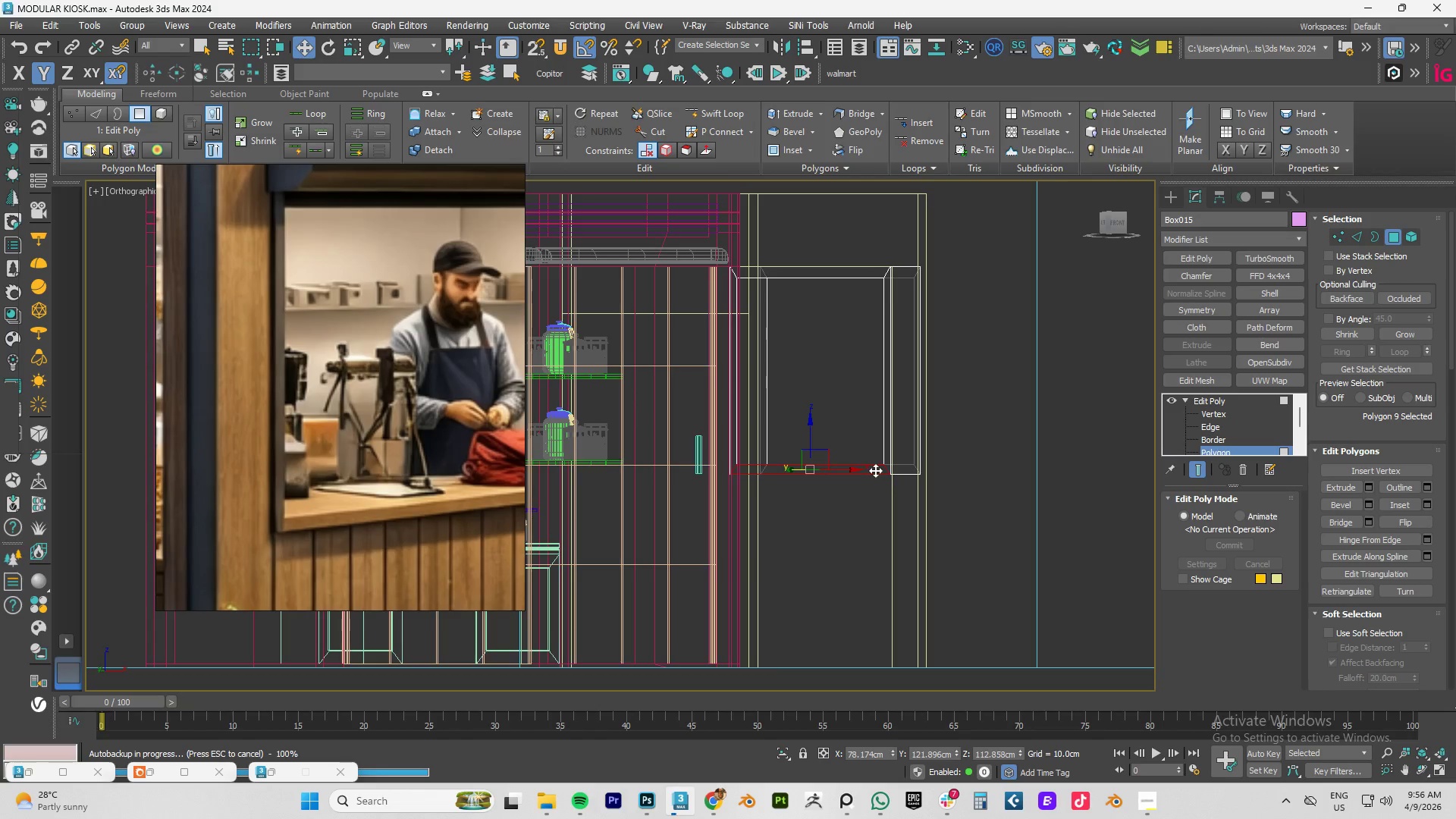 
hold_key(key=AltLeft, duration=0.83)
 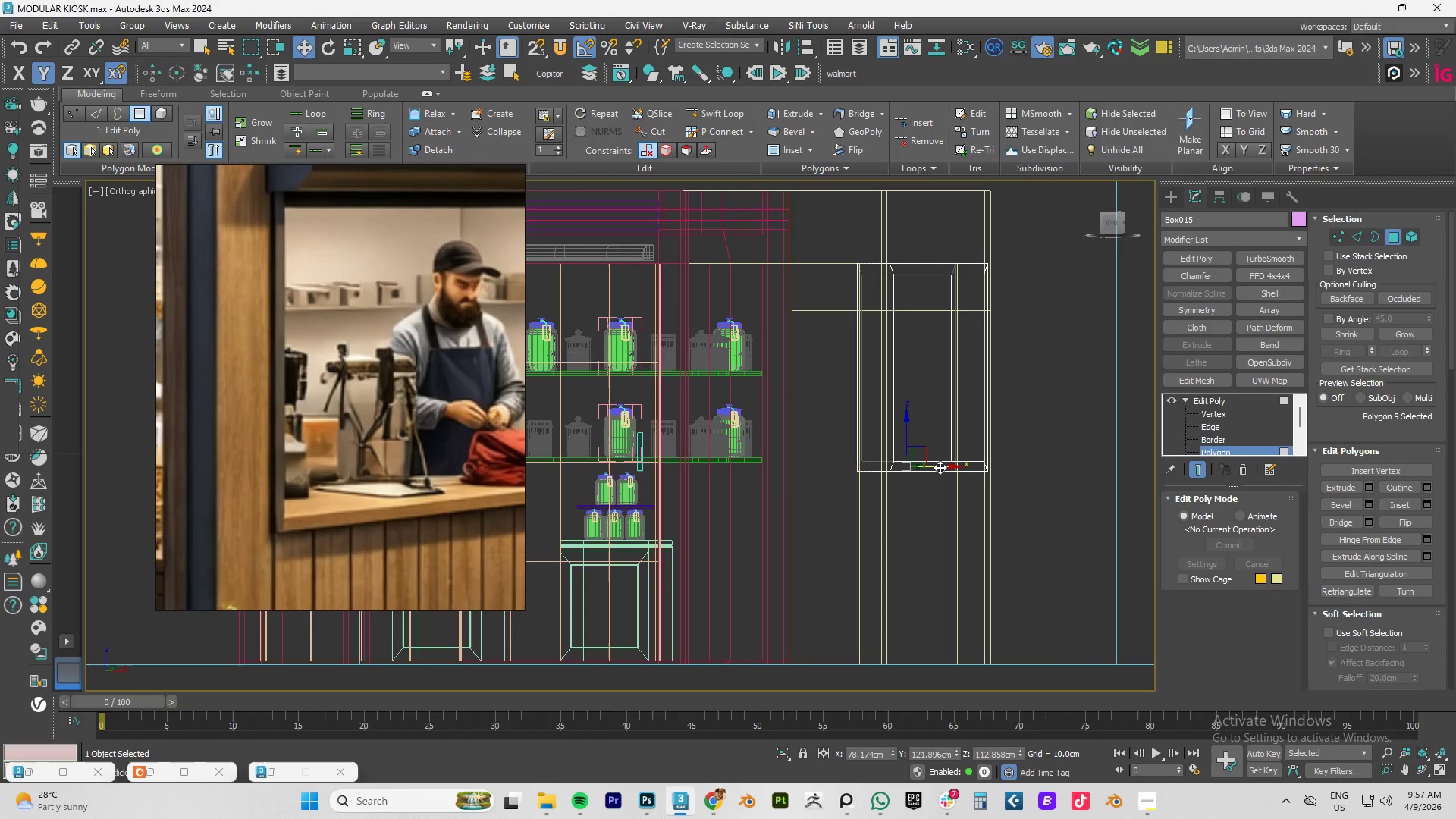 
type(fz)
 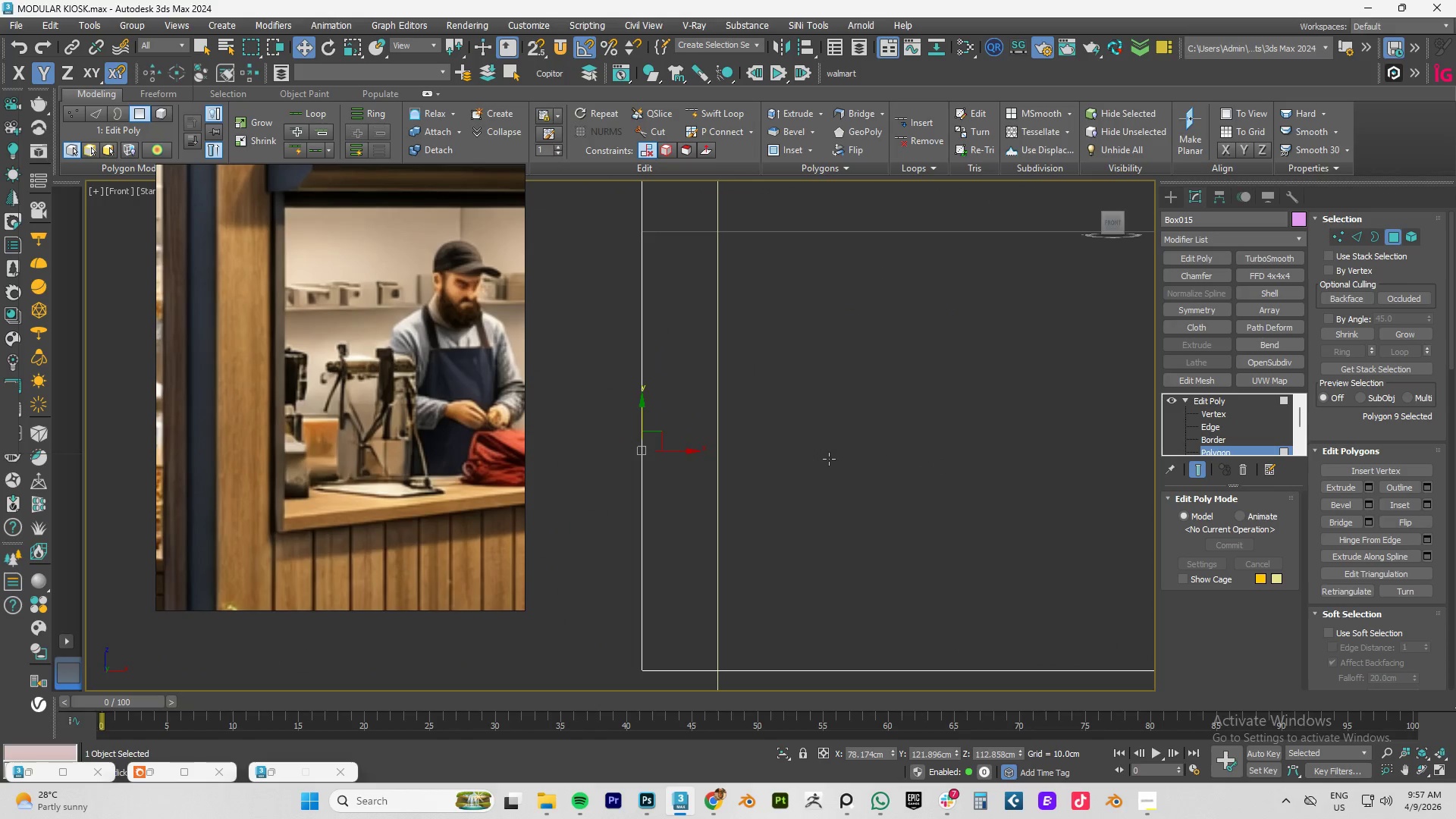 
scroll: coordinate [857, 444], scroll_direction: down, amount: 13.0
 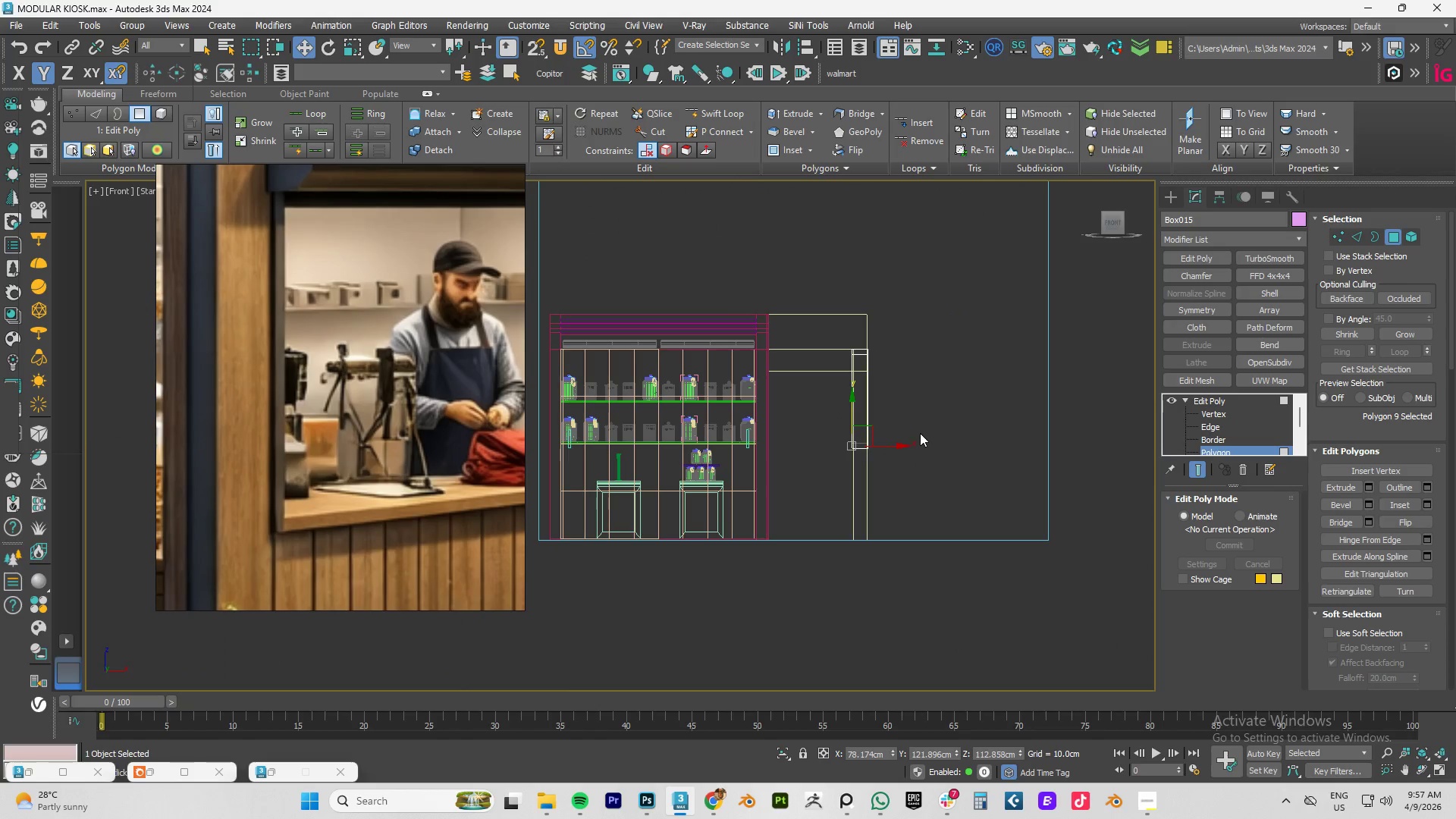 
hold_key(key=ShiftLeft, duration=1.5)
left_click_drag(start_coordinate=[899, 446], to_coordinate=[858, 442])
 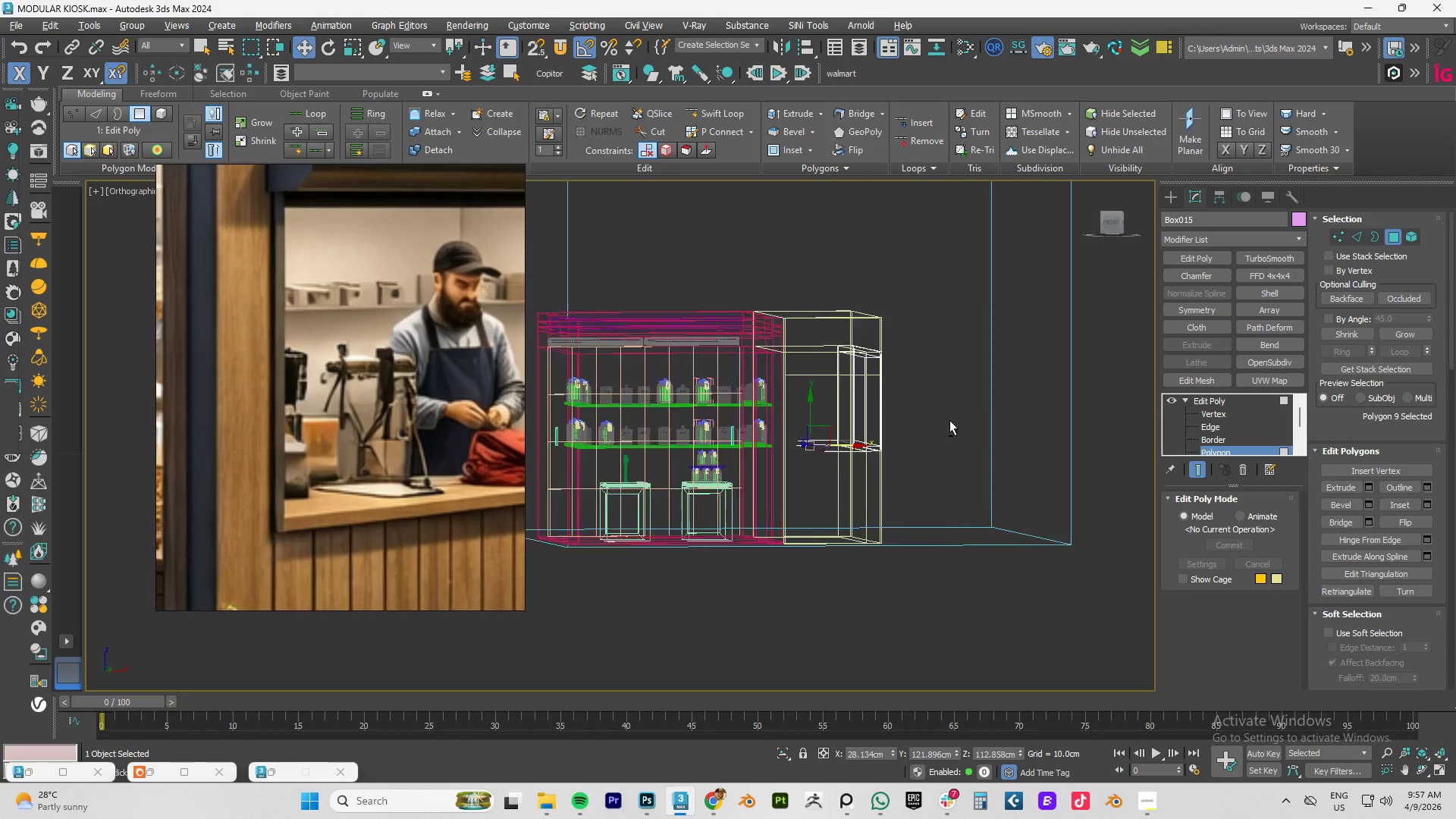 
hold_key(key=ShiftLeft, duration=1.5)
 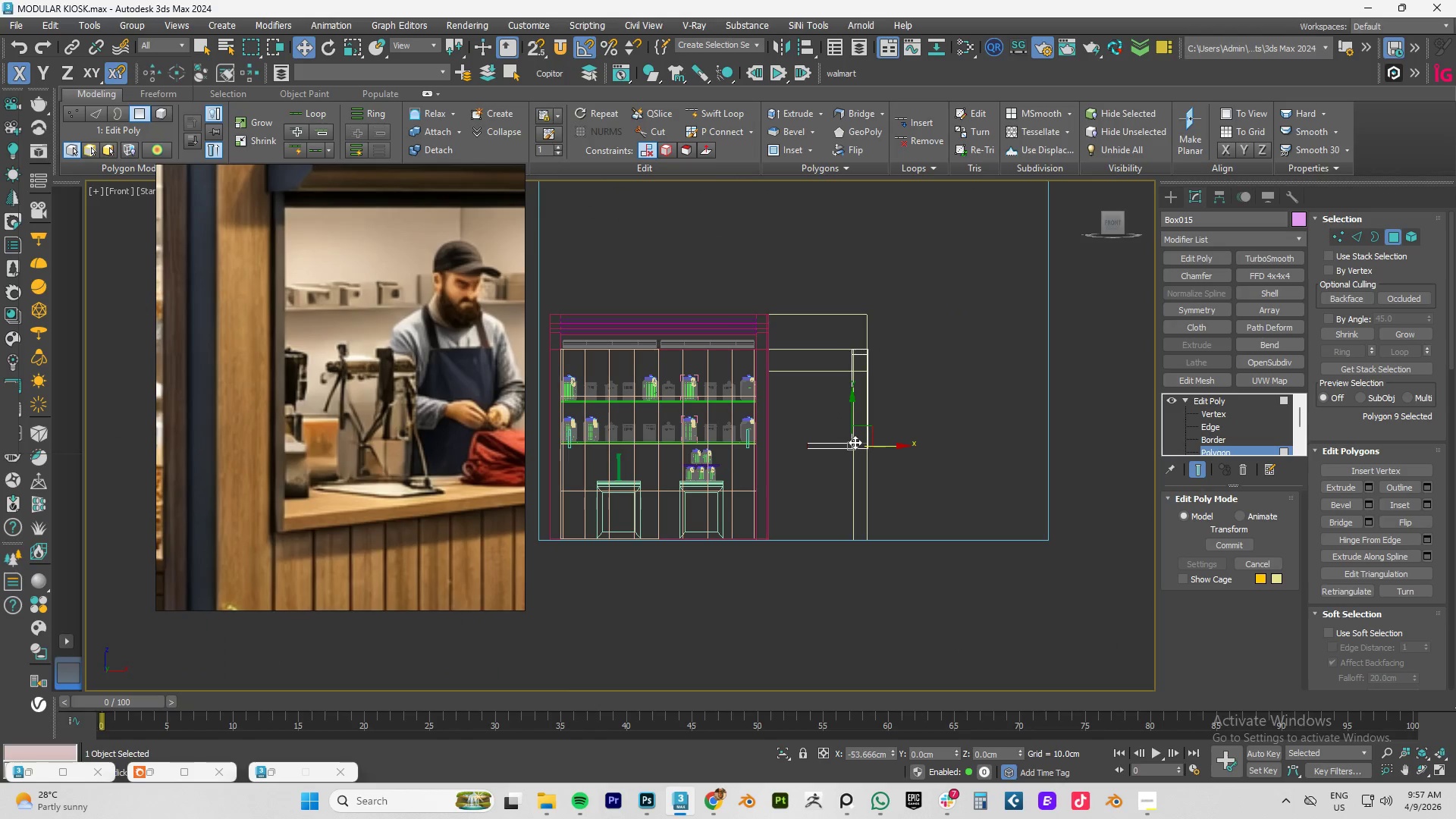 
hold_key(key=ShiftLeft, duration=1.36)
 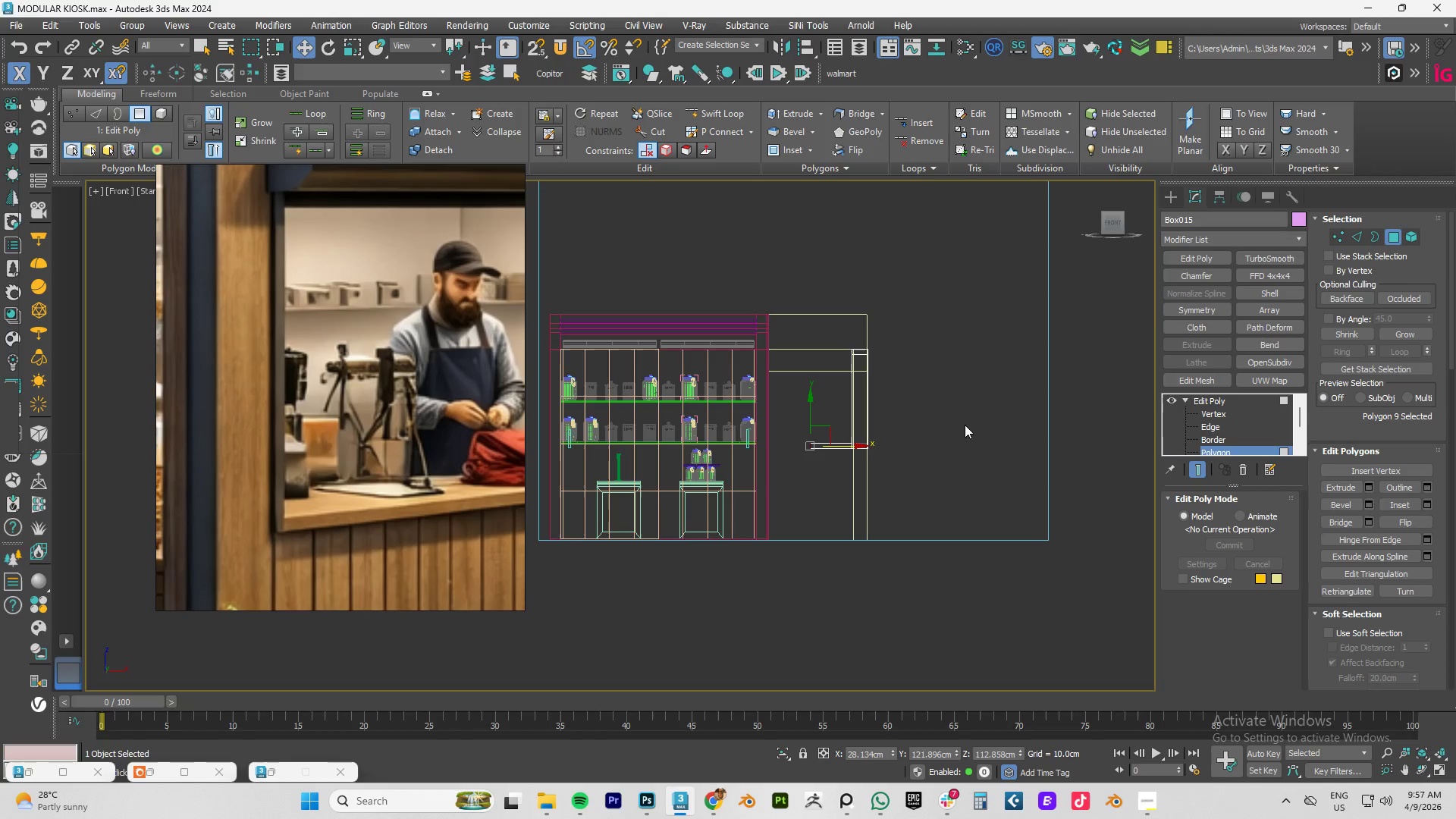 
hold_key(key=AltLeft, duration=1.47)
 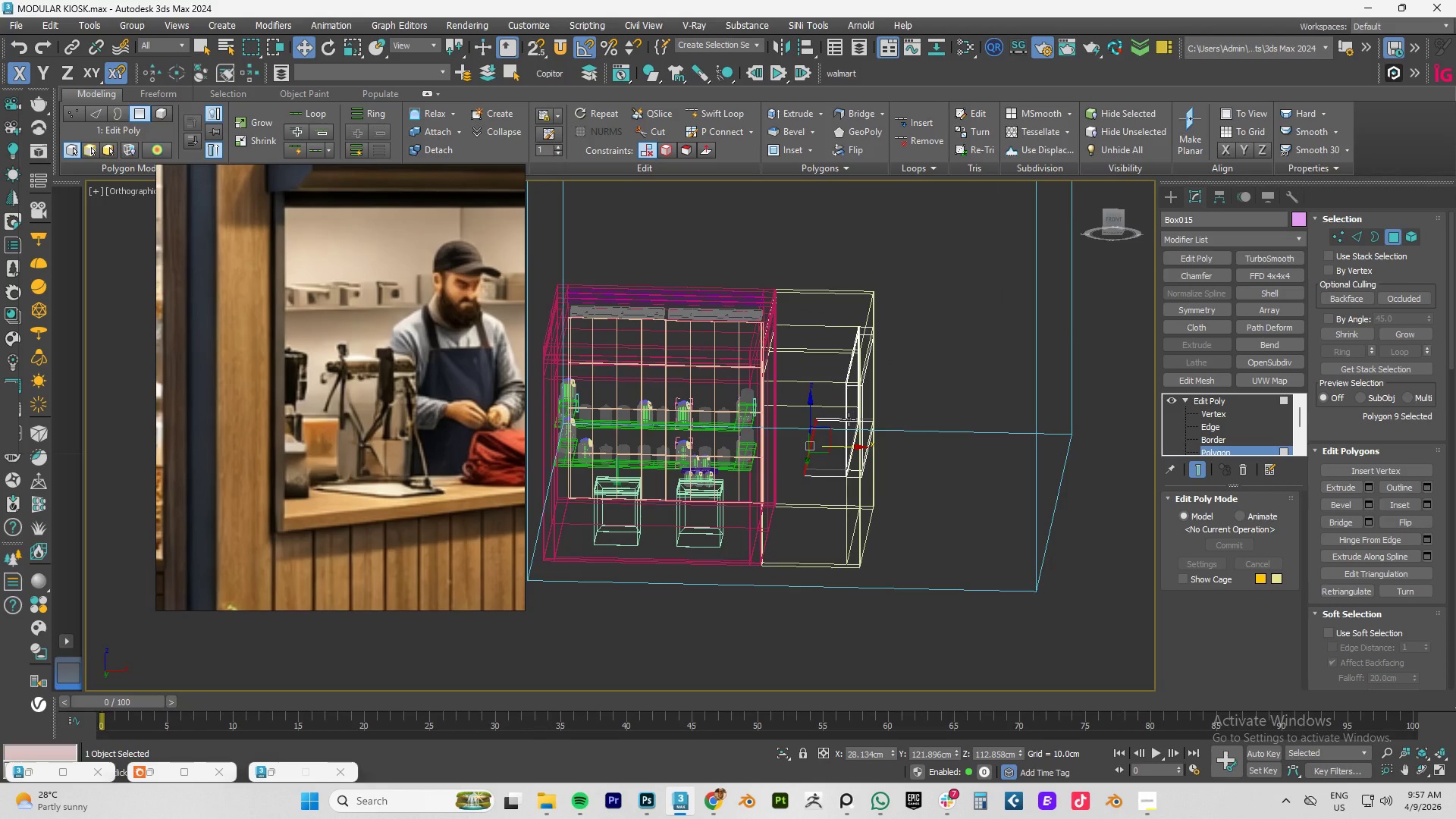 
key(Alt+1)
 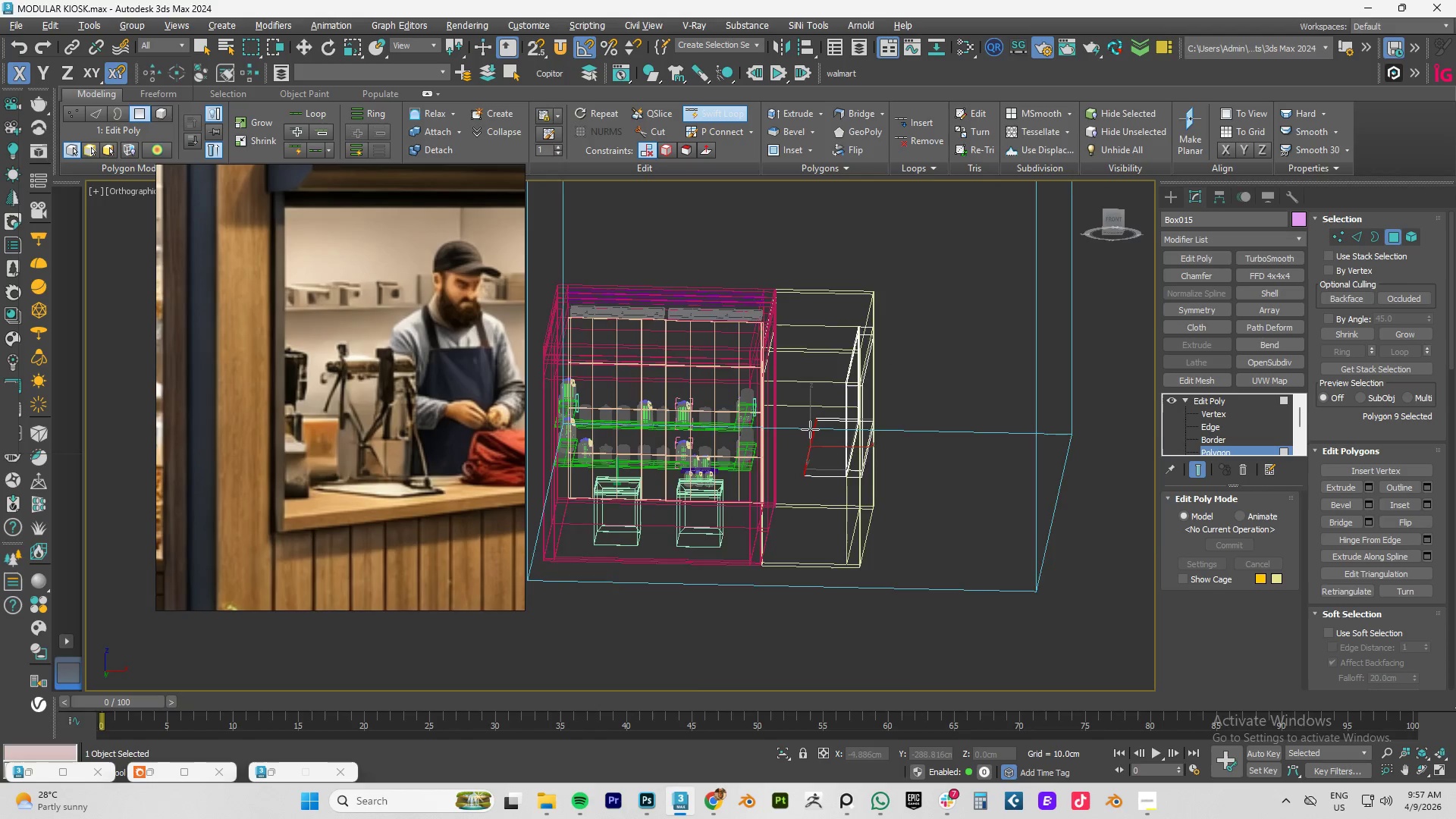 
scroll: coordinate [814, 428], scroll_direction: up, amount: 3.0
 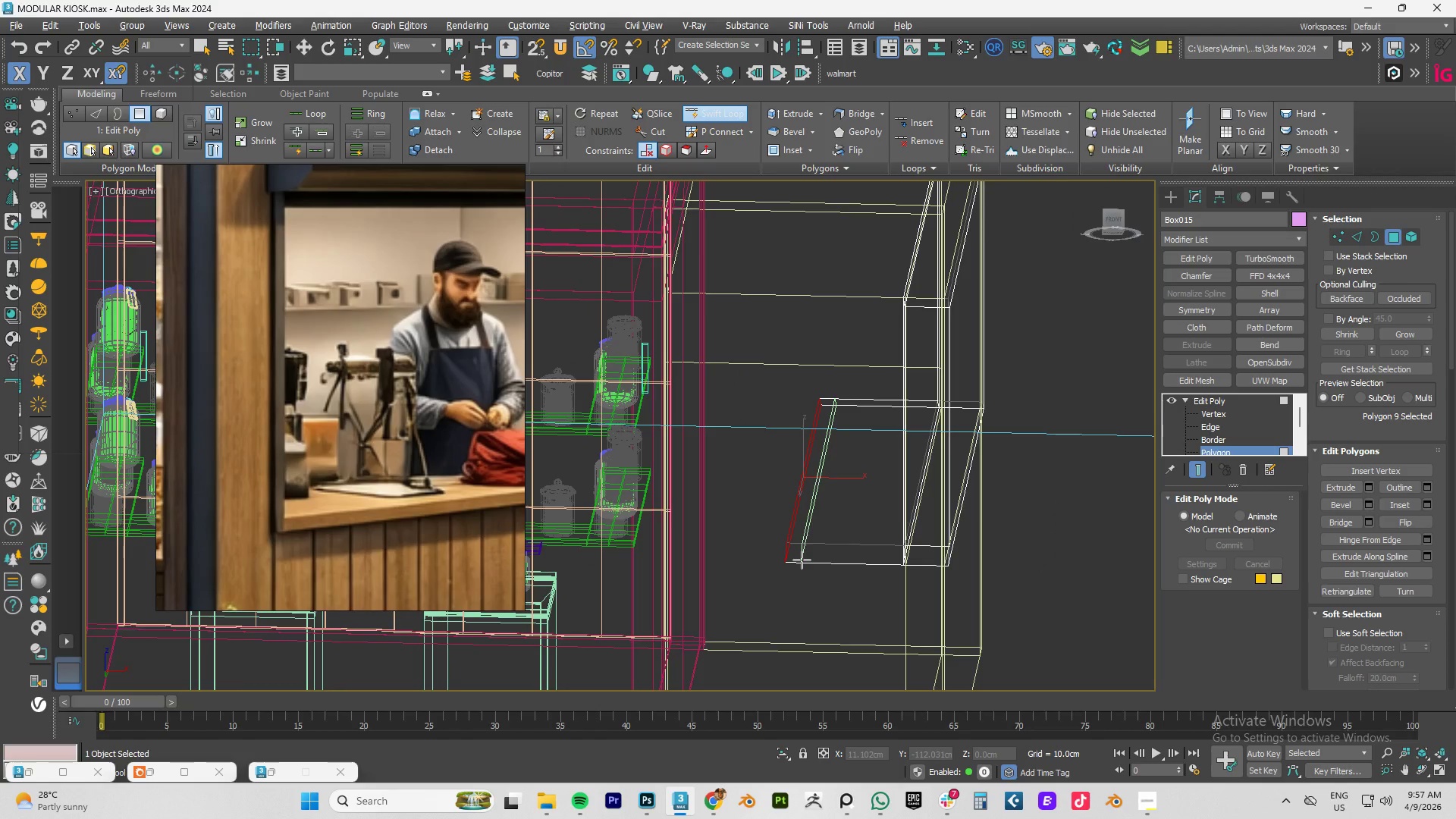 
hold_key(key=AltLeft, duration=1.5)
 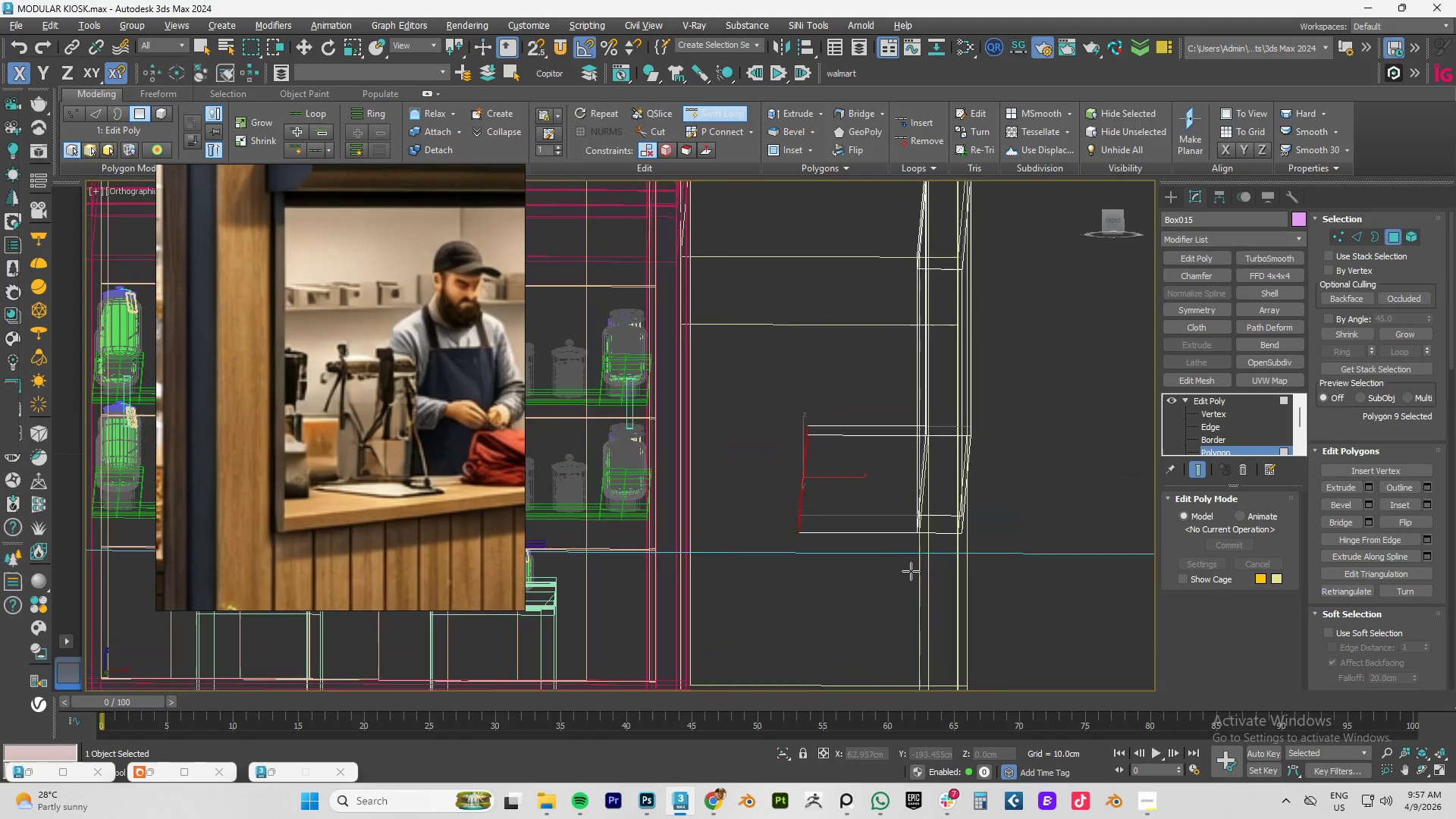 
hold_key(key=AltLeft, duration=1.5)
 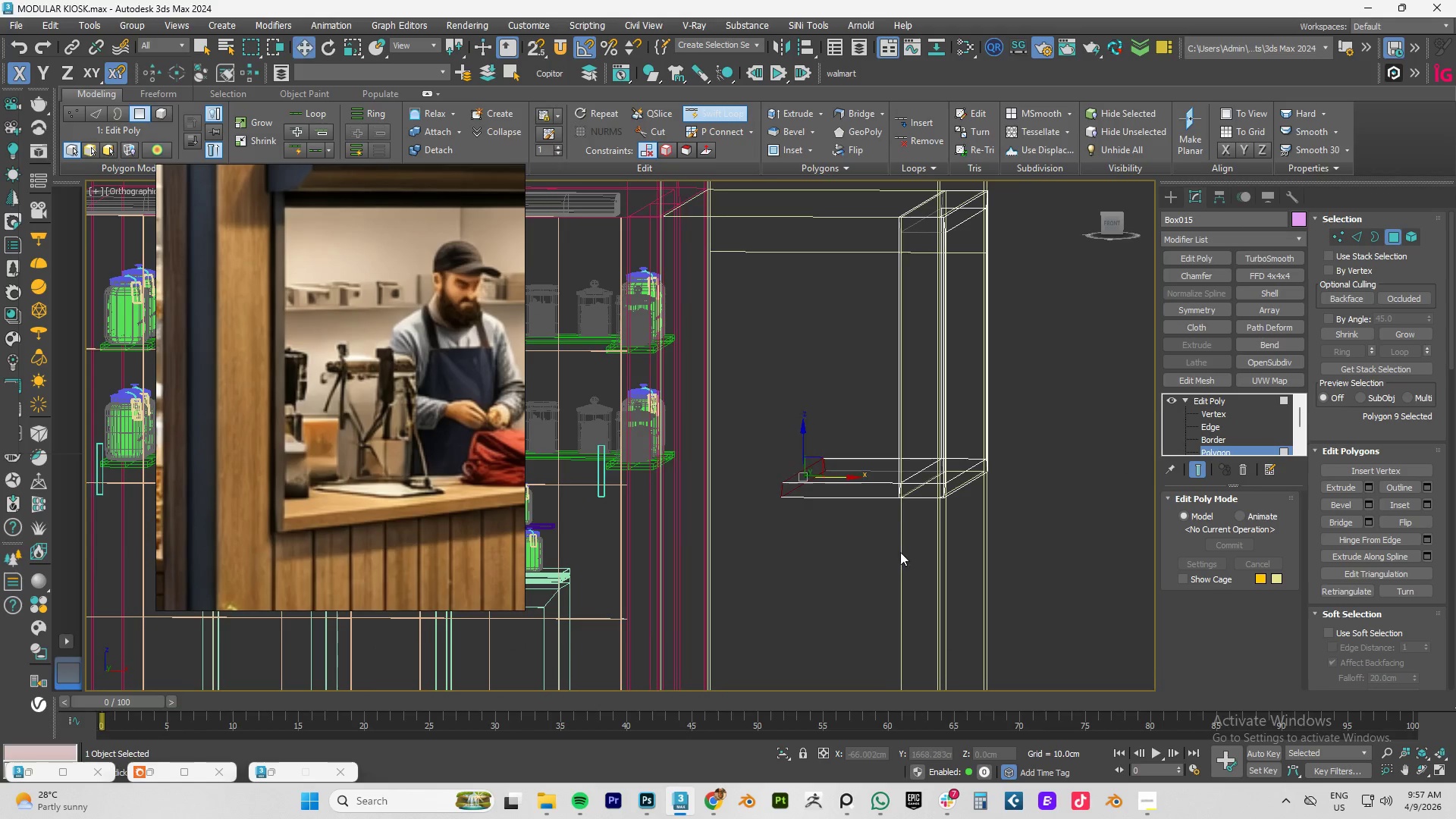 
key(Alt+AltLeft)
 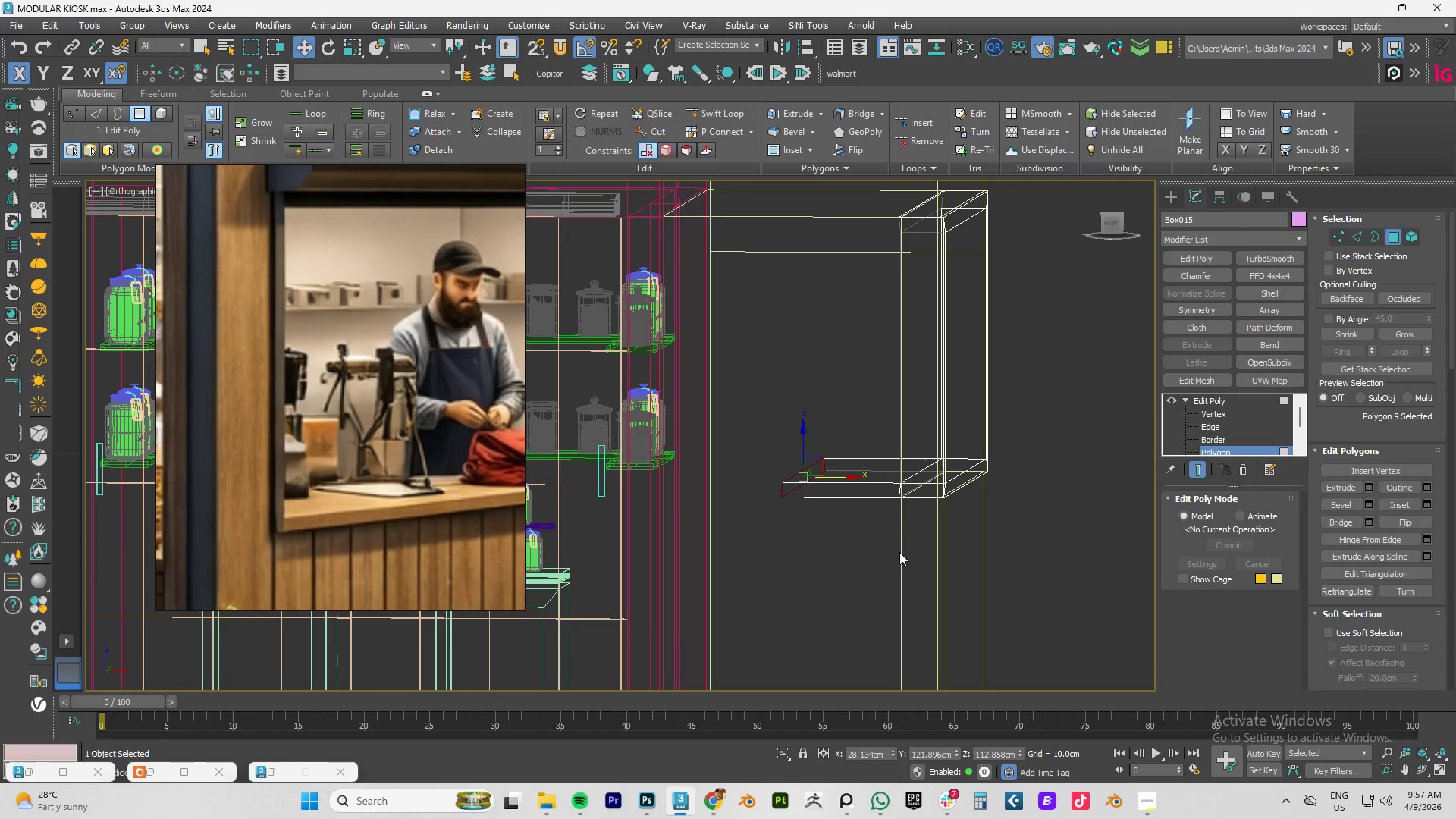 
hold_key(key=AltLeft, duration=0.75)
 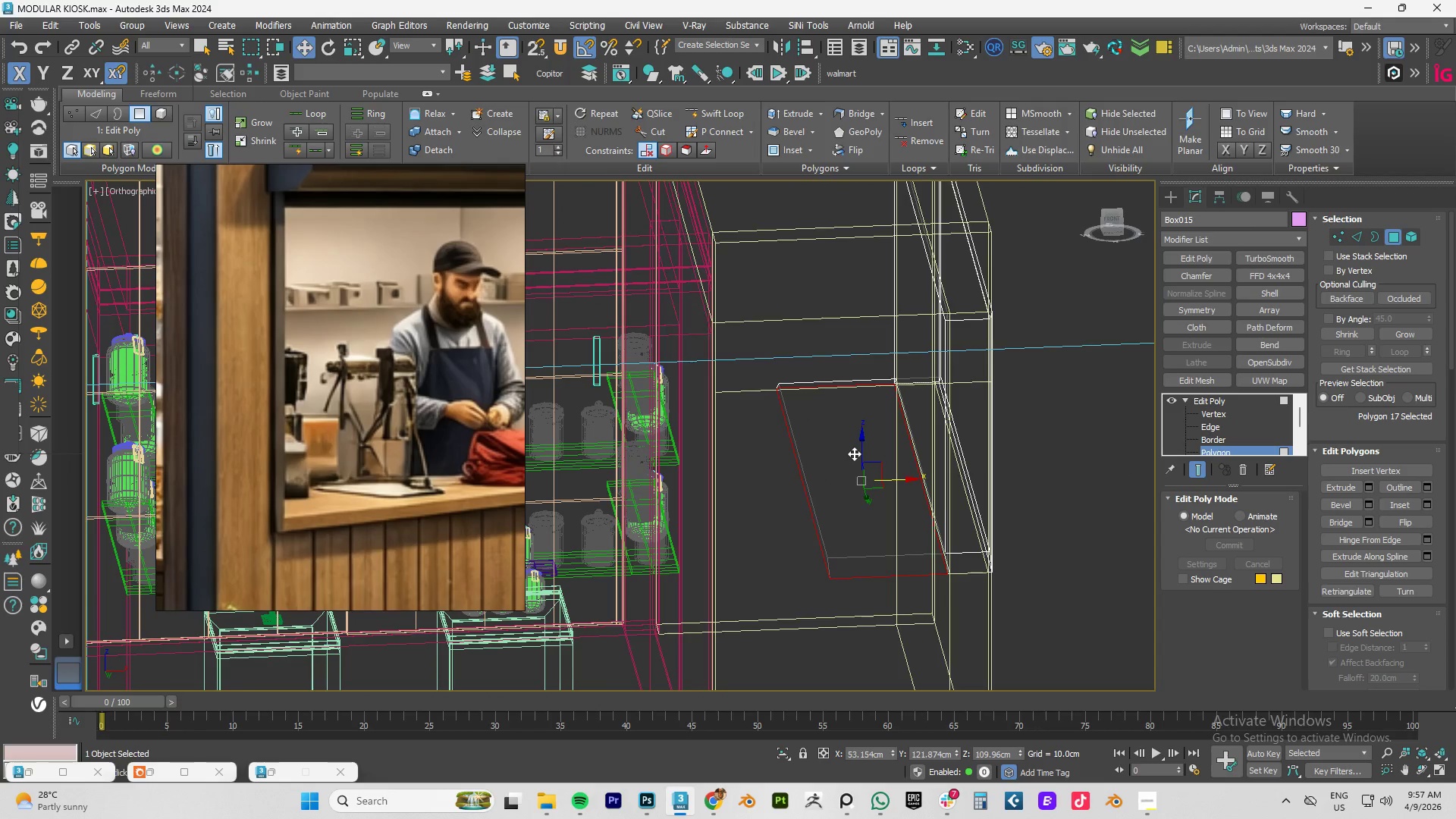 
hold_key(key=AltLeft, duration=1.56)
left_click([854, 453])
 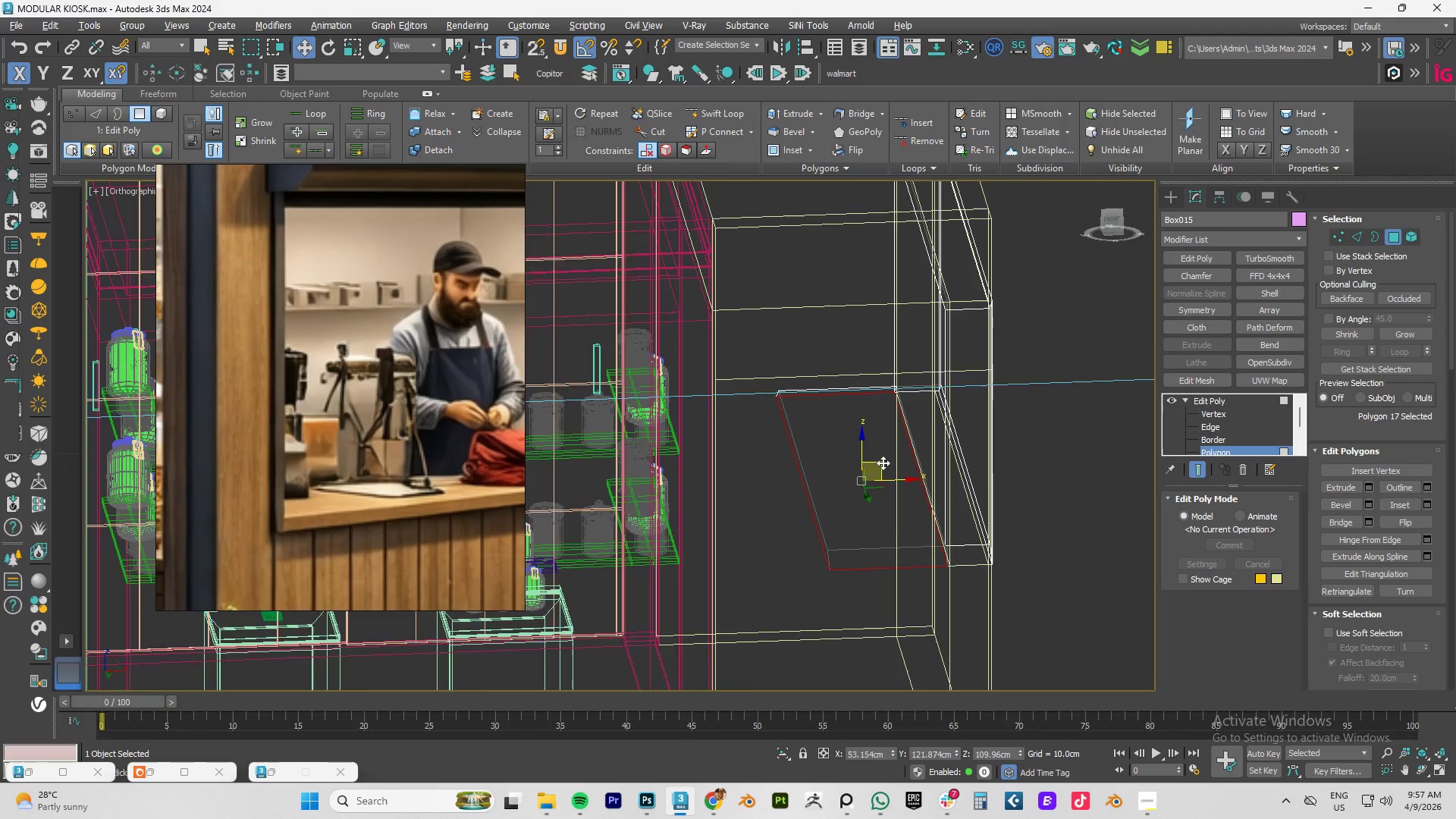 
hold_key(key=AltLeft, duration=0.31)
 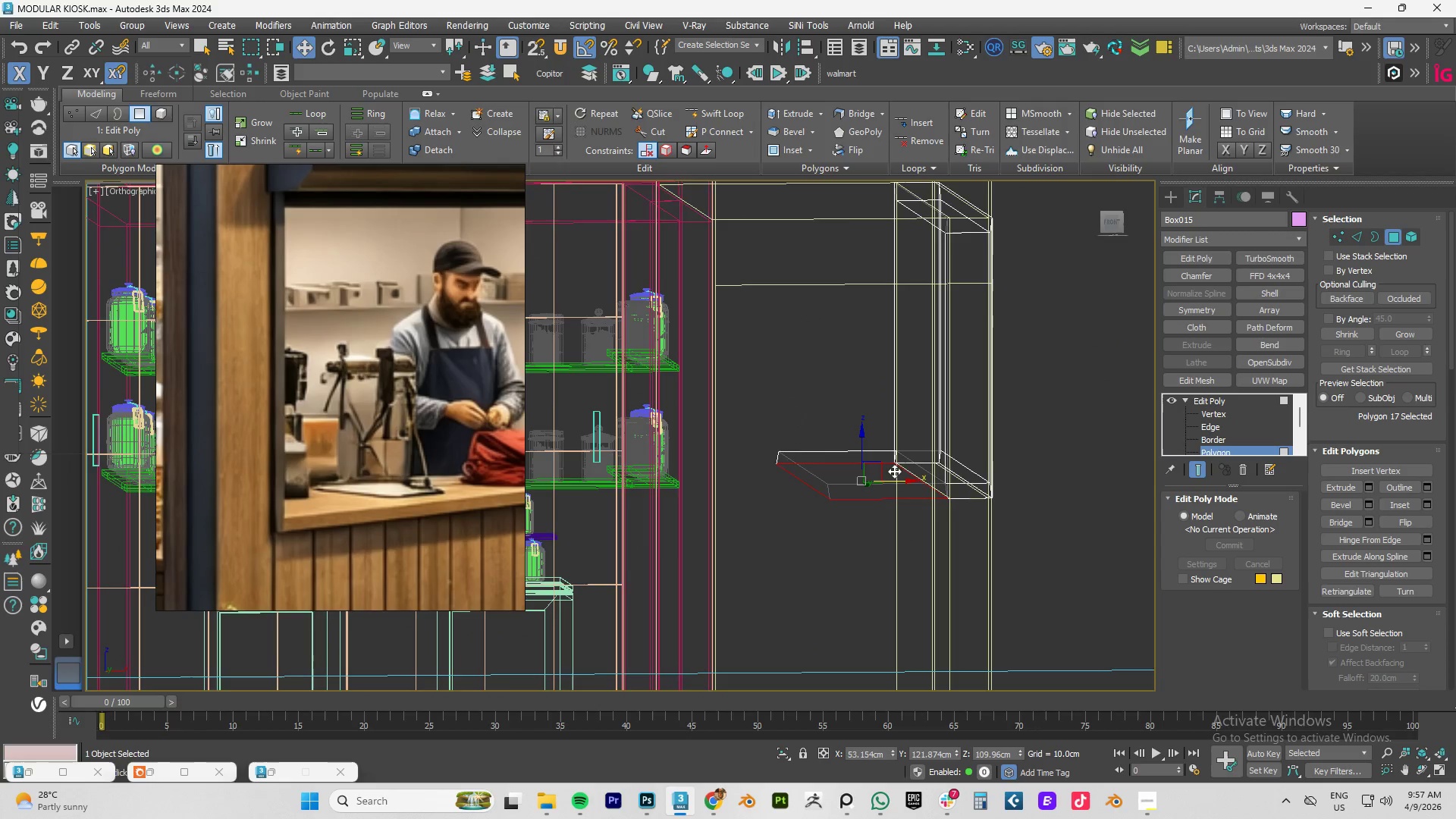 
hold_key(key=AltLeft, duration=0.64)
 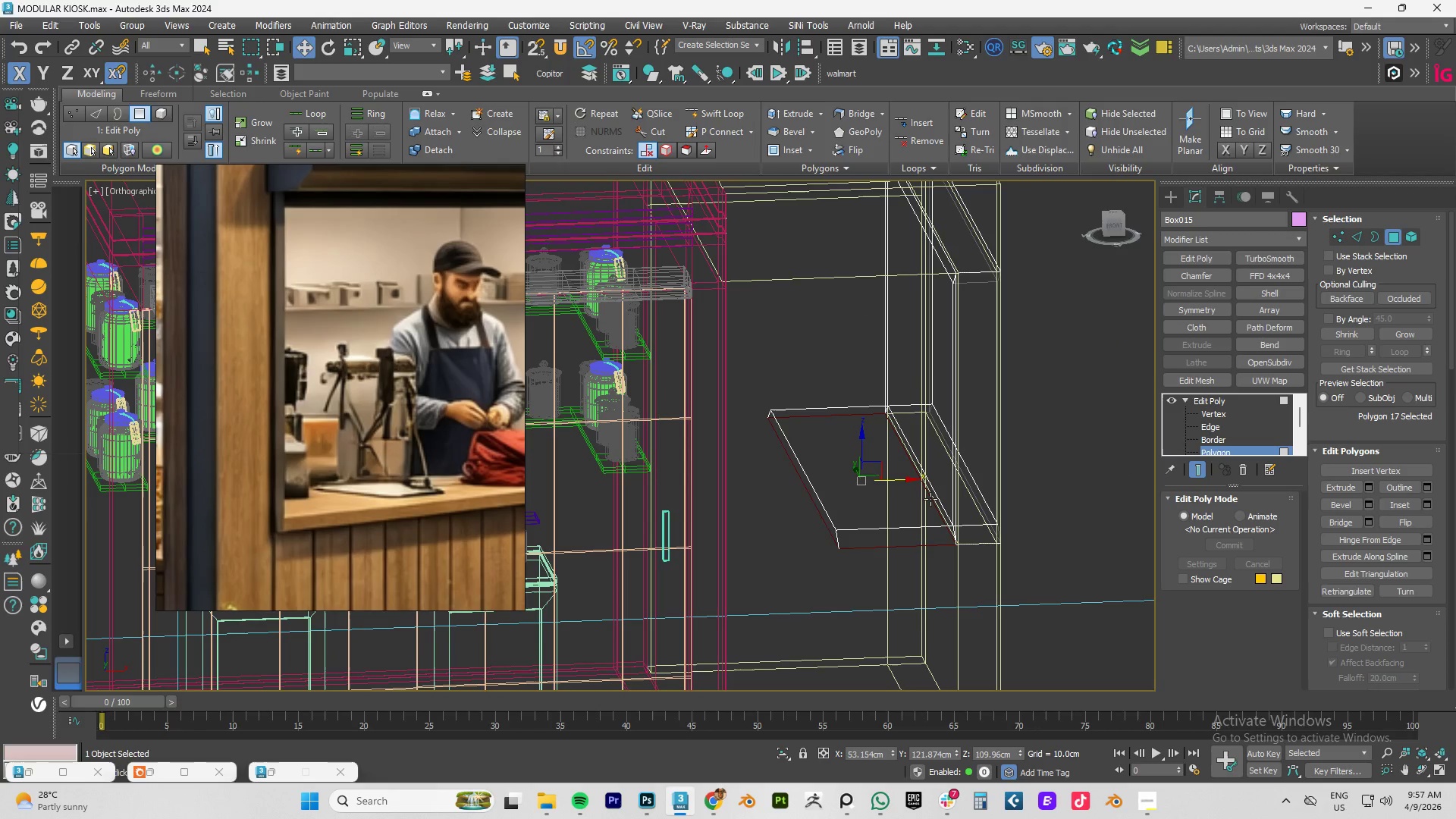 
key(Control+Z)
 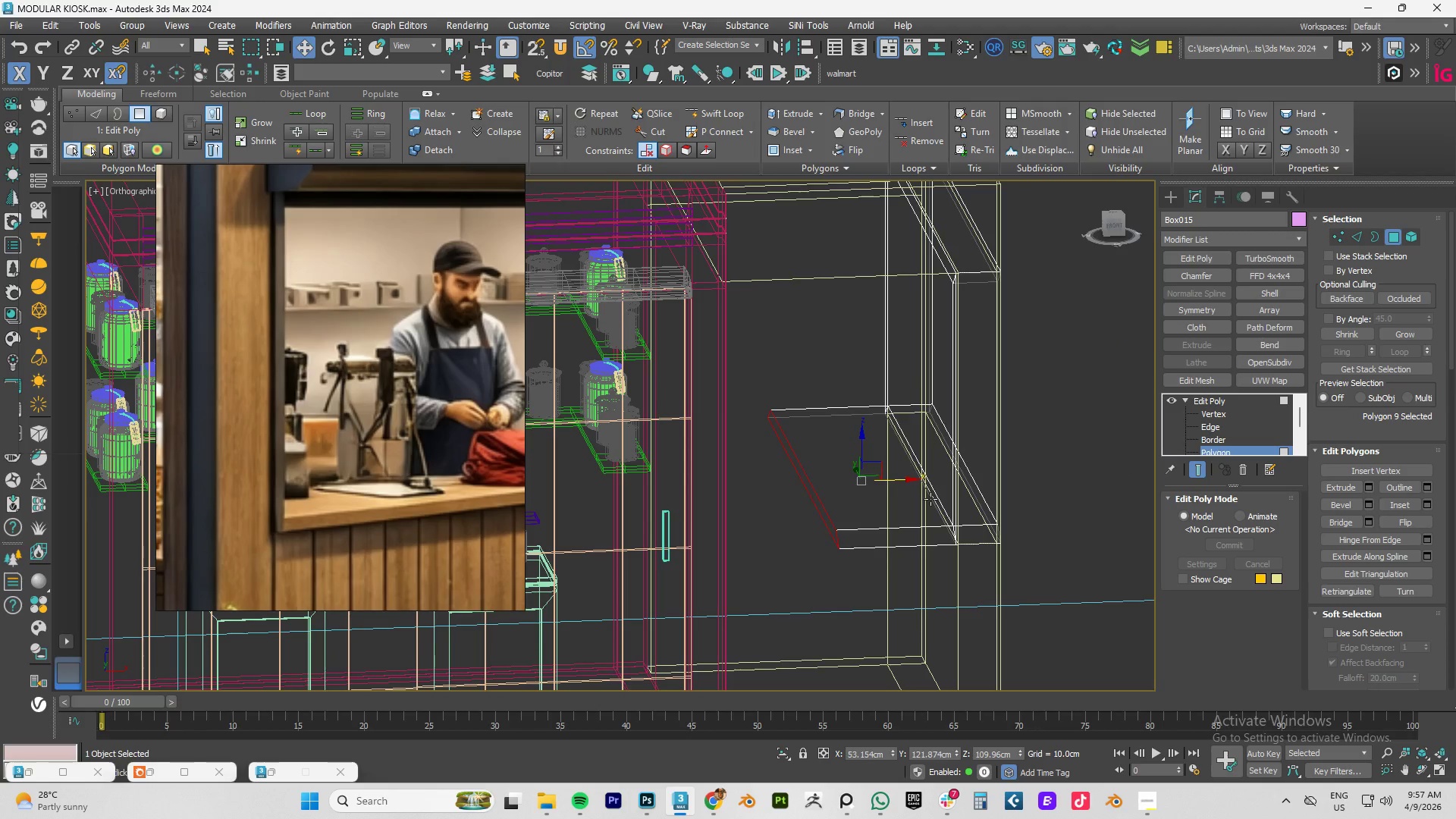 
key(Control+Z)
 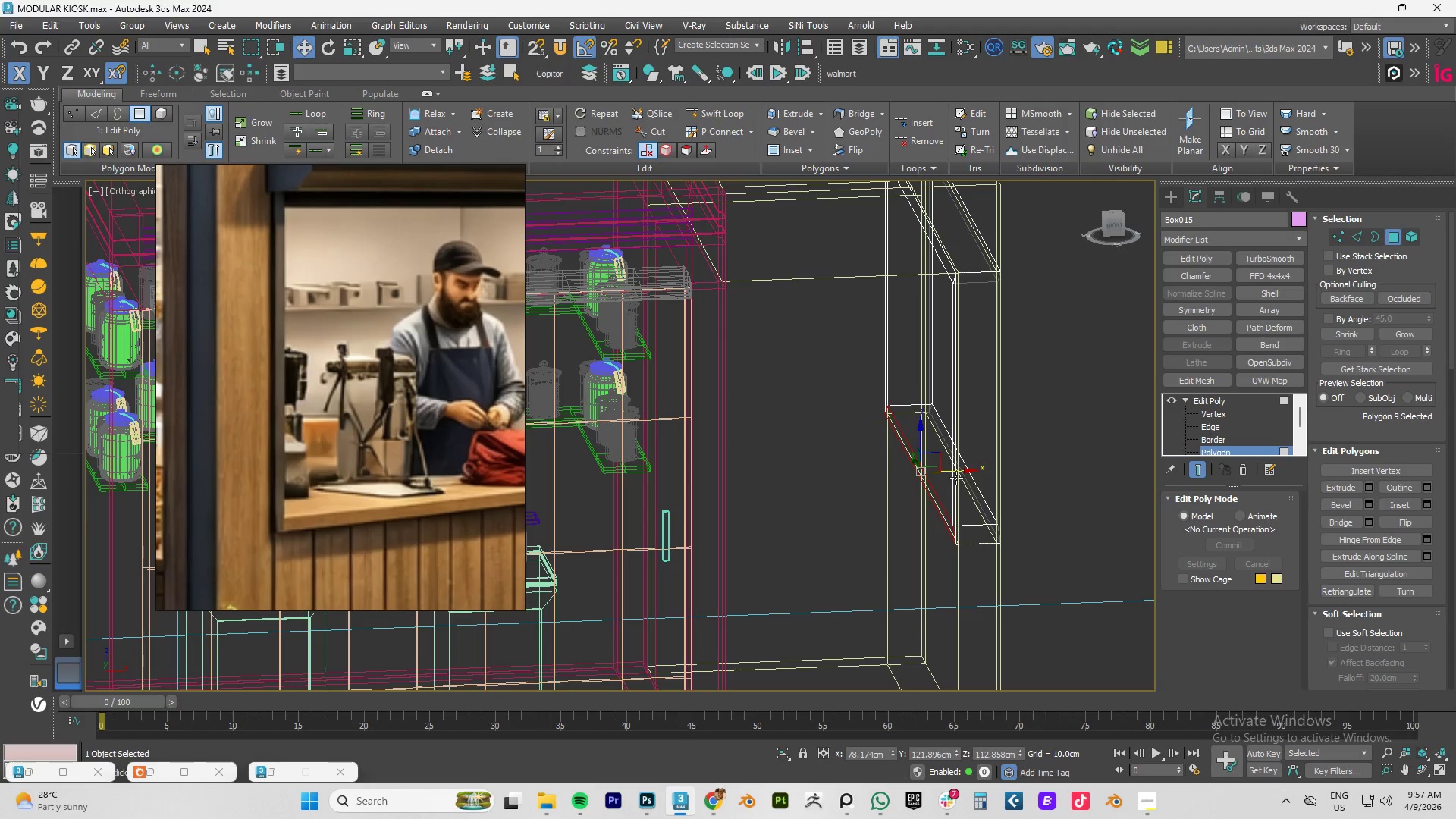 
hold_key(key=ShiftLeft, duration=1.33)
left_click_drag(start_coordinate=[960, 470], to_coordinate=[891, 478])
 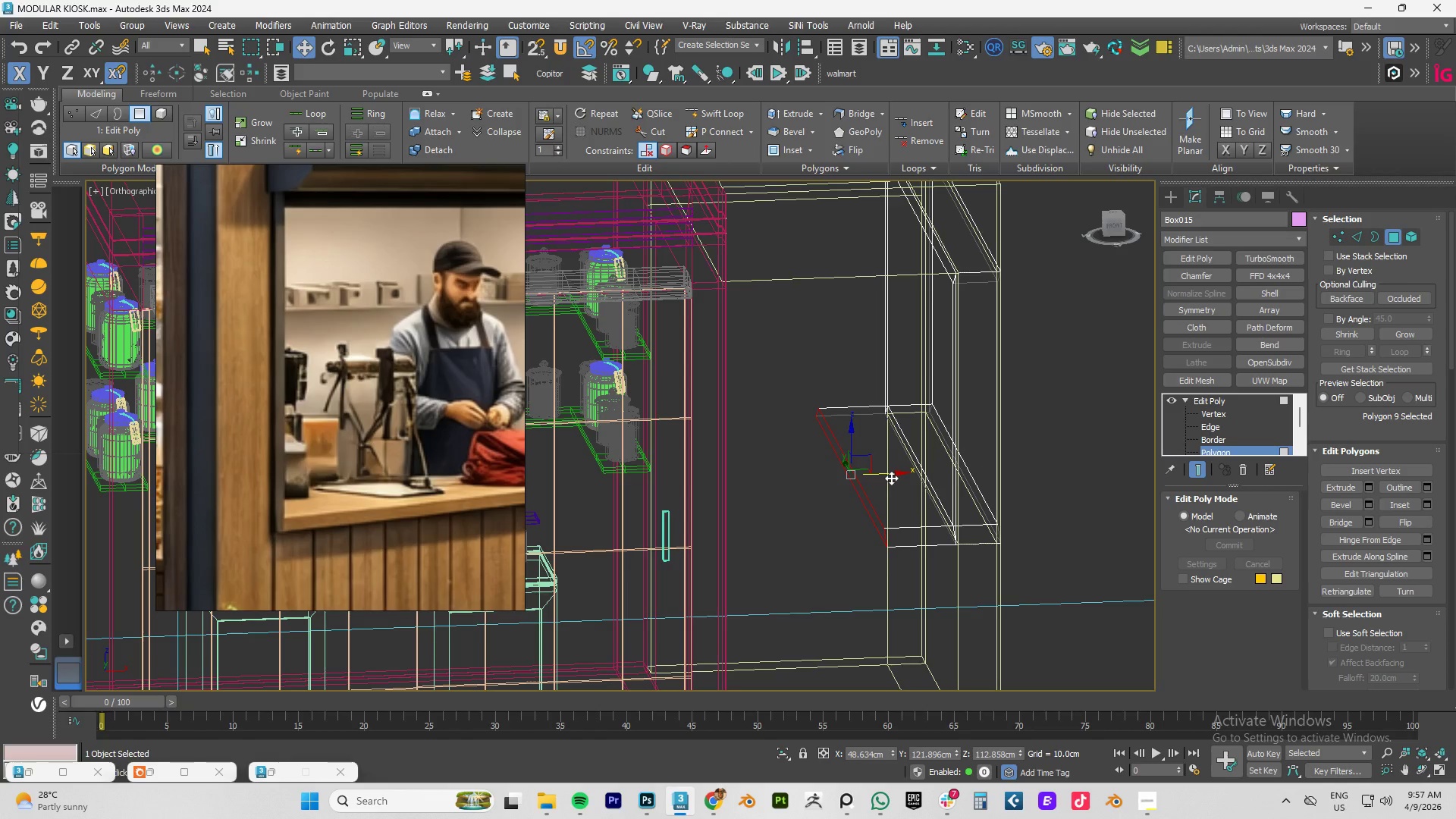 
key(Control+Z)
 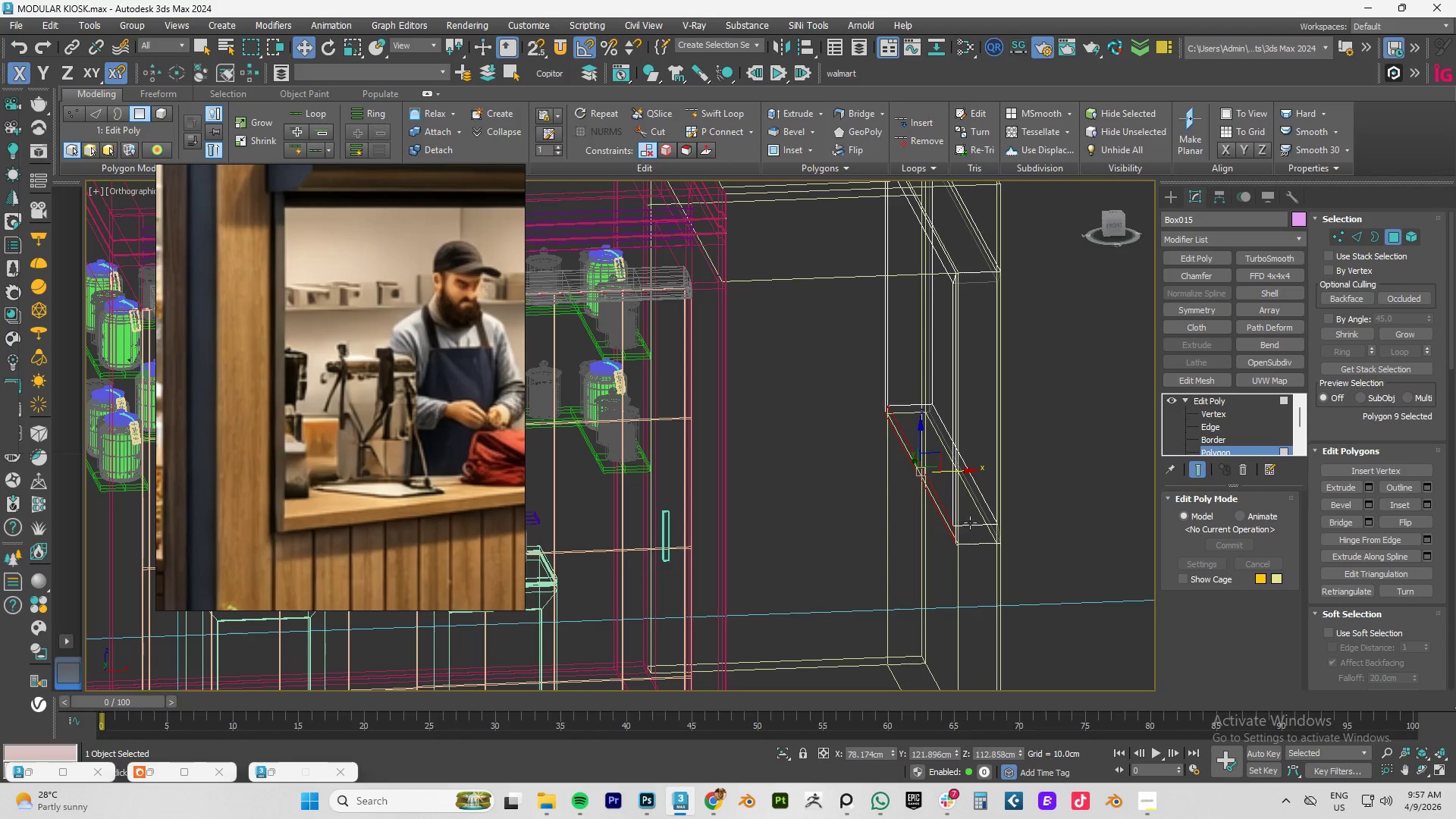 
hold_key(key=AltLeft, duration=0.88)
 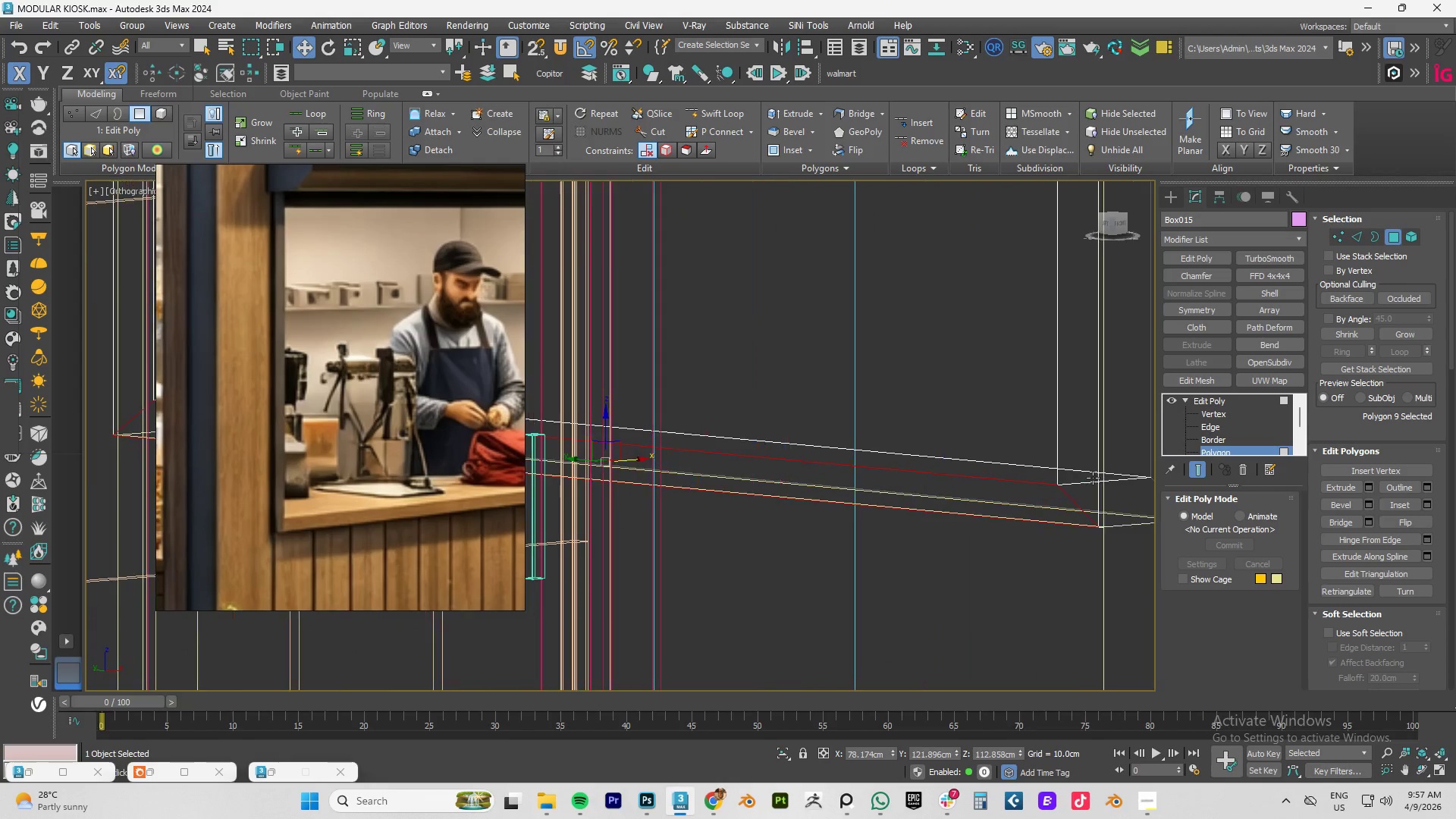 
hold_key(key=AltLeft, duration=5.31)
scroll: coordinate [1093, 478], scroll_direction: up, amount: 3.0
 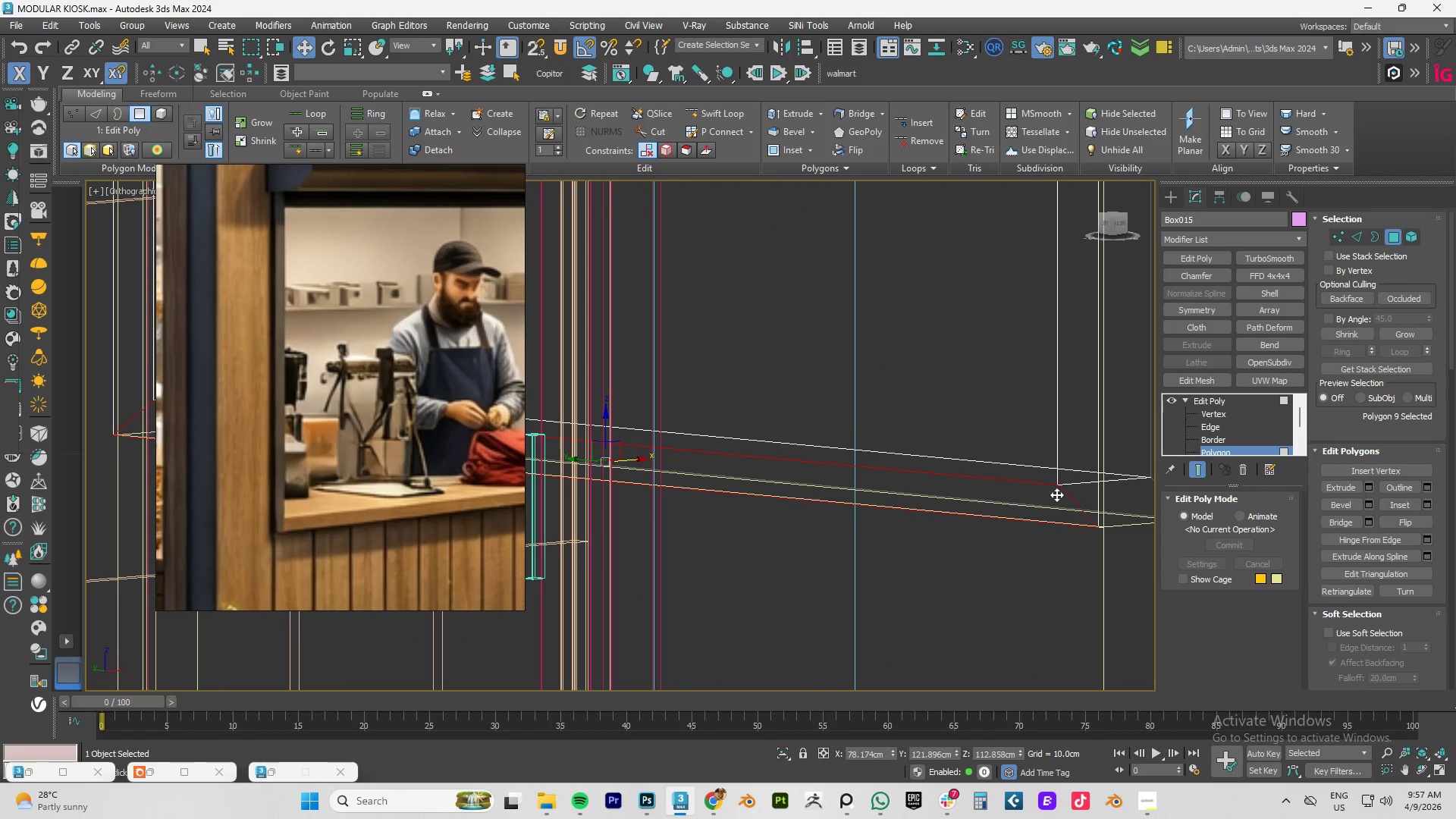 
key(1)
 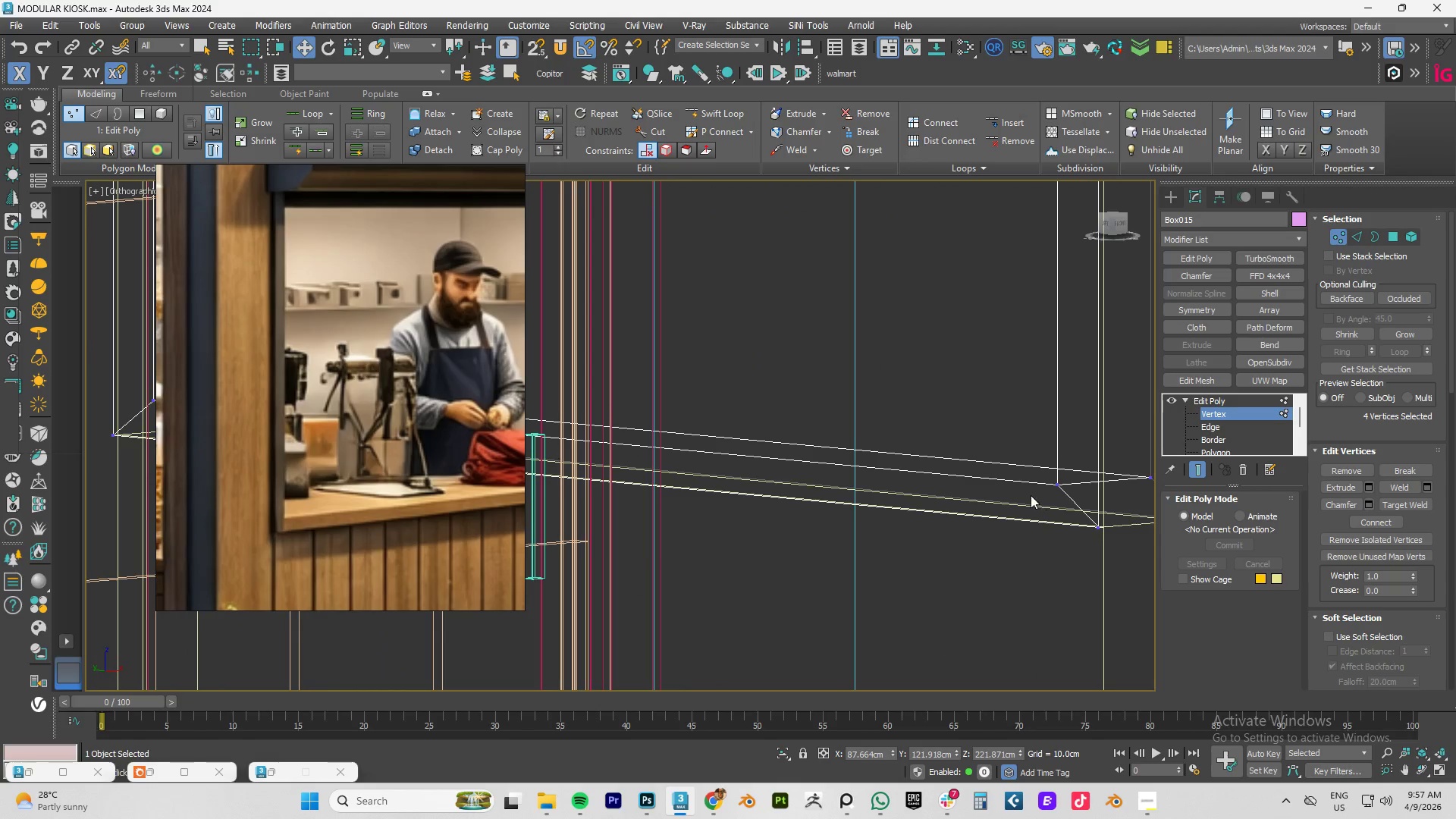 
scroll: coordinate [1049, 491], scroll_direction: up, amount: 3.0
 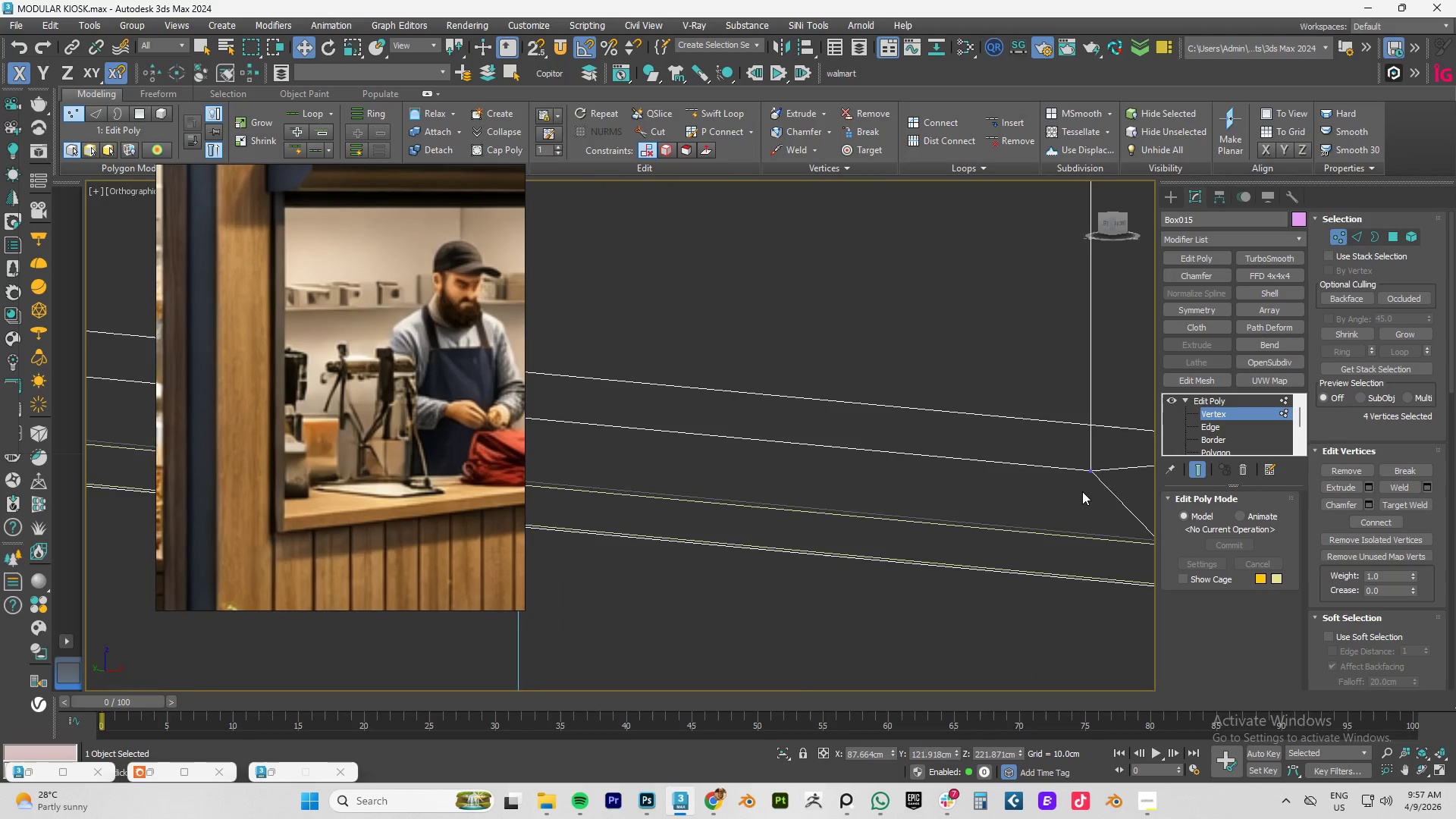 
scroll: coordinate [1082, 491], scroll_direction: down, amount: 2.0
 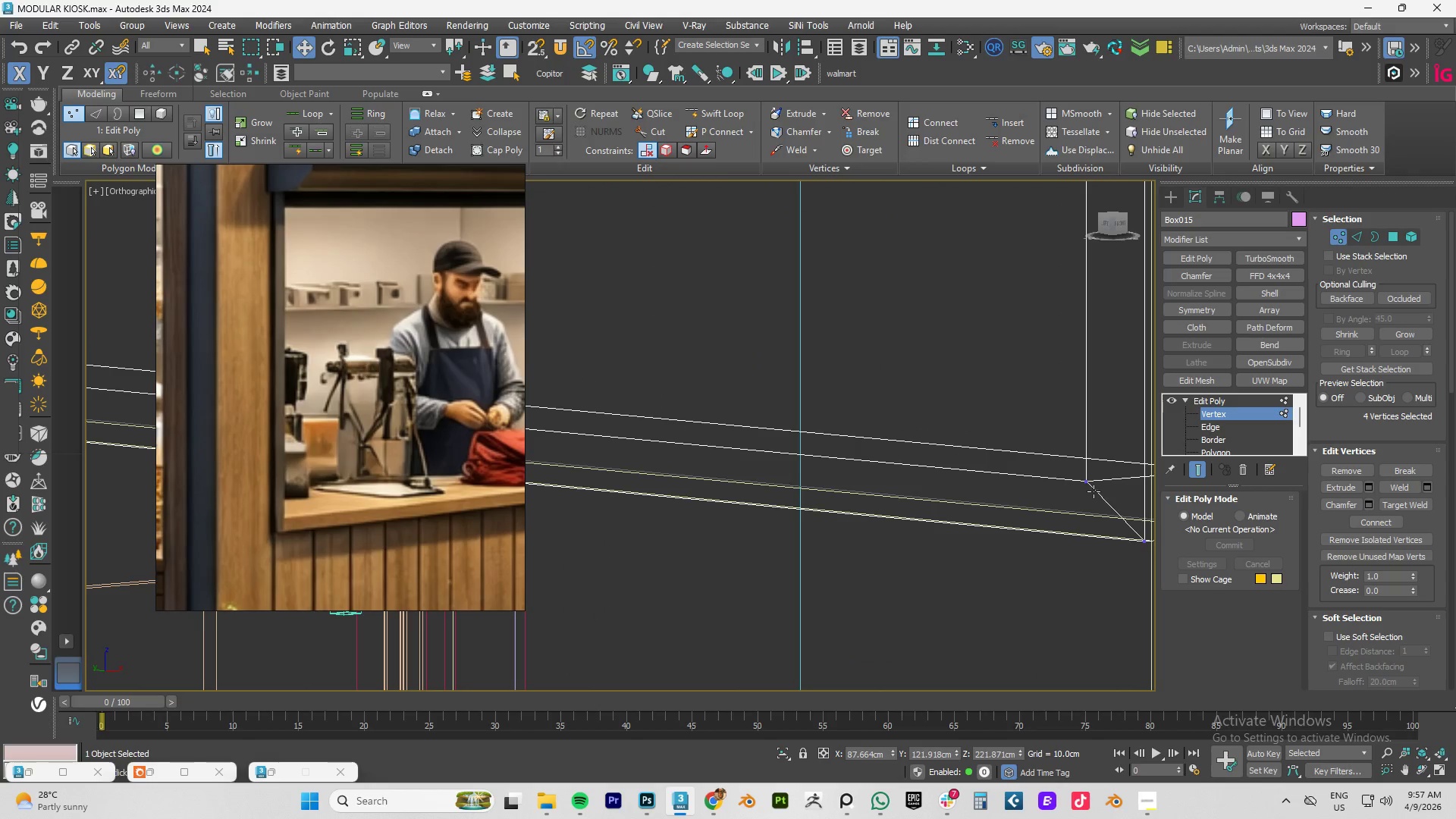 
key(Alt+Q)
 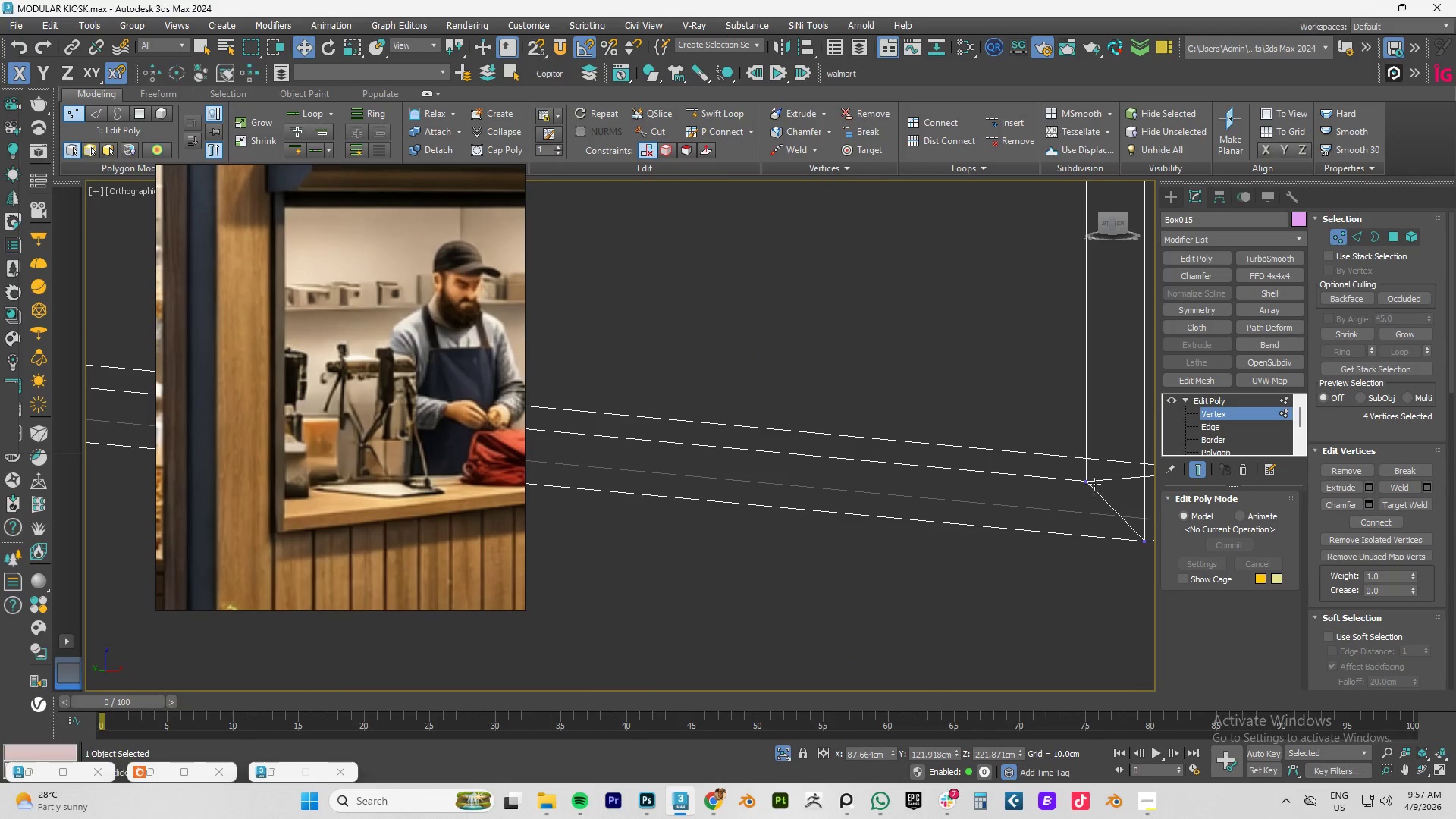 
scroll: coordinate [1106, 487], scroll_direction: none, amount: 0.0
 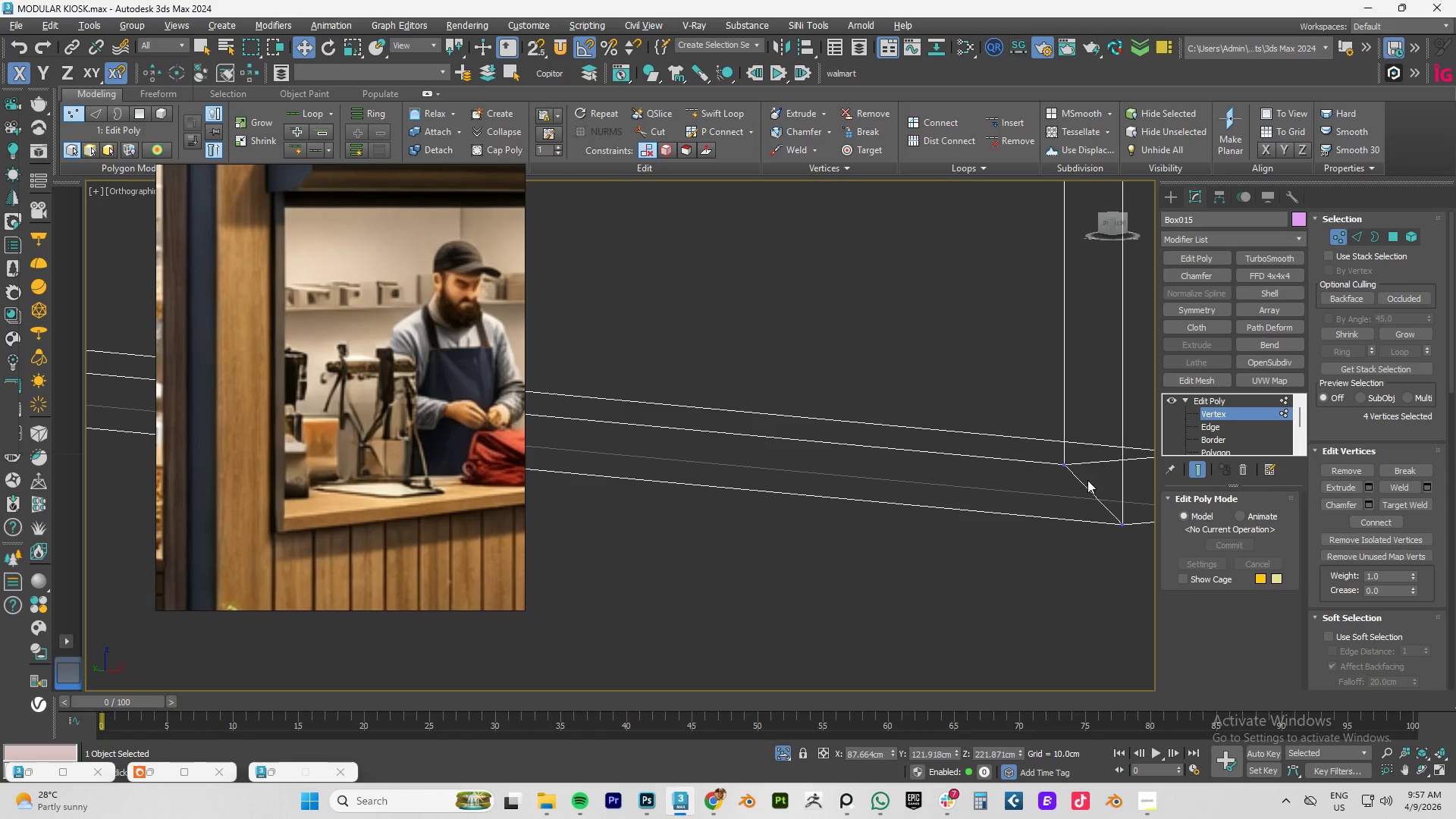 
scroll: coordinate [1007, 460], scroll_direction: down, amount: 3.0
 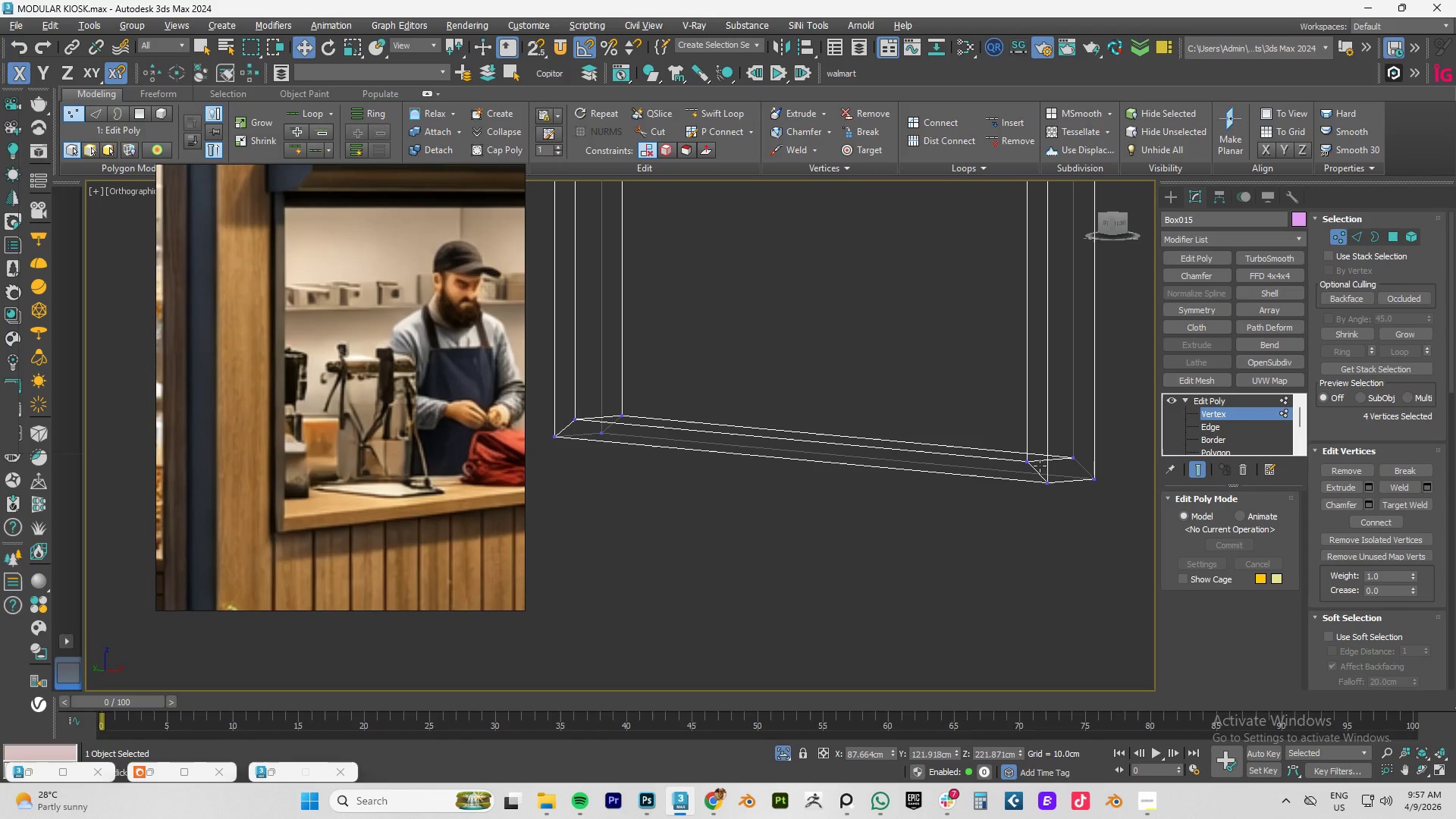 
key(Alt+C)
 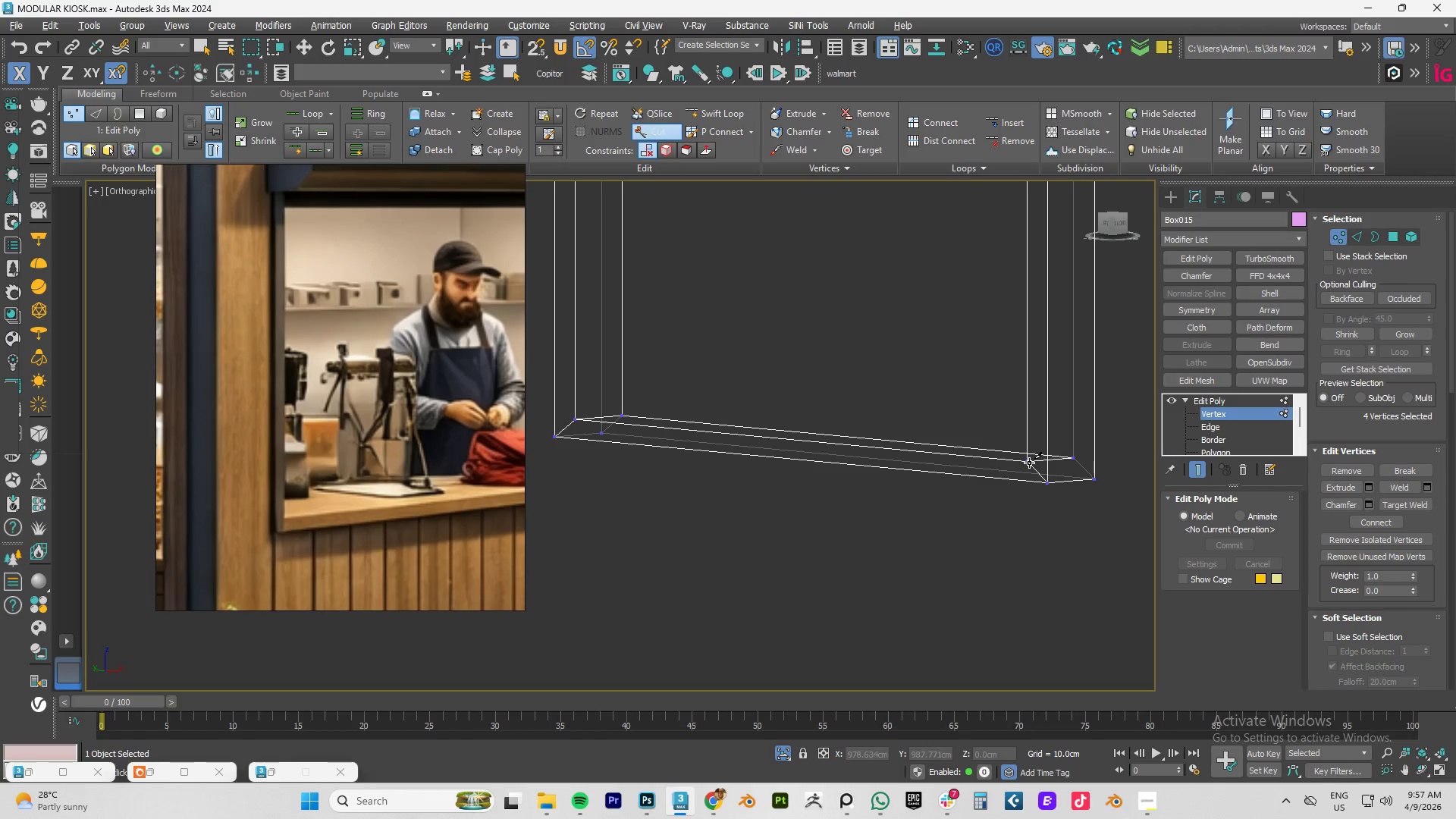 
left_click([1028, 463])
 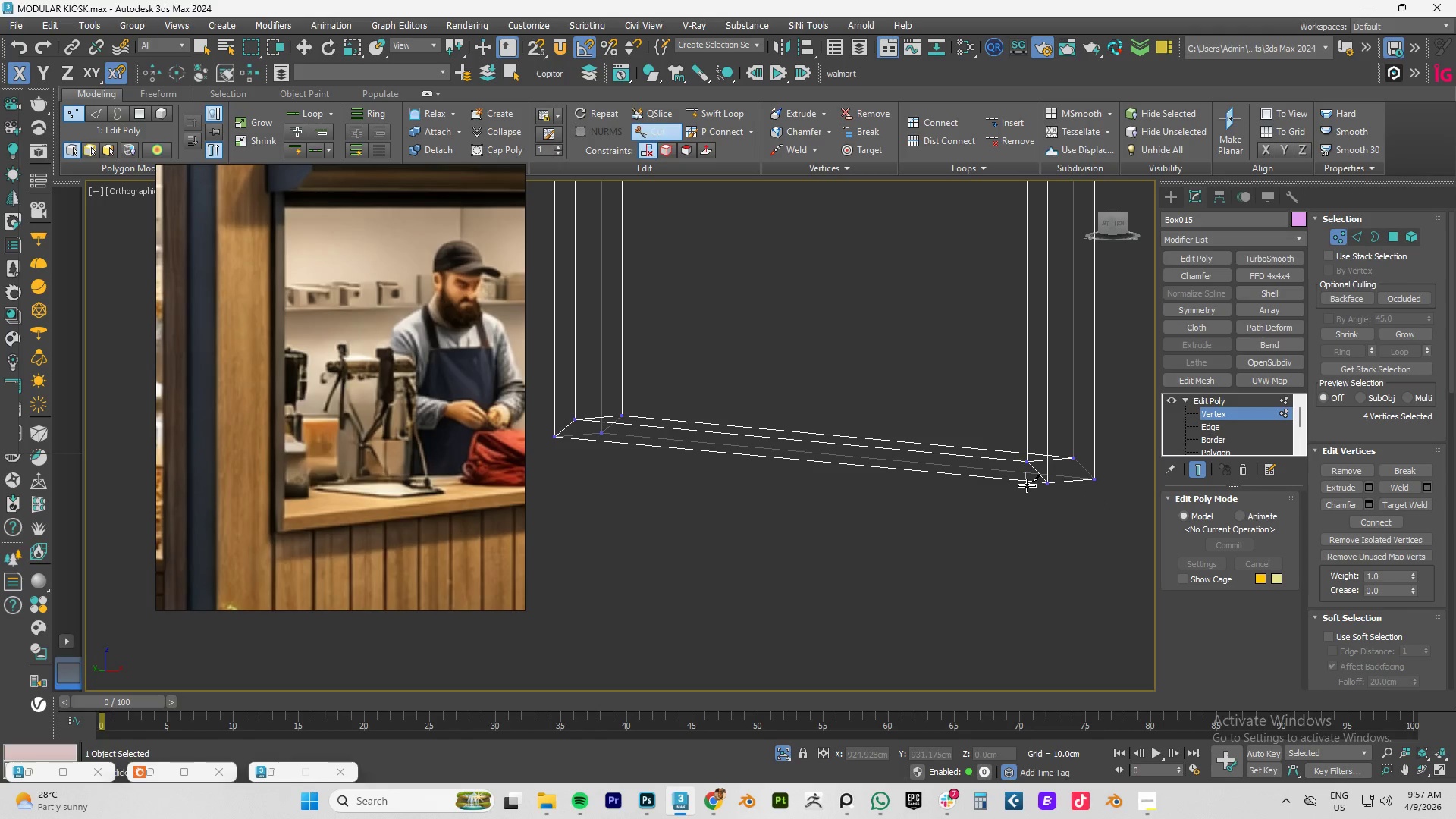 
right_click([1027, 485])
 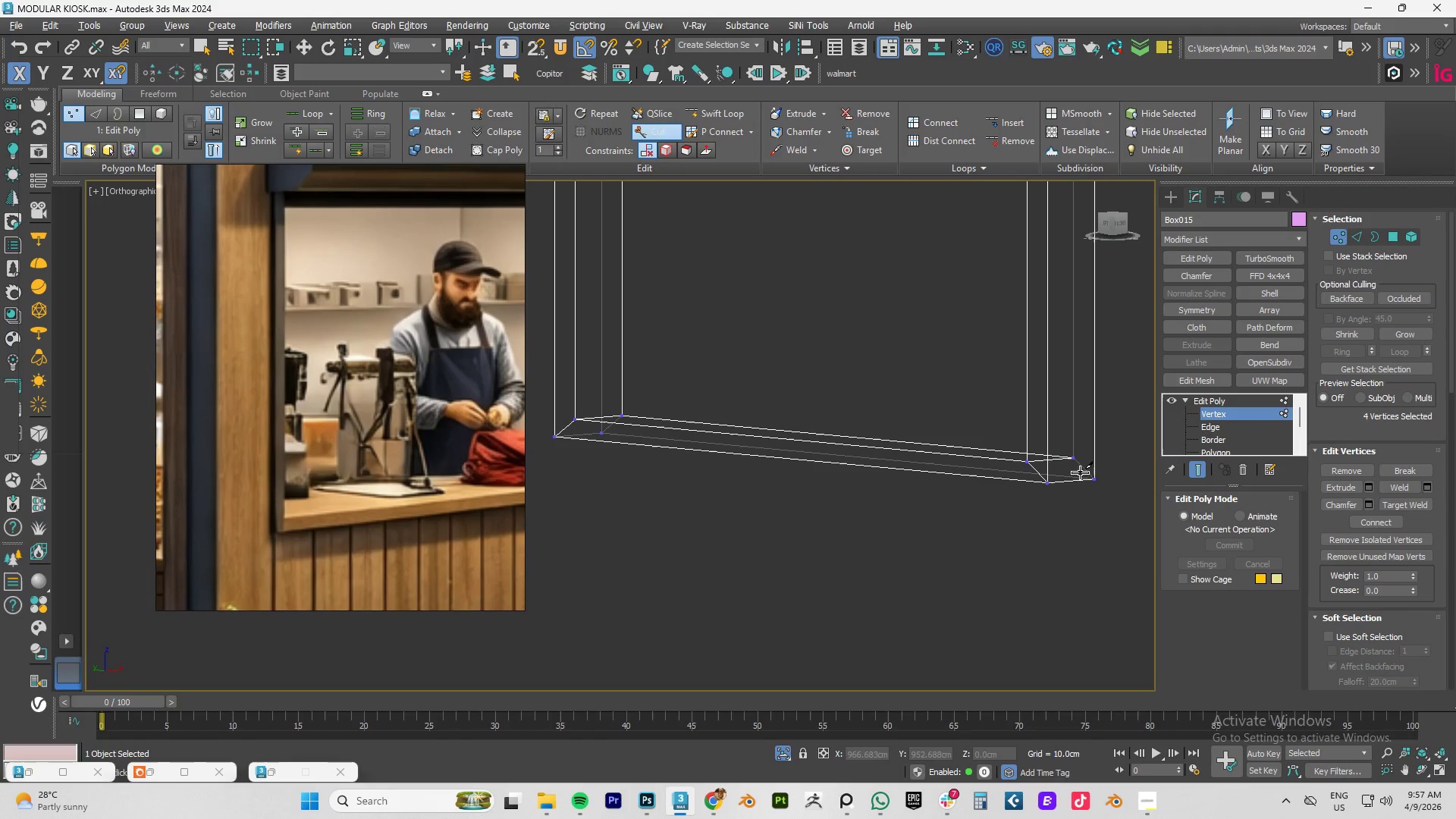 
hold_key(key=AltLeft, duration=0.88)
 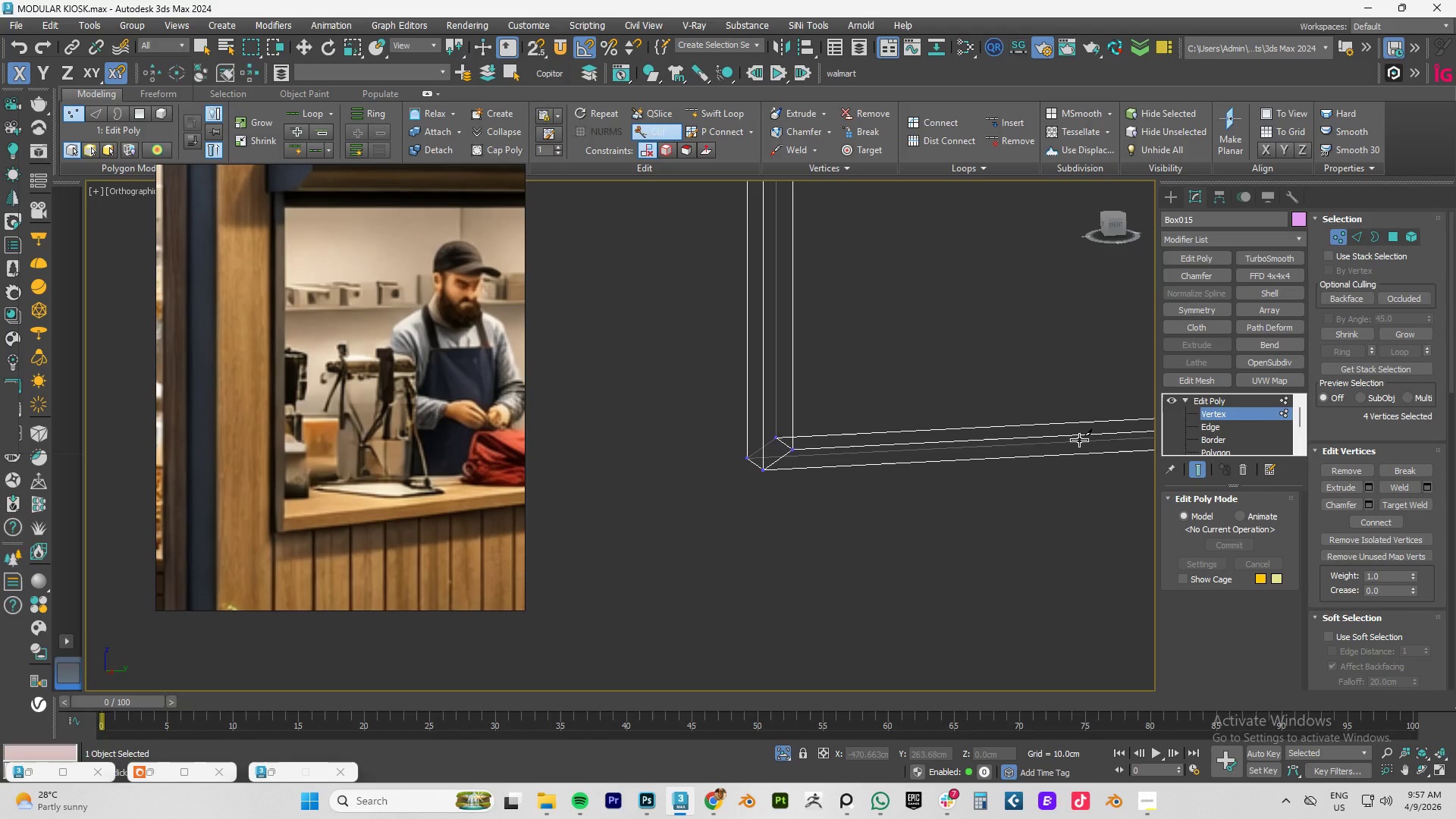 
key(F4)
 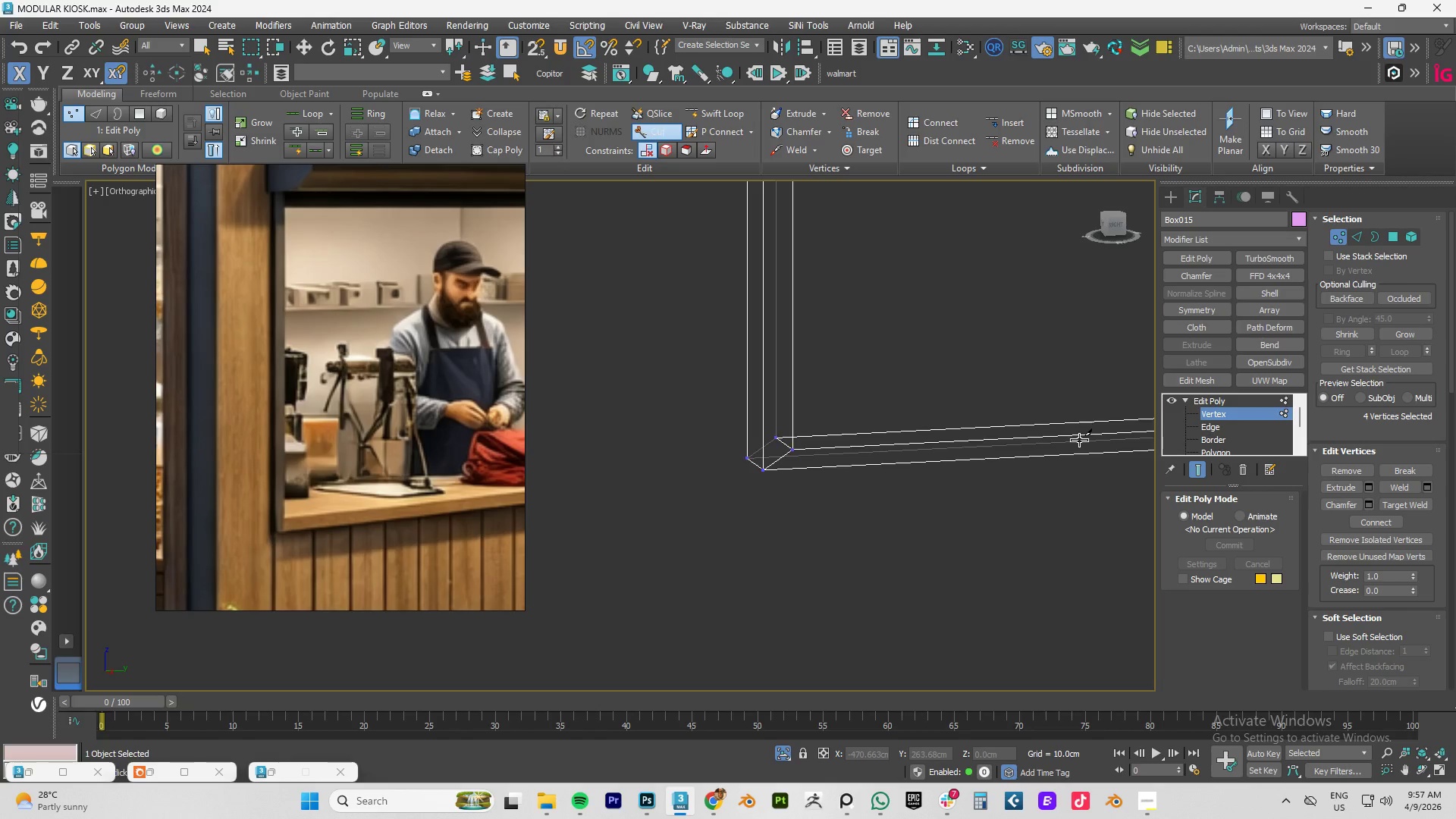 
key(F3)
 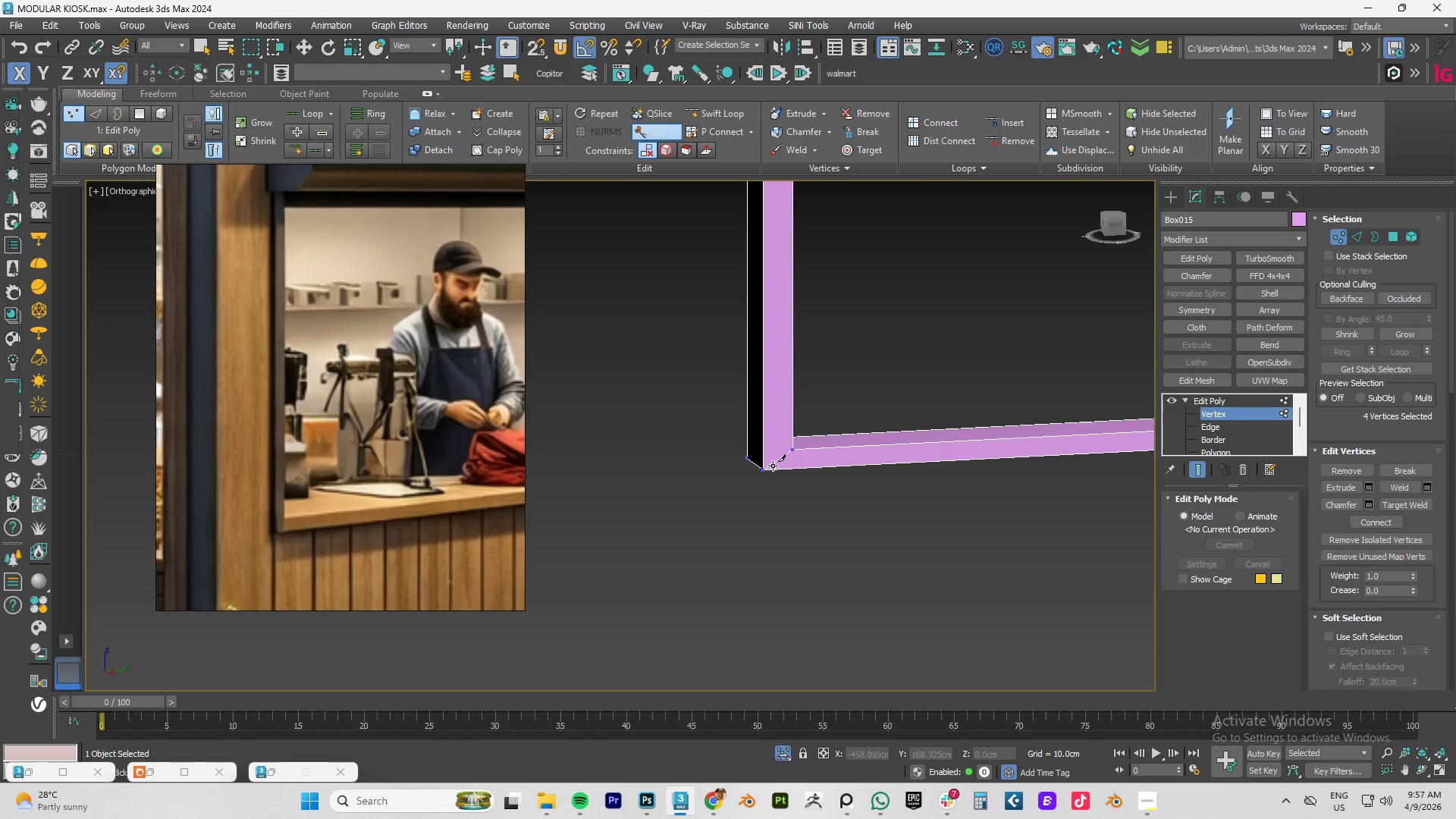 
right_click([773, 466])
 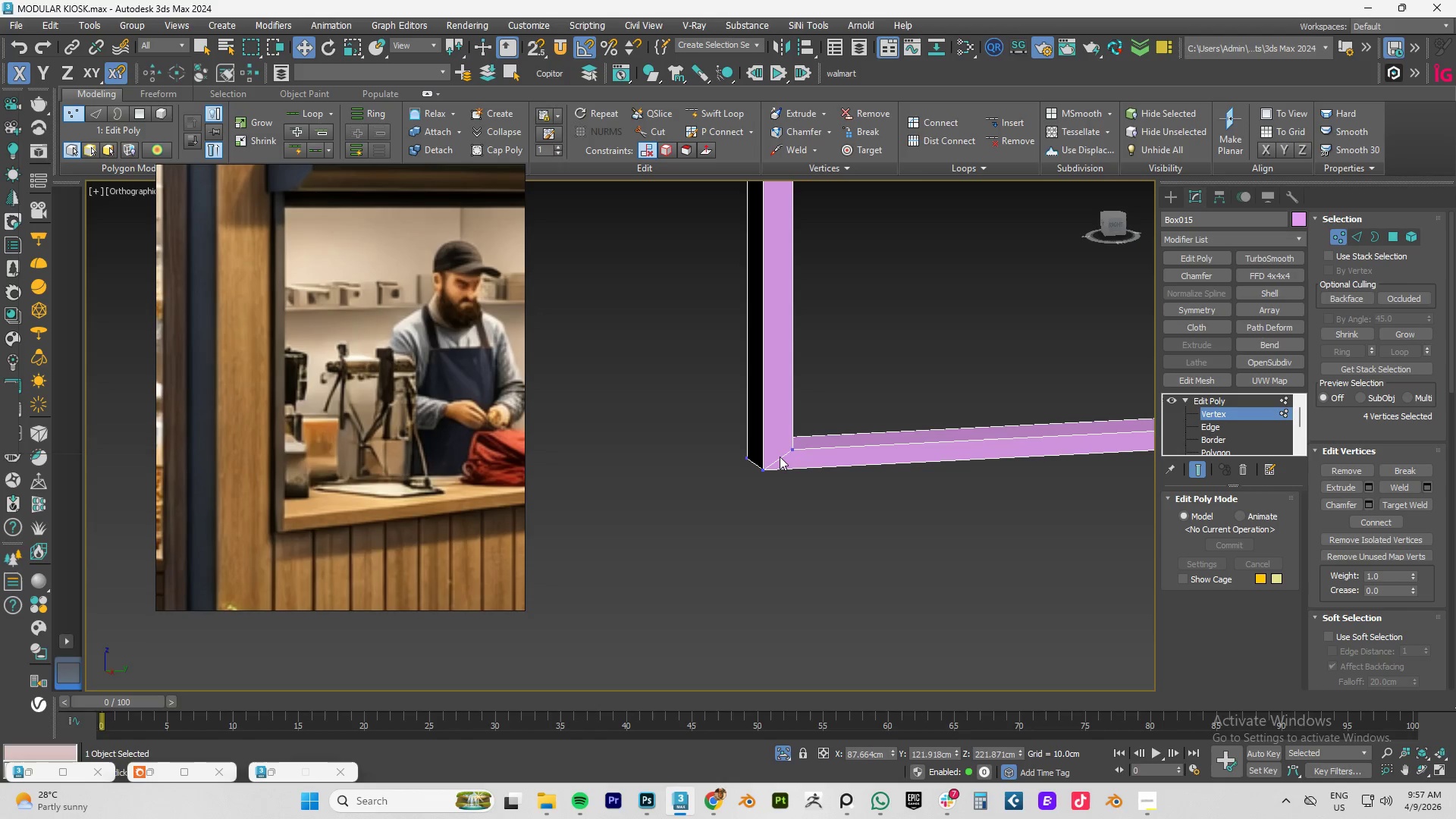 
key(2)
 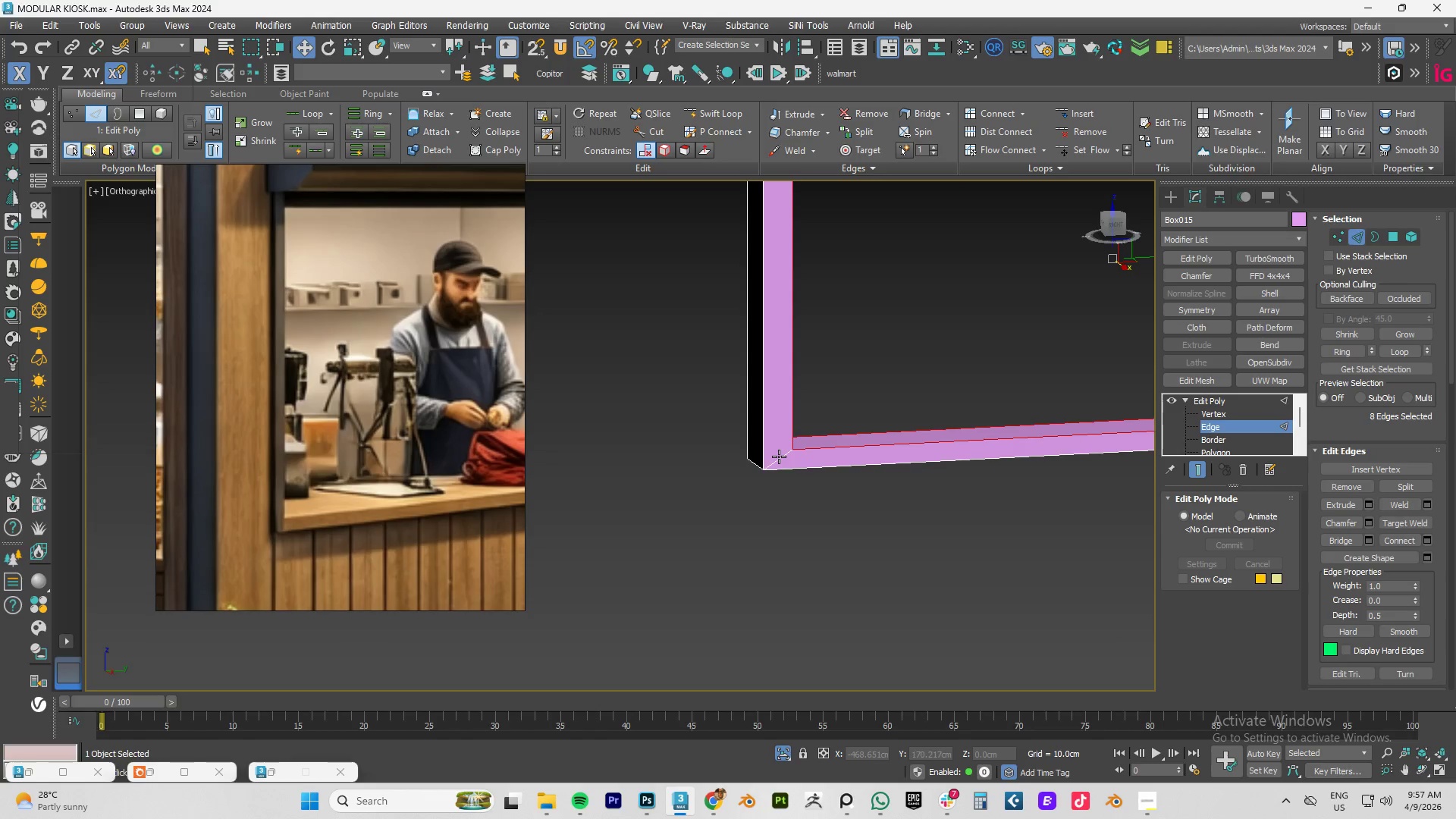 
left_click([779, 457])
 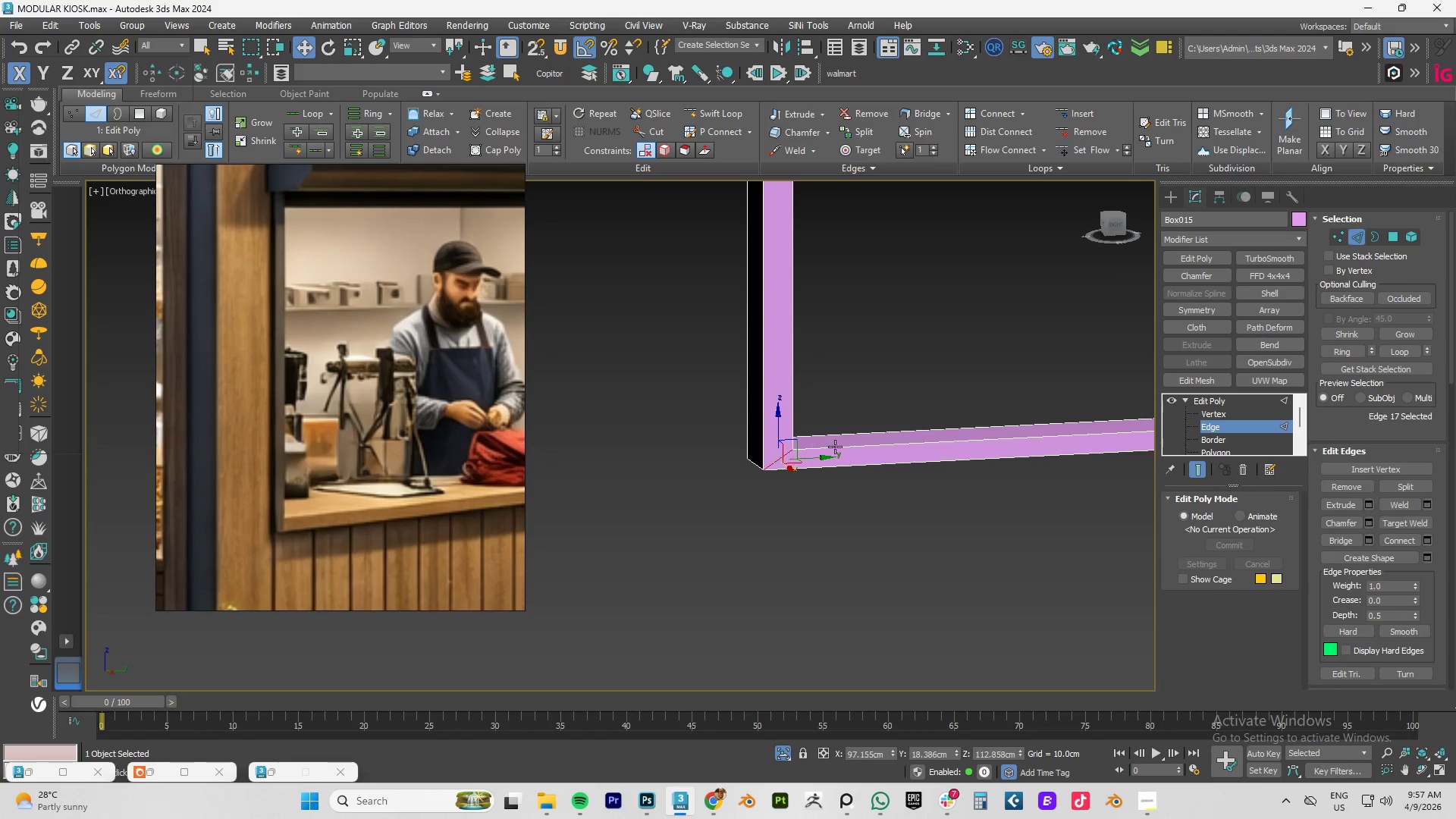 
scroll: coordinate [840, 444], scroll_direction: down, amount: 4.0
 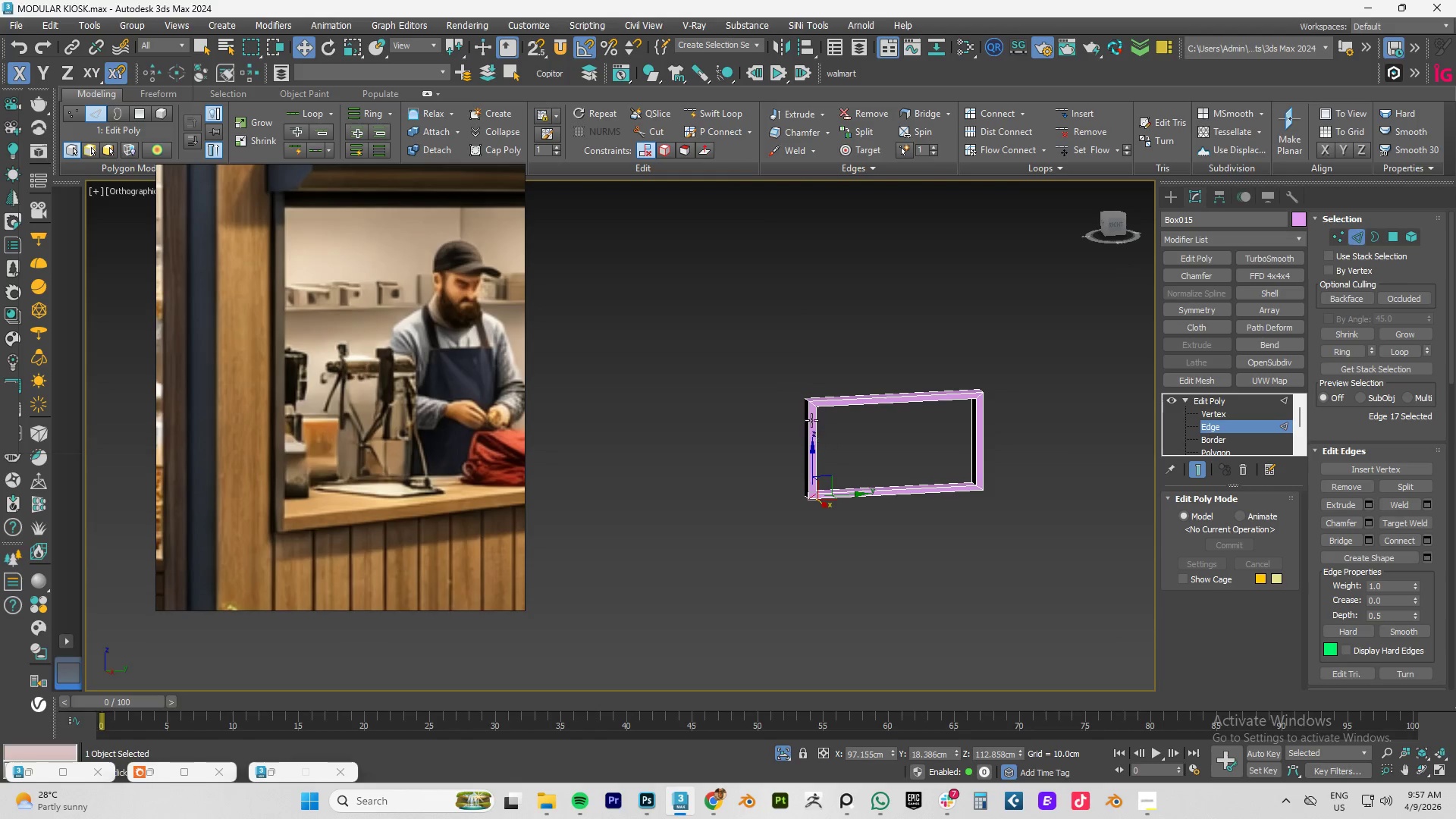 
hold_key(key=ControlLeft, duration=0.64)
 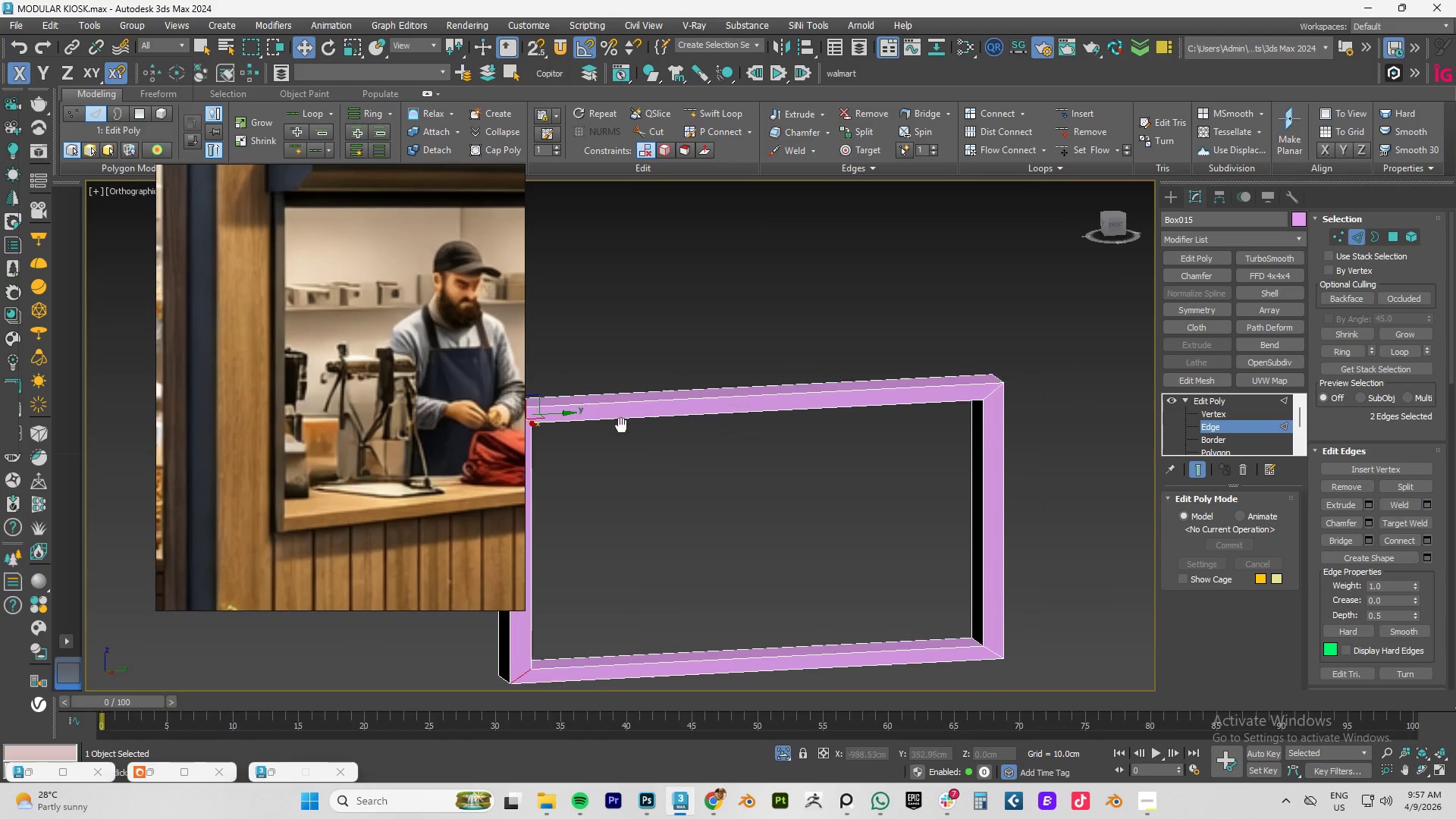 
scroll: coordinate [808, 406], scroll_direction: up, amount: 3.0
 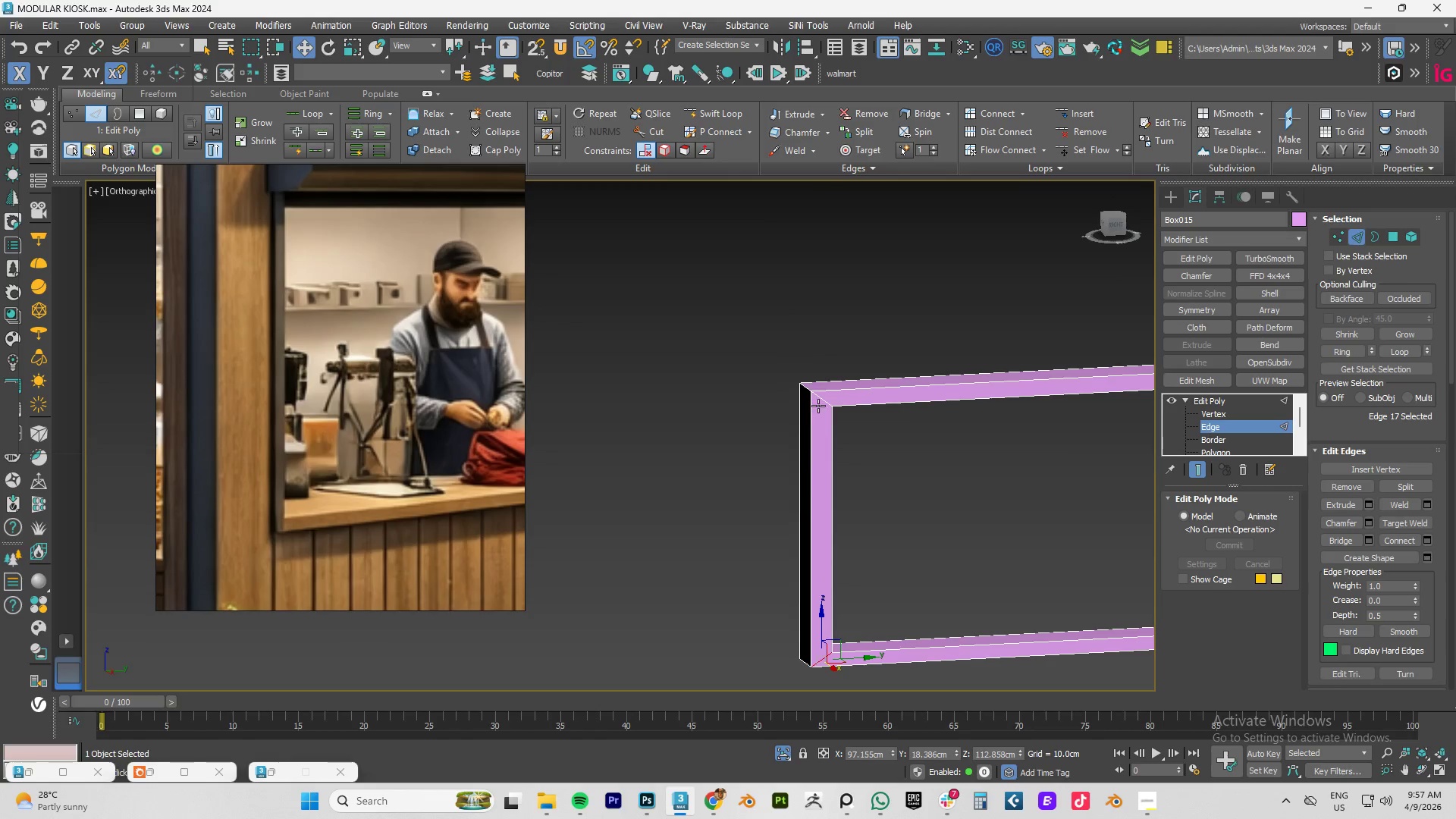 
left_click([822, 396])
 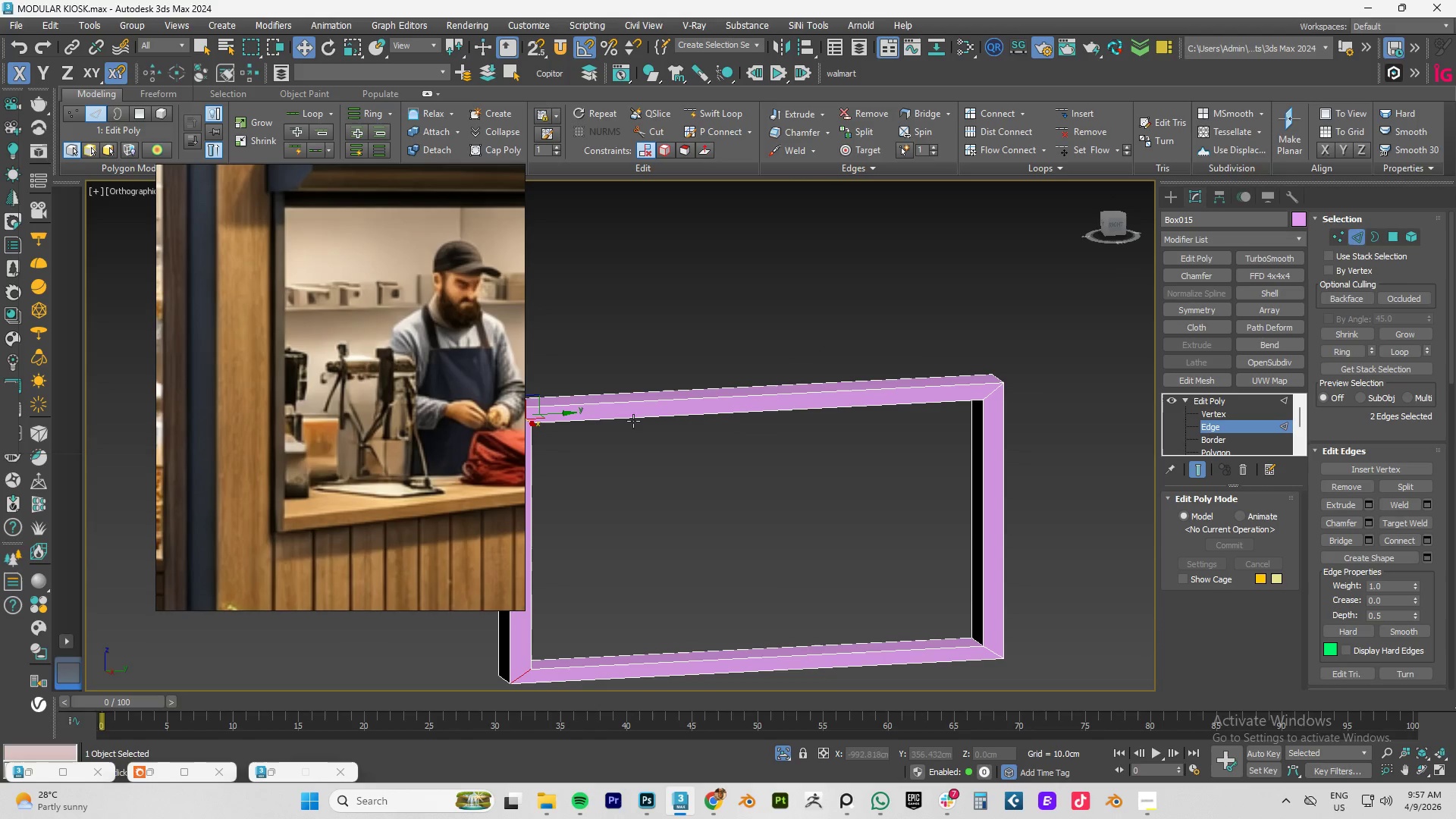 
hold_key(key=ControlLeft, duration=1.5)
left_click([990, 391])
 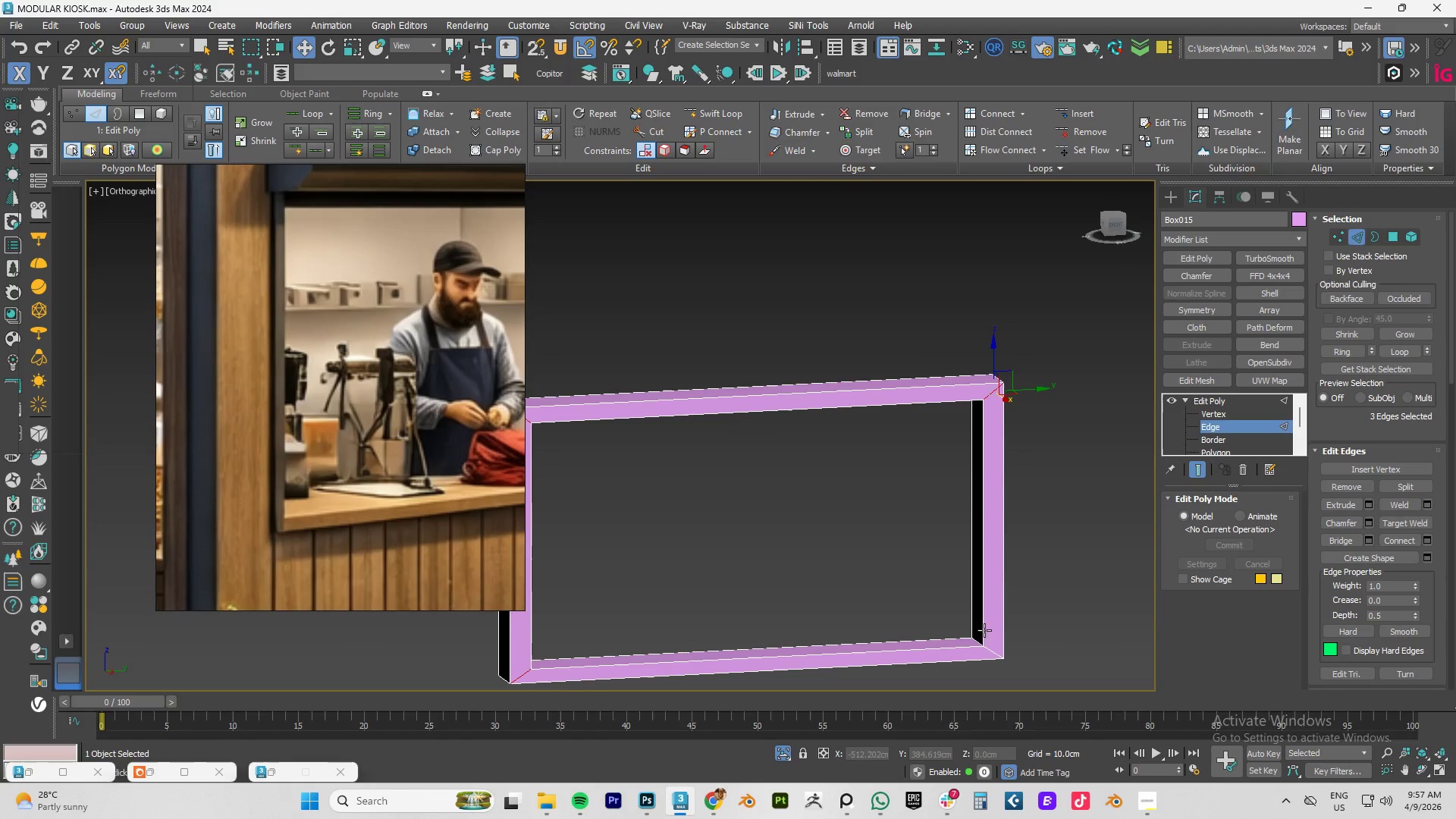 
hold_key(key=ControlLeft, duration=0.62)
left_click([994, 652])
 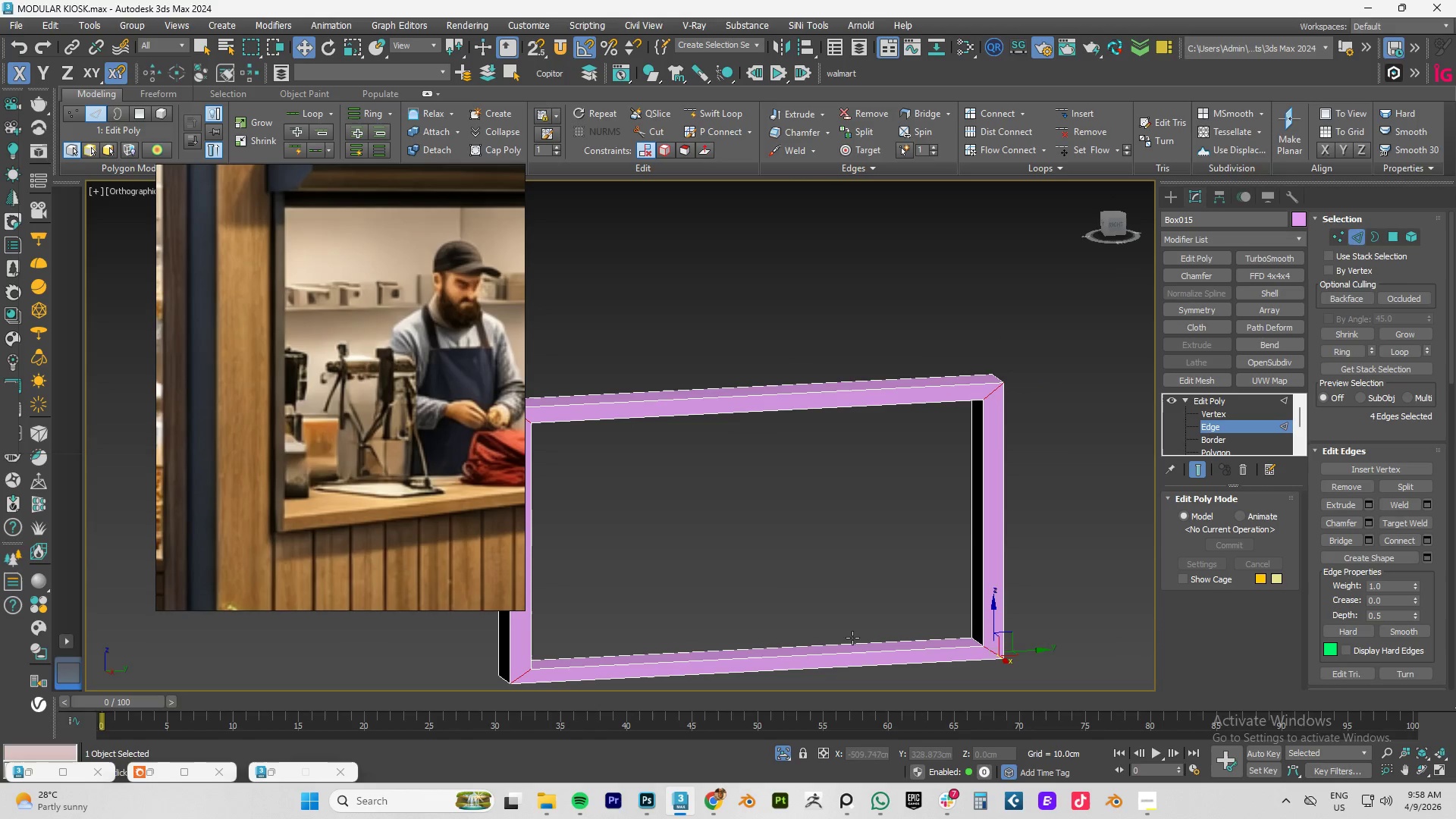 
hold_key(key=AltLeft, duration=1.01)
 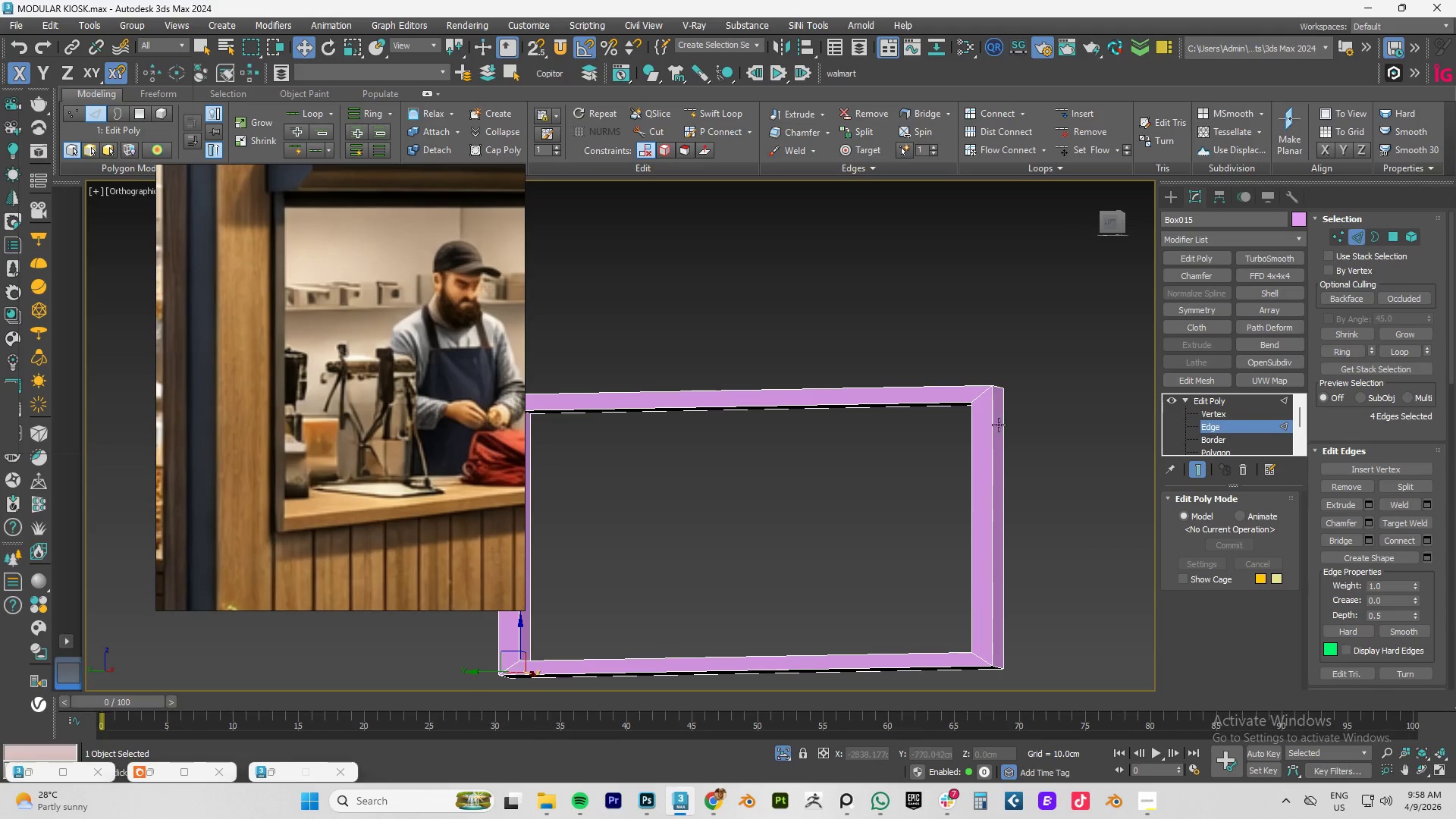 
hold_key(key=ControlLeft, duration=1.5)
 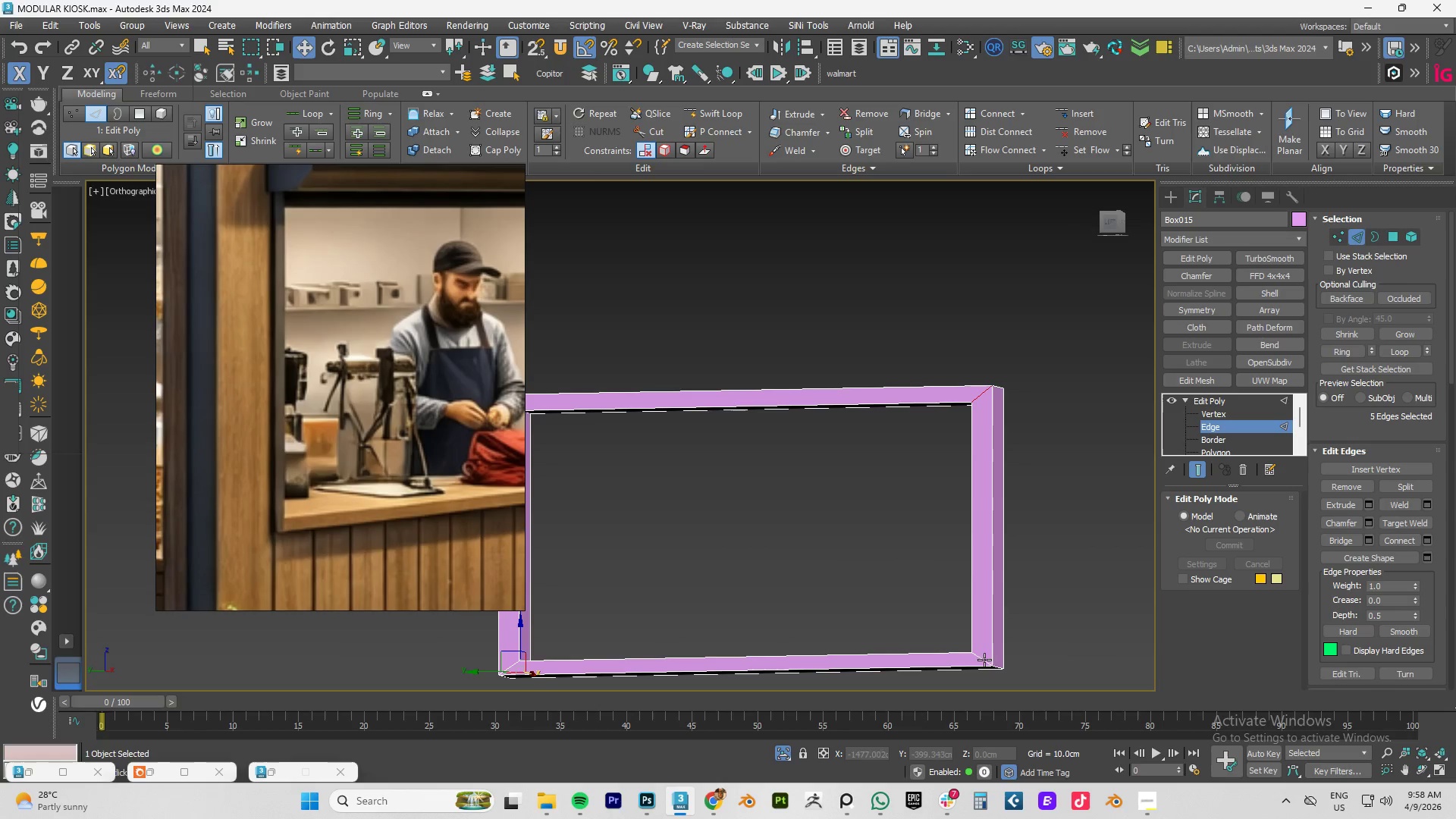 
hold_key(key=ControlLeft, duration=0.98)
left_click([984, 657])
 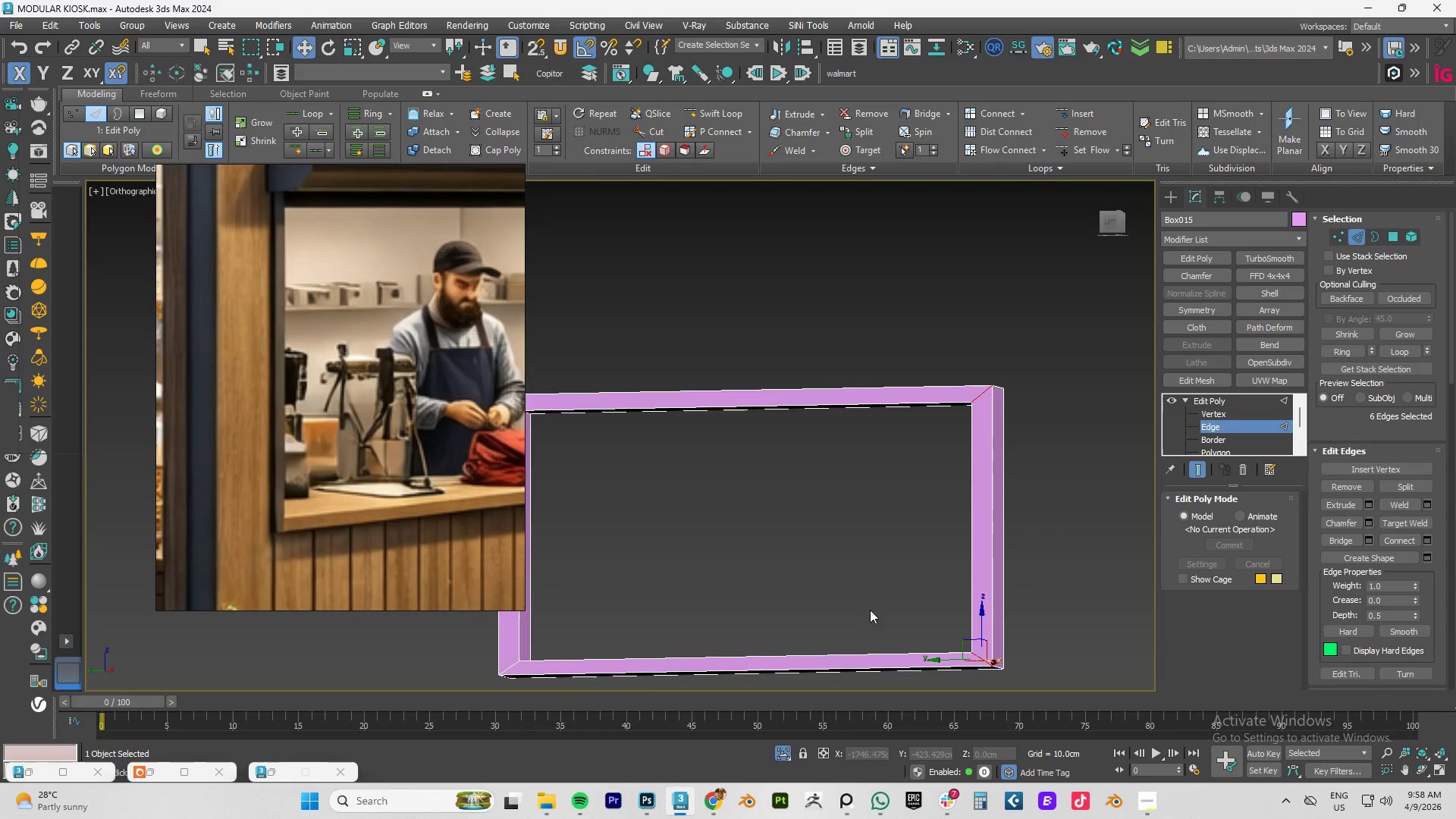 
hold_key(key=AltLeft, duration=0.78)
 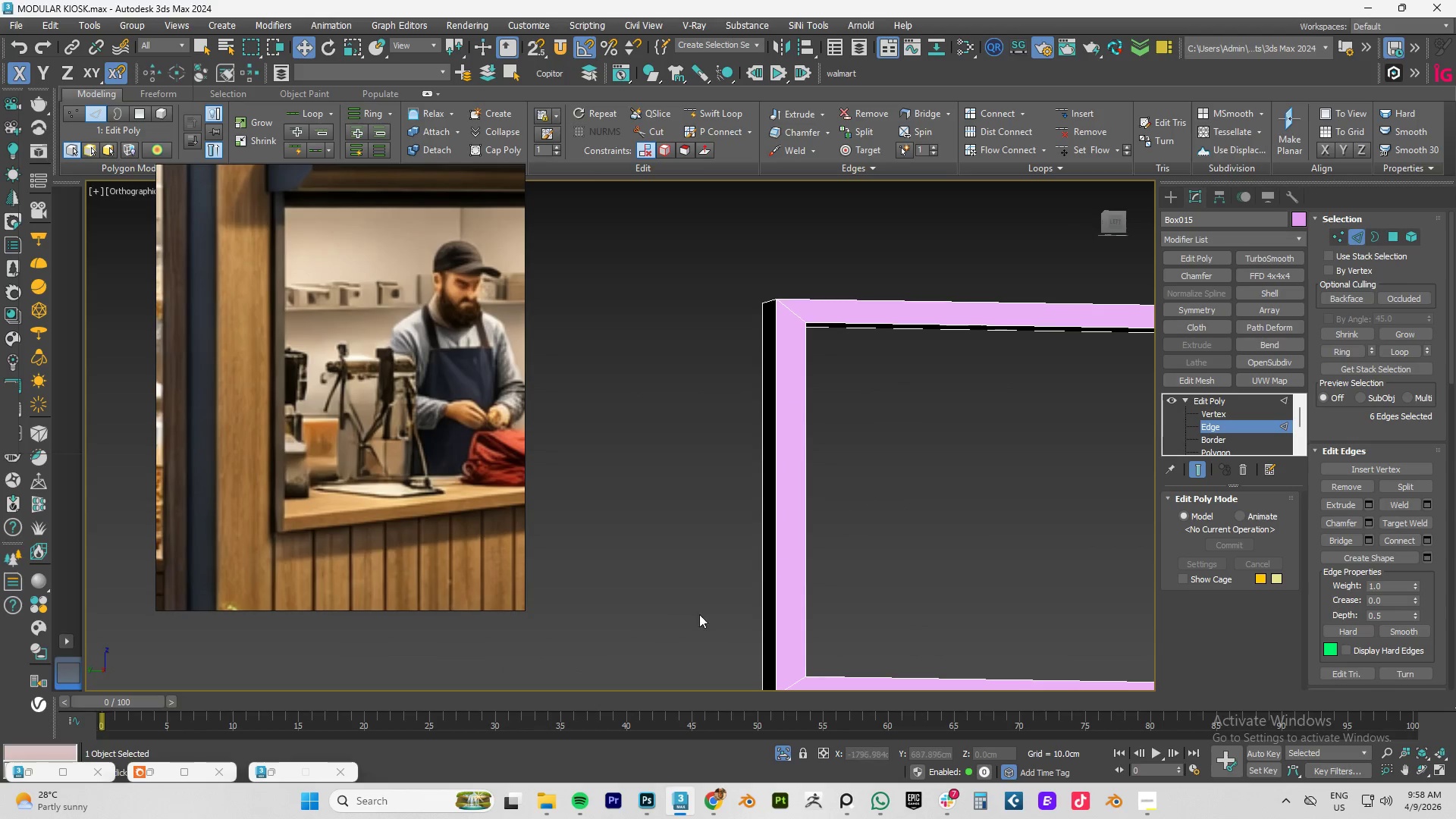 
scroll: coordinate [865, 603], scroll_direction: down, amount: 2.0
 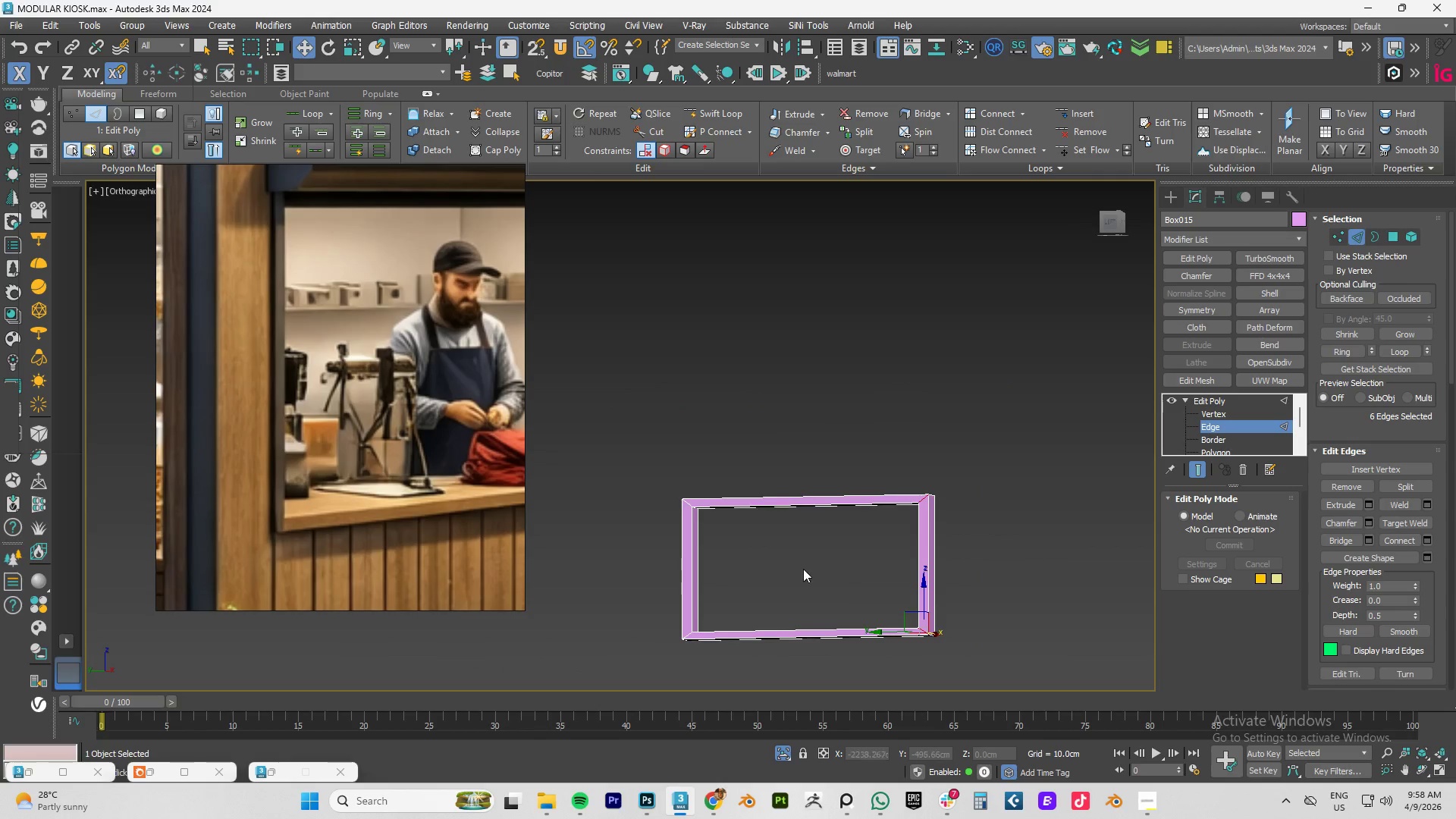 
hold_key(key=AltLeft, duration=9.0)
 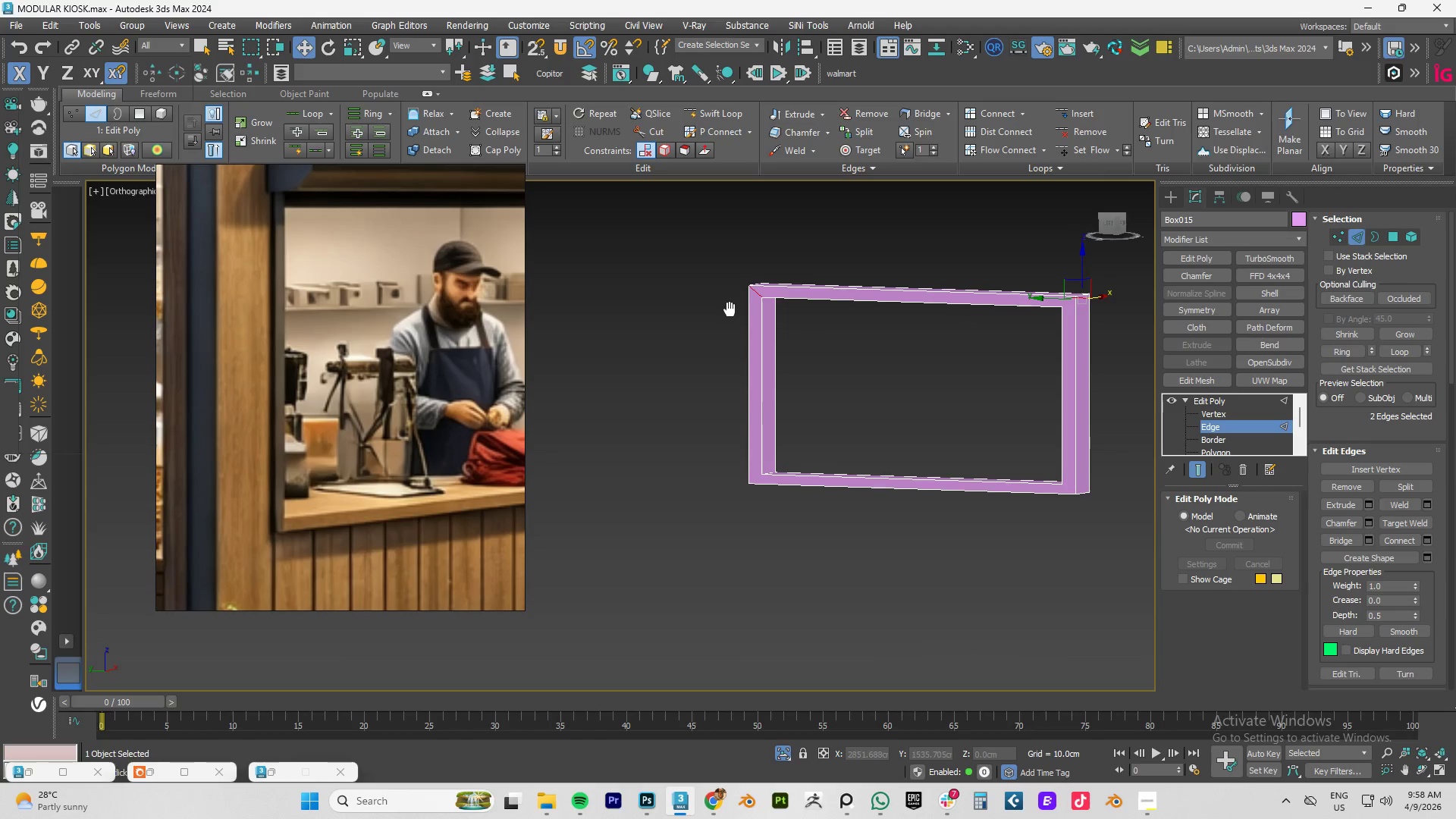 
hold_key(key=ControlLeft, duration=1.14)
 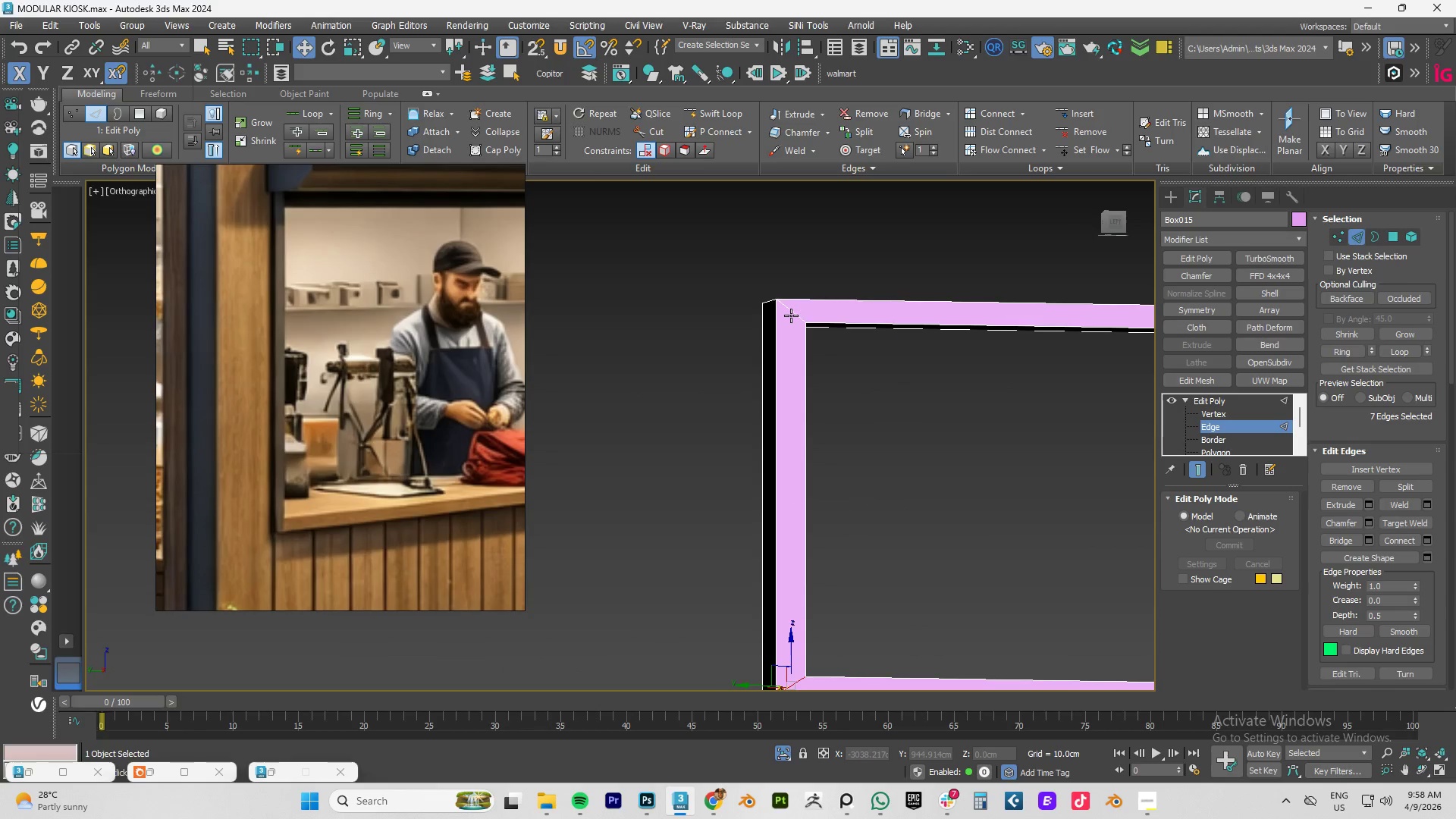 
scroll: coordinate [667, 606], scroll_direction: up, amount: 3.0
 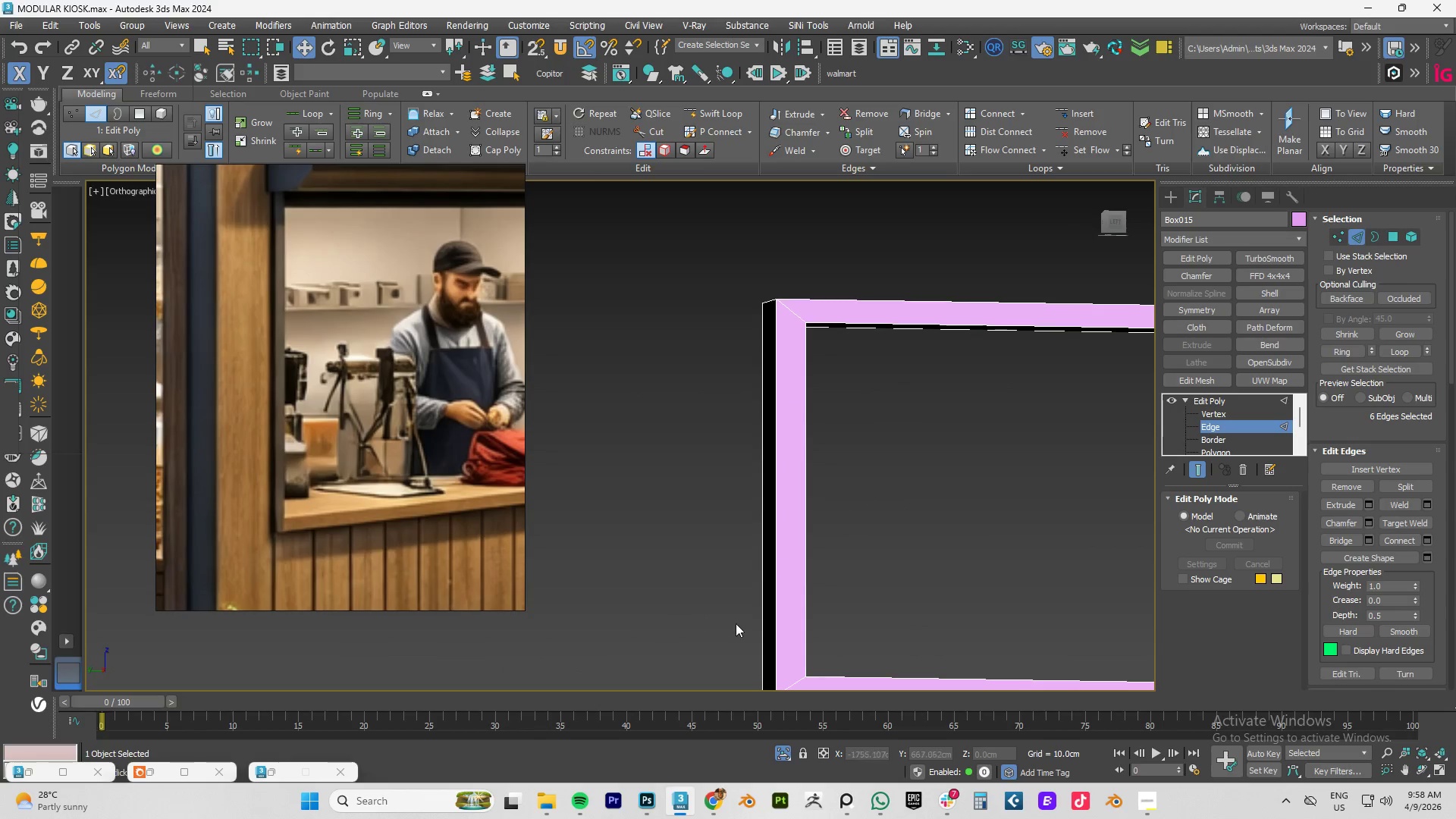 
left_click([799, 681])
 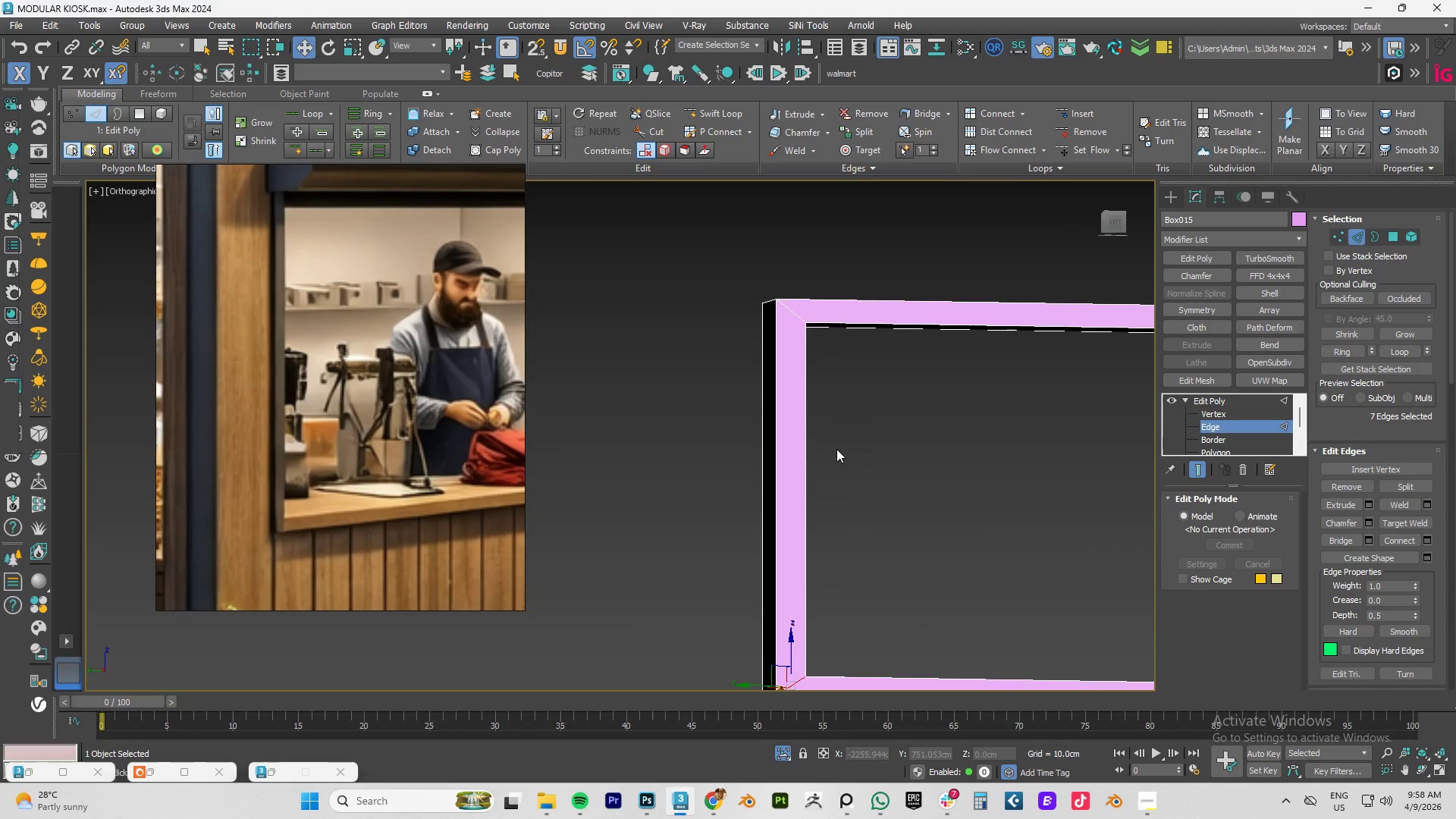 
hold_key(key=ControlLeft, duration=0.92)
left_click([791, 315])
 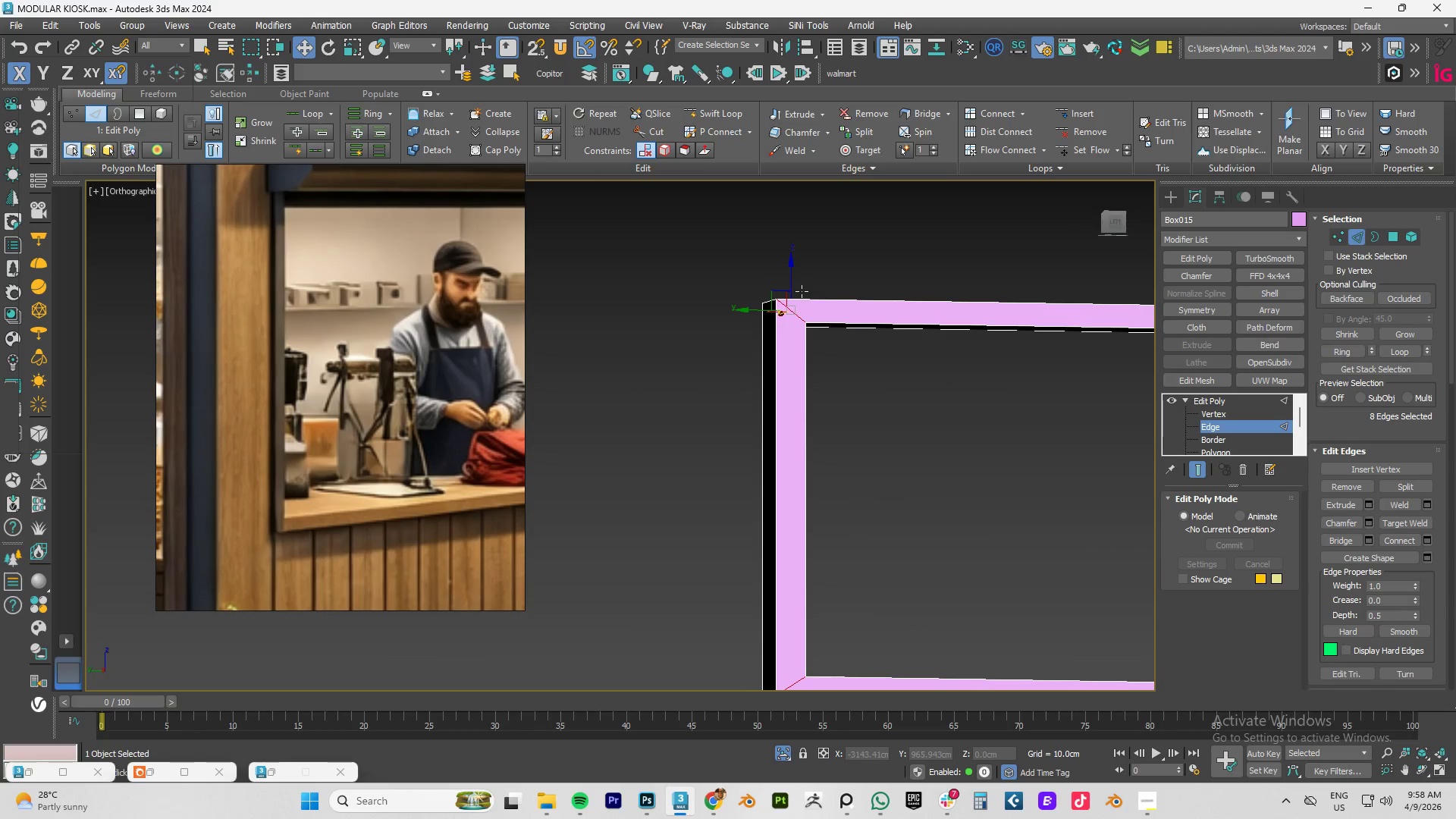 
key(Control+Backspace)
 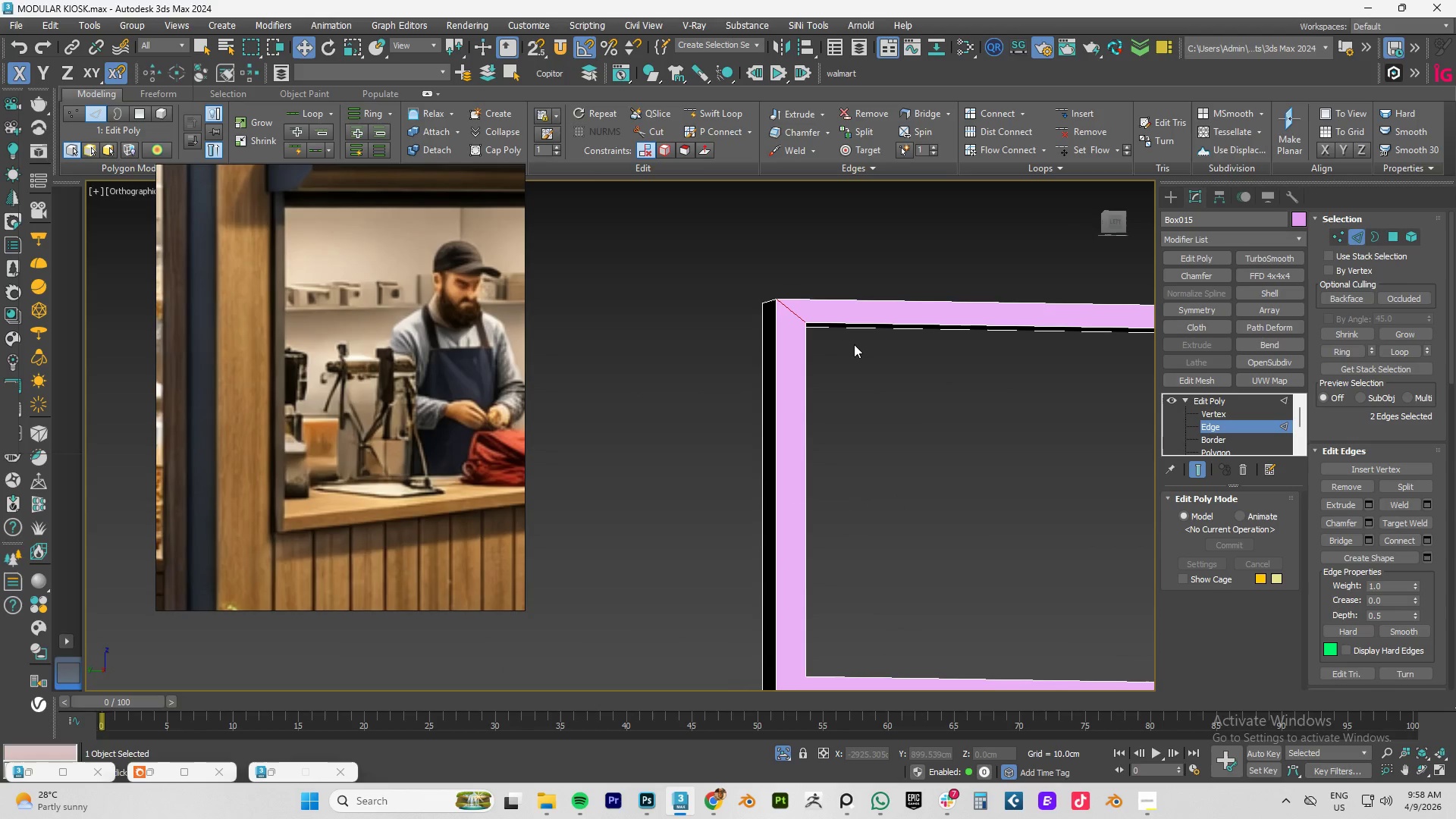 
key(Backspace)
 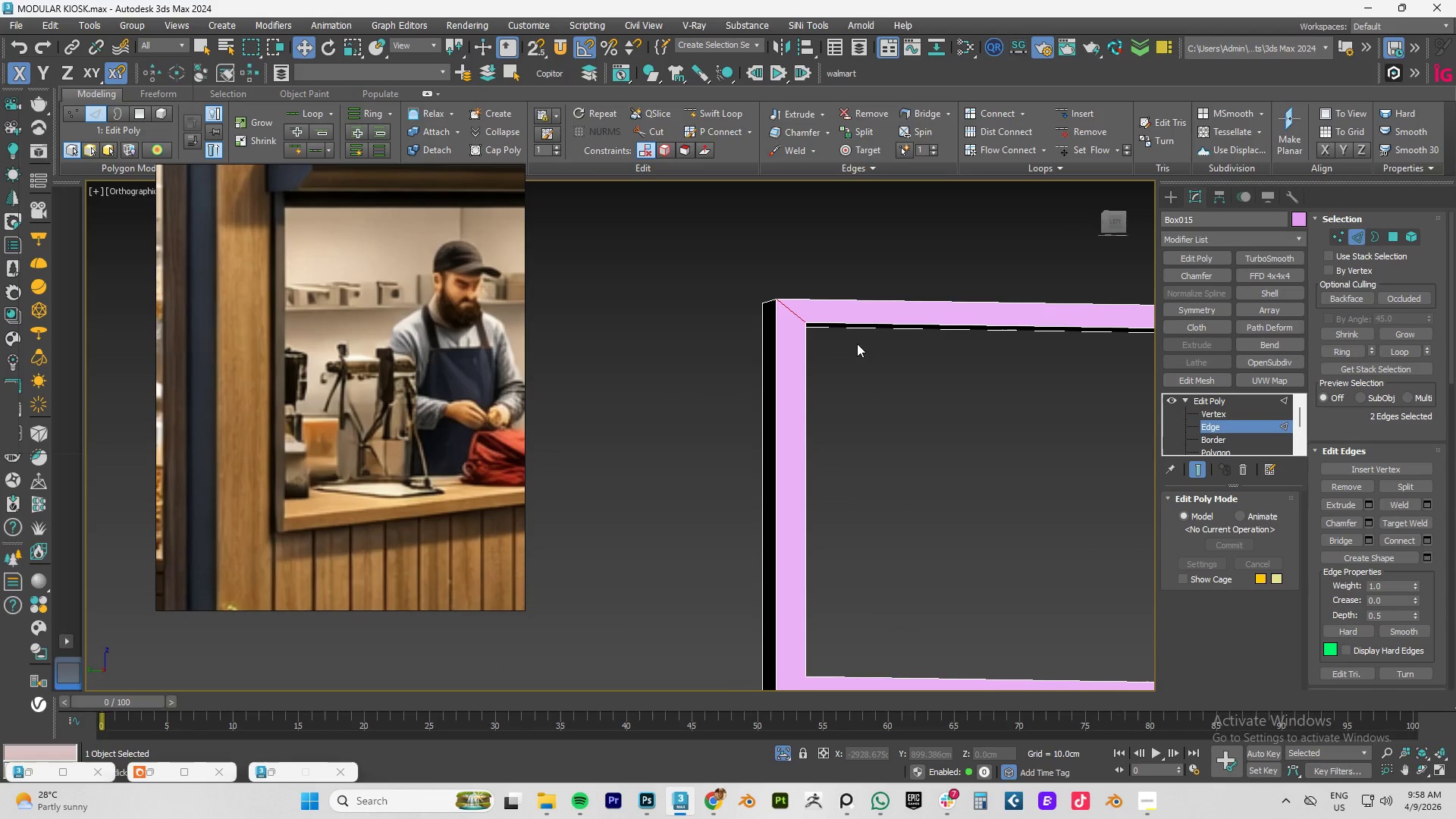 
key(Backspace)
 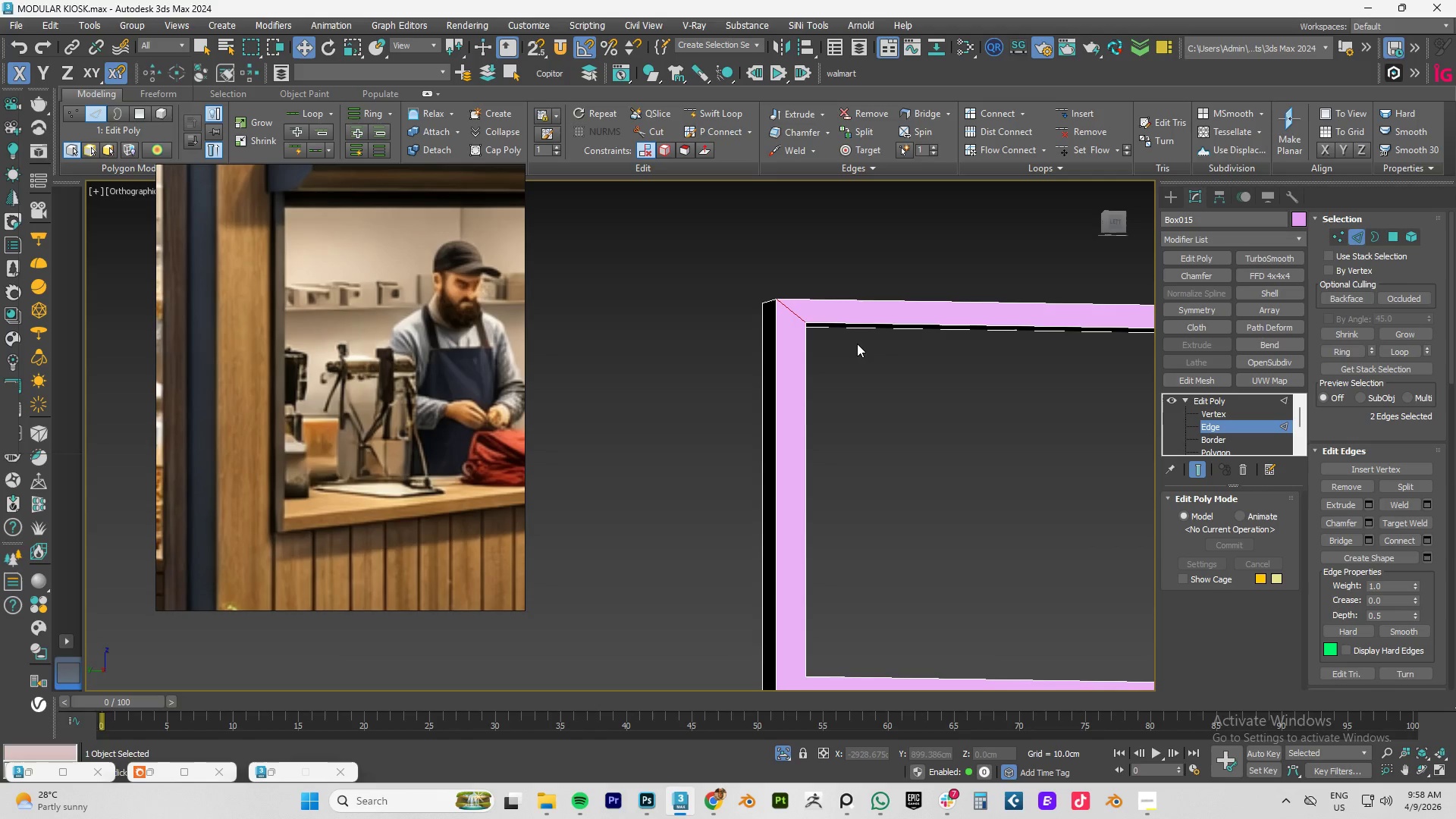 
key(Delete)
 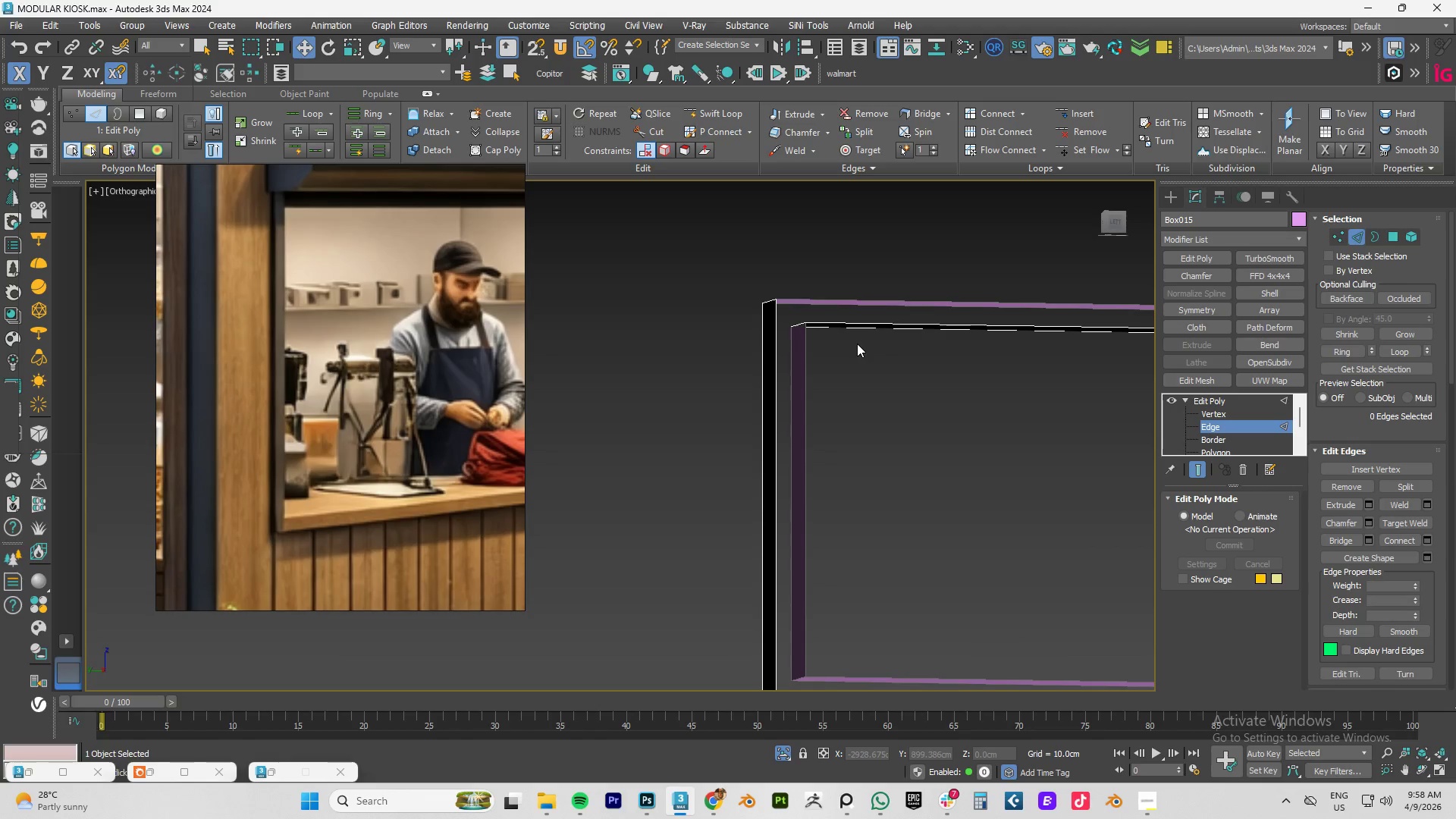 
key(Control+Z)
 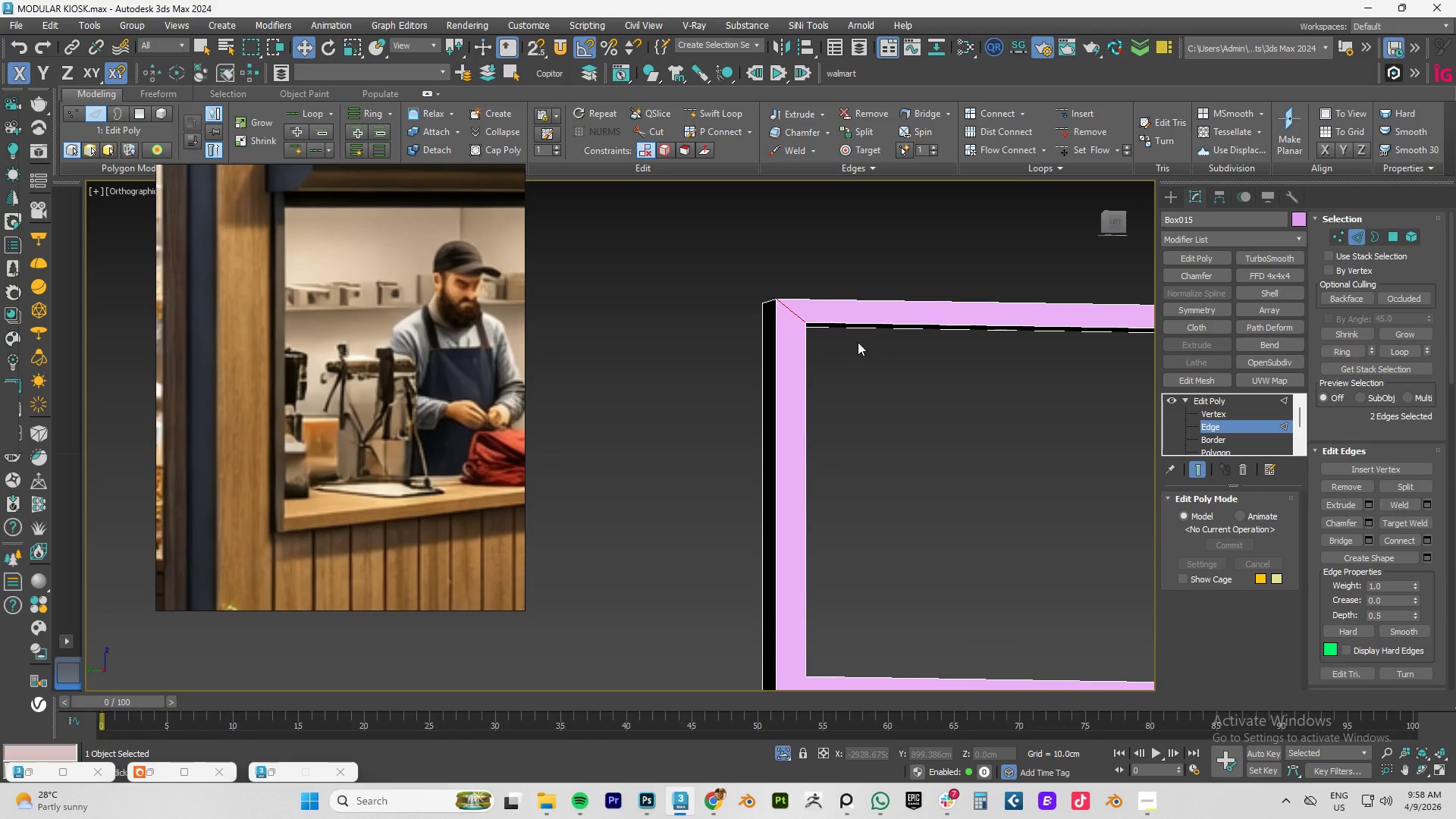 
hold_key(key=AltLeft, duration=1.5)
 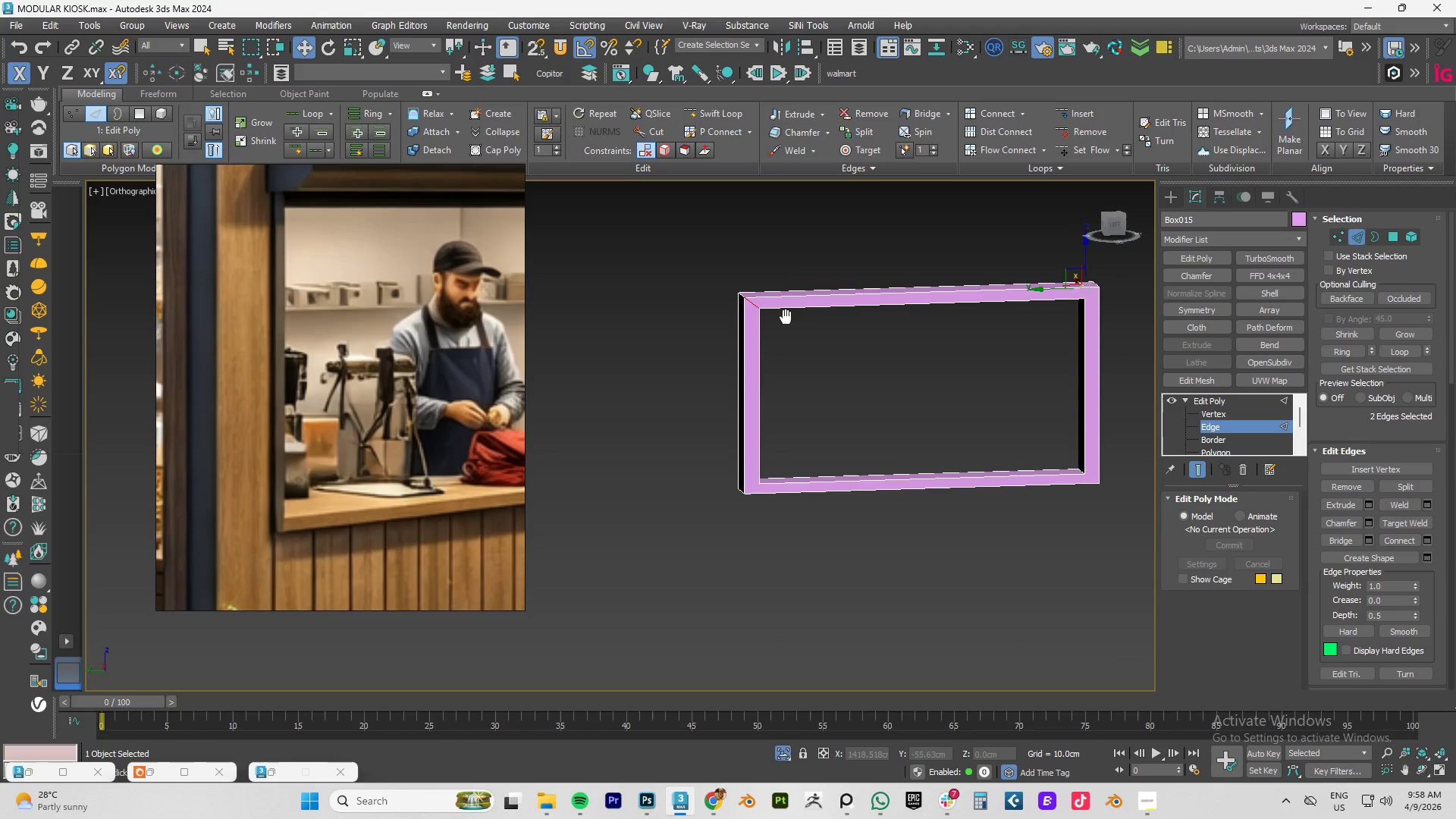 
scroll: coordinate [861, 331], scroll_direction: down, amount: 2.0
 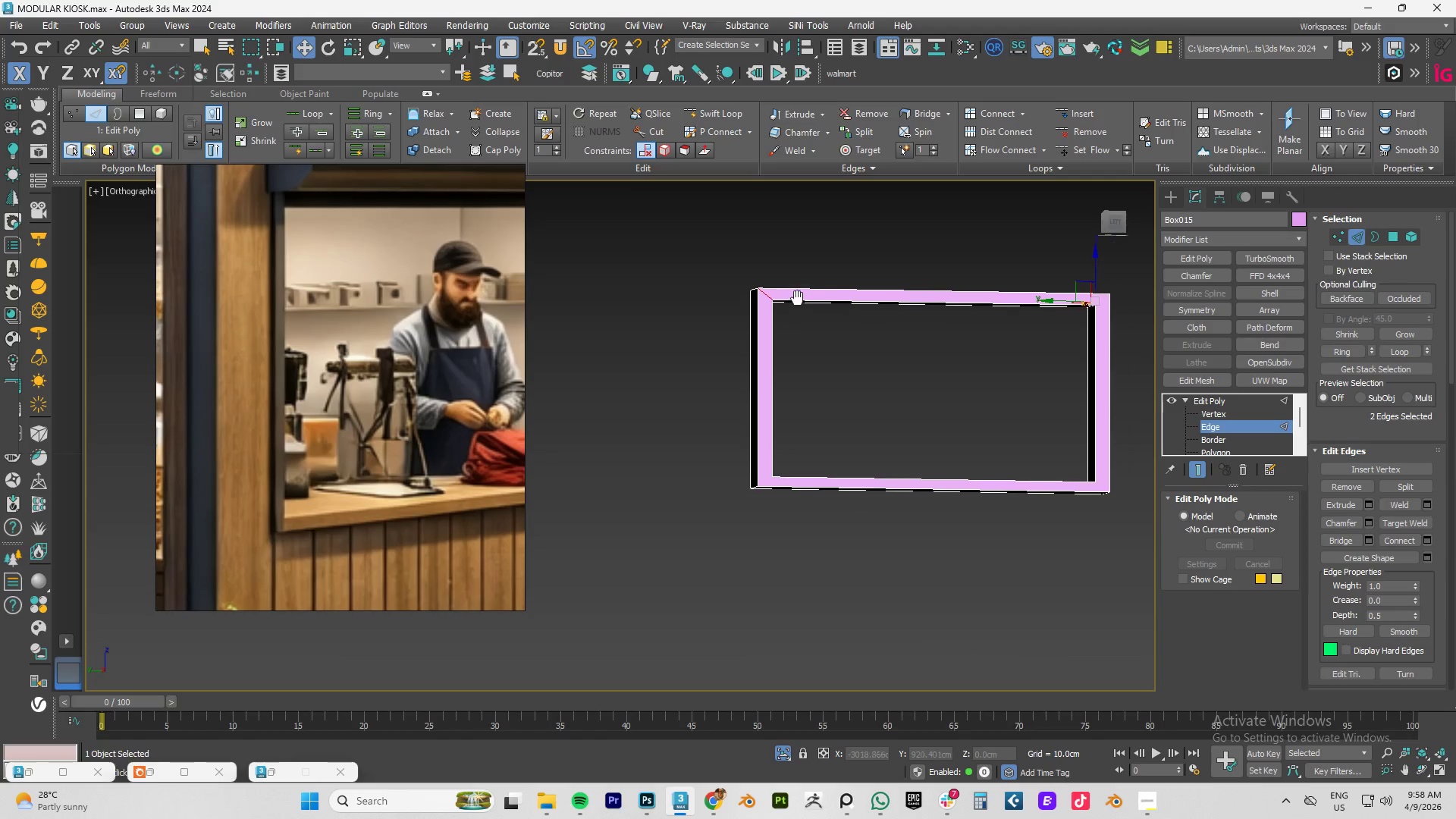 
hold_key(key=AltLeft, duration=0.83)
 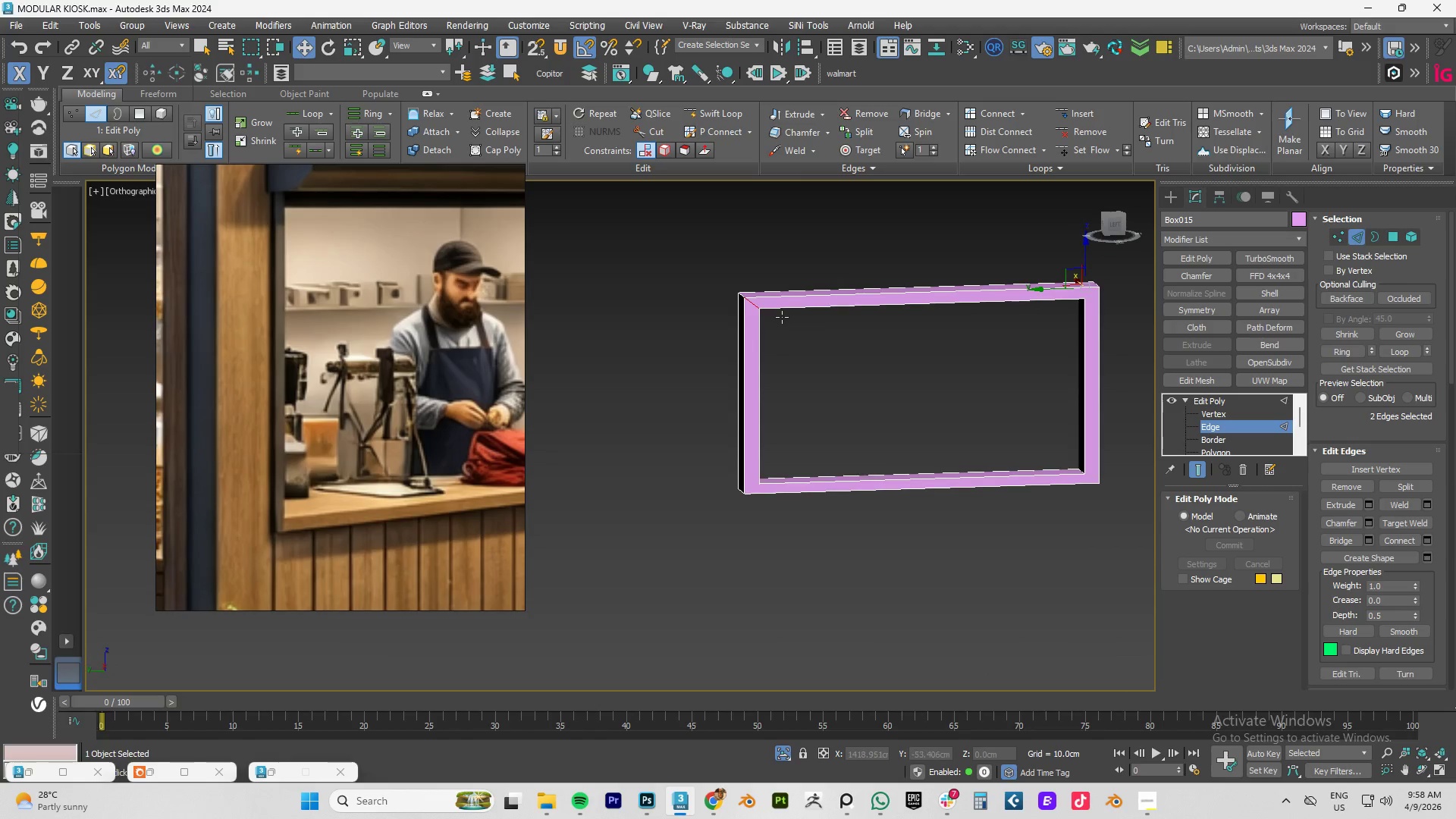 
scroll: coordinate [782, 317], scroll_direction: up, amount: 1.0
 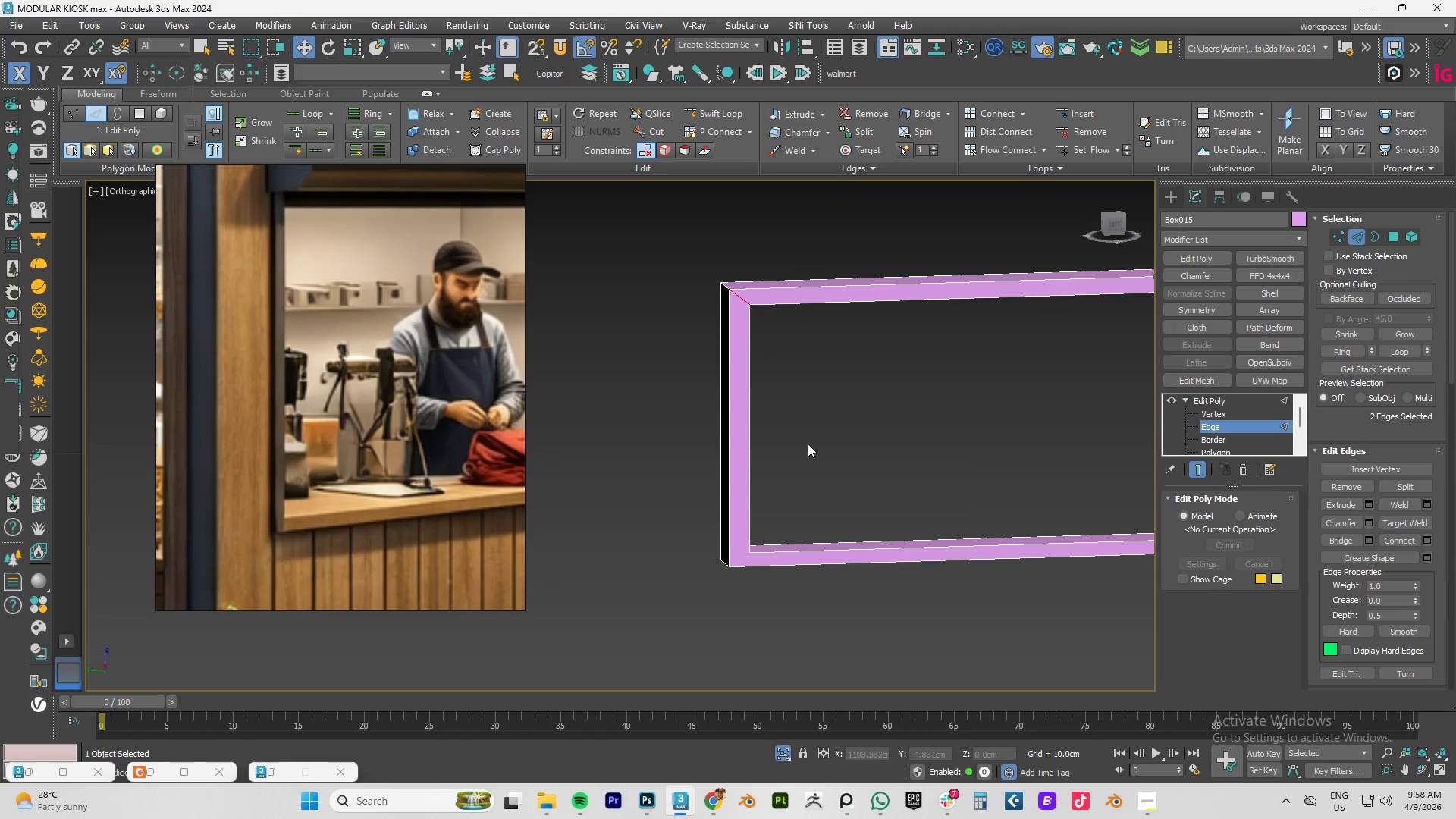 
left_click([804, 476])
 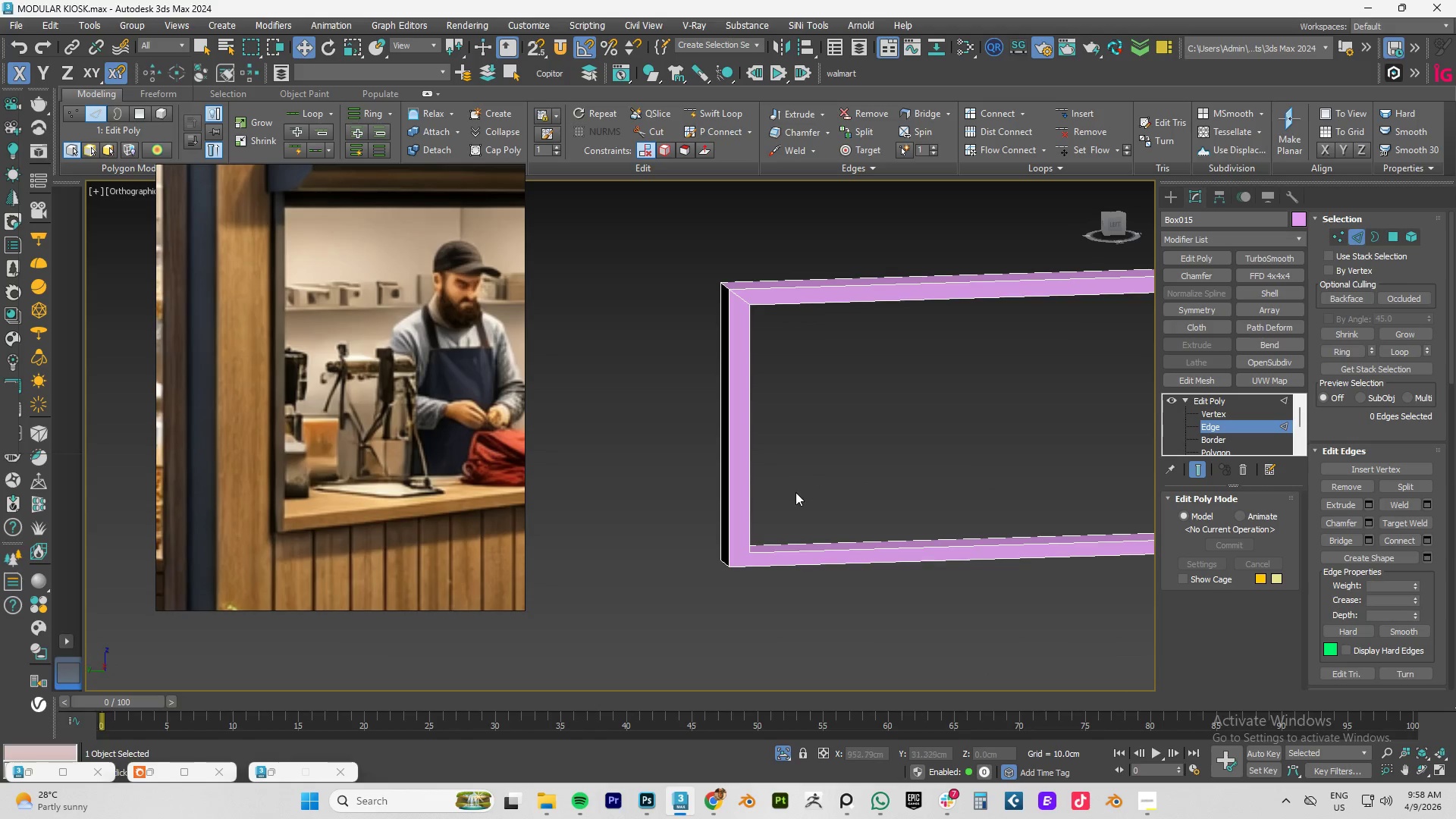 
hold_key(key=AltLeft, duration=0.47)
 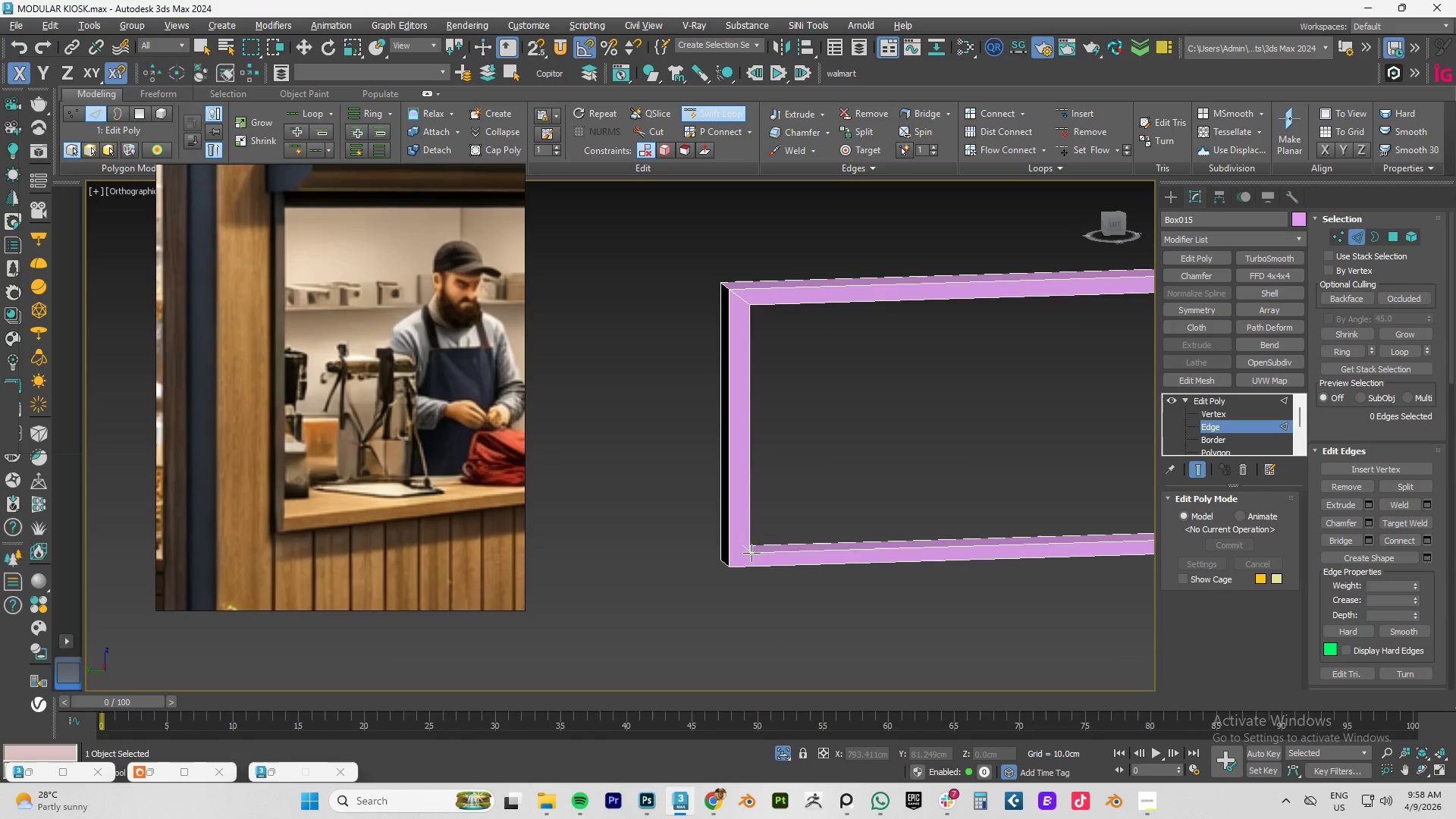 
type(1fz)
 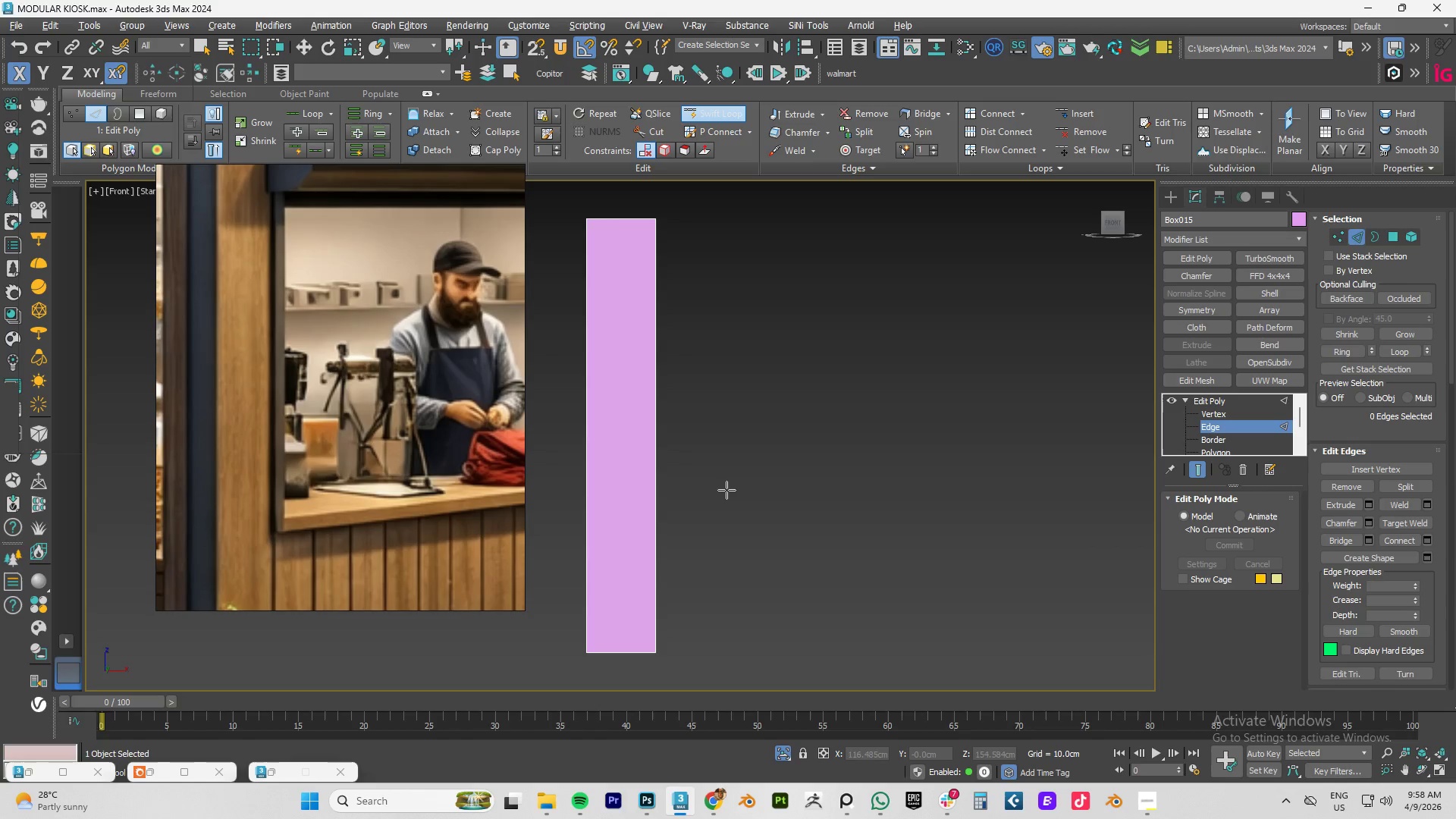 
scroll: coordinate [706, 482], scroll_direction: down, amount: 2.0
 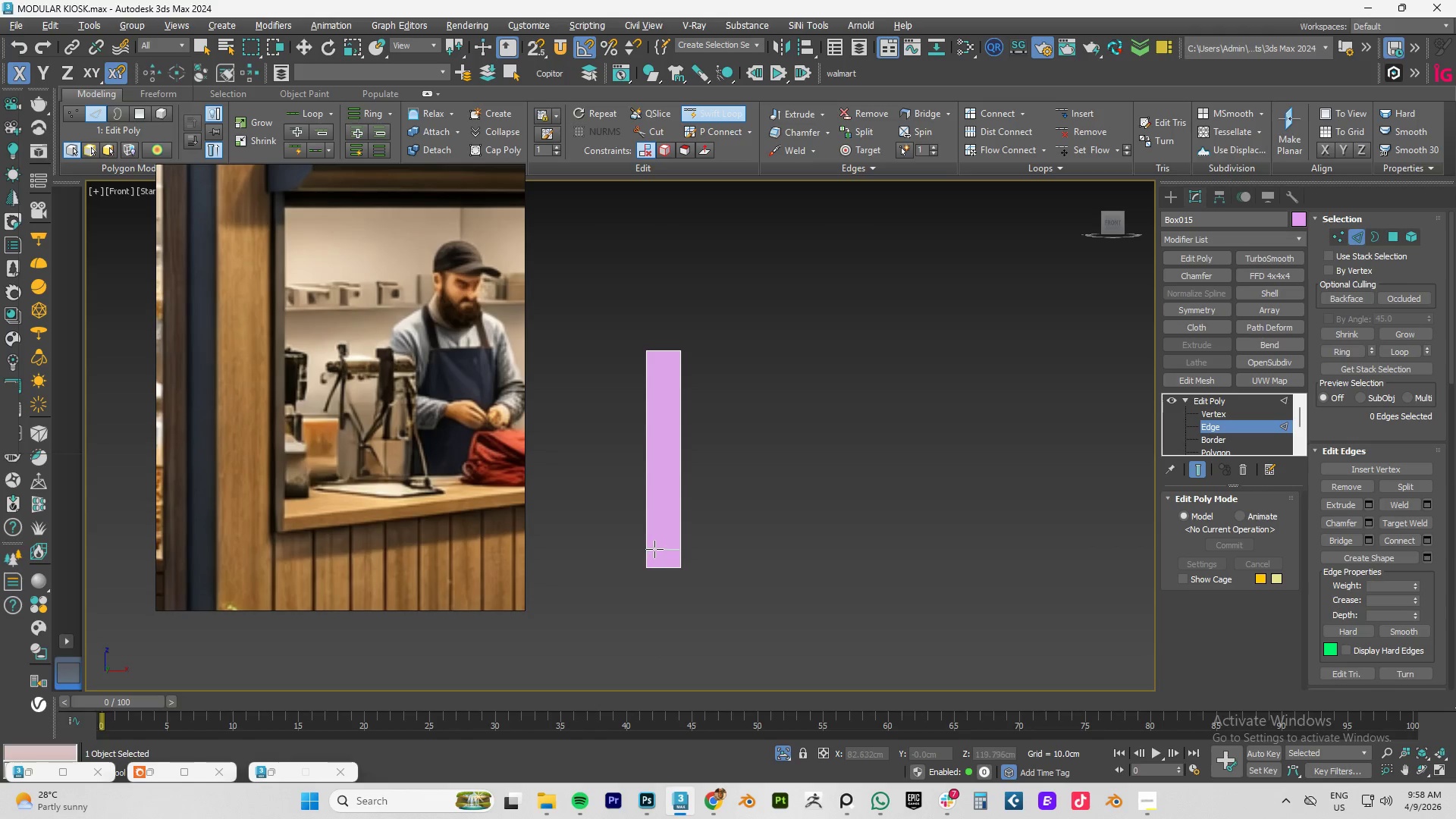 
hold_key(key=AltLeft, duration=0.95)
 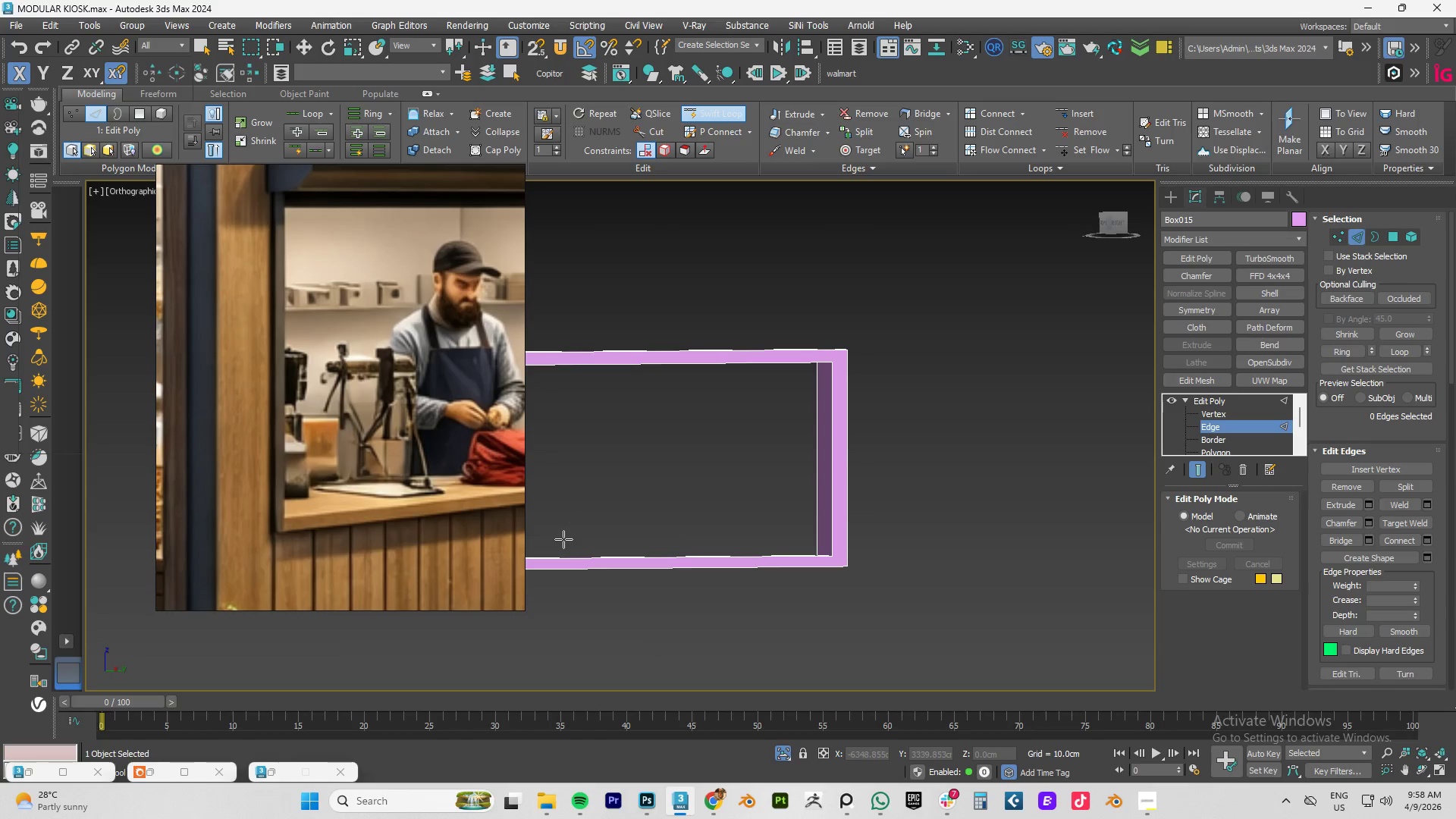 
type(xz)
 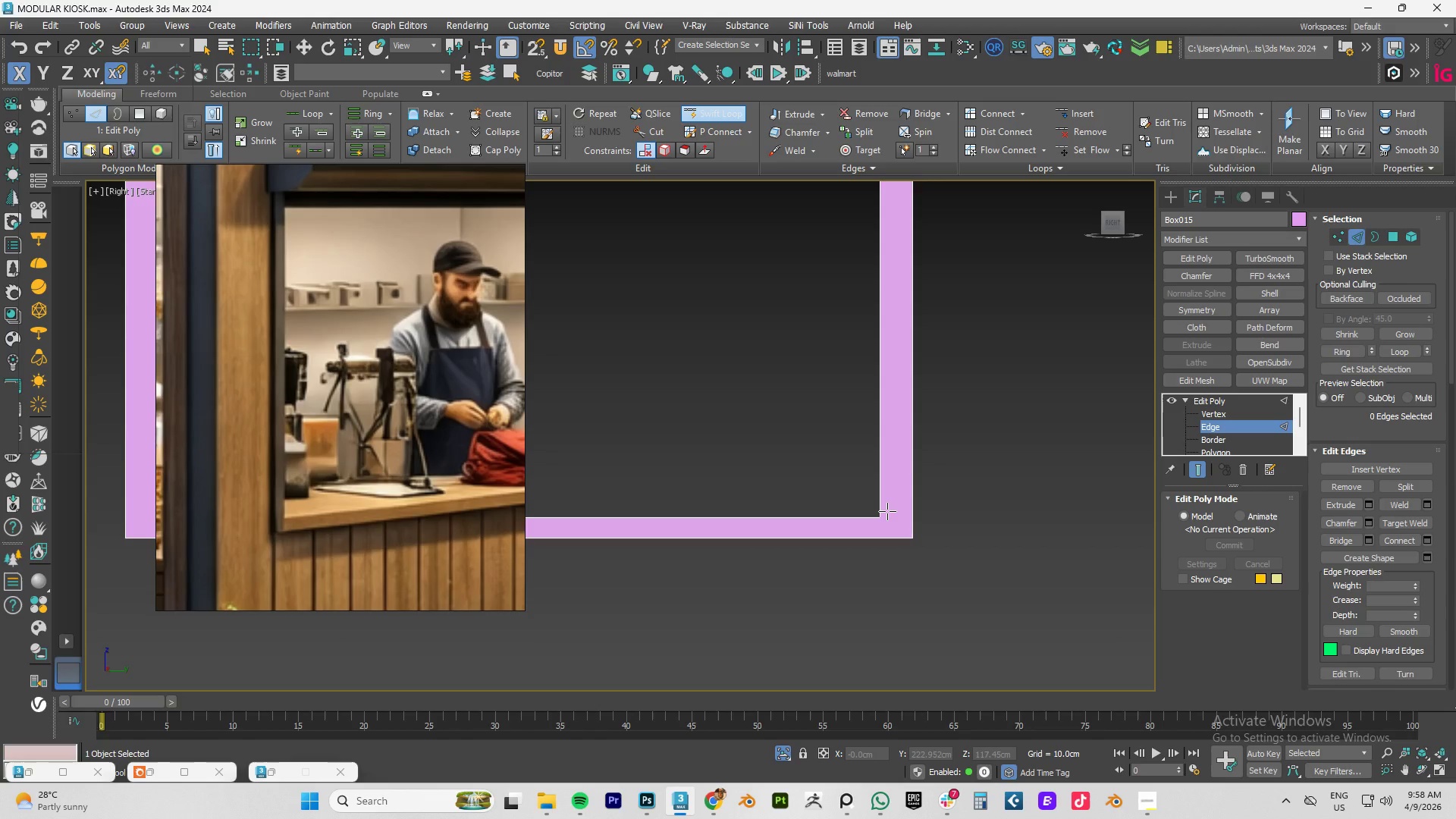 
wait(20.94)
 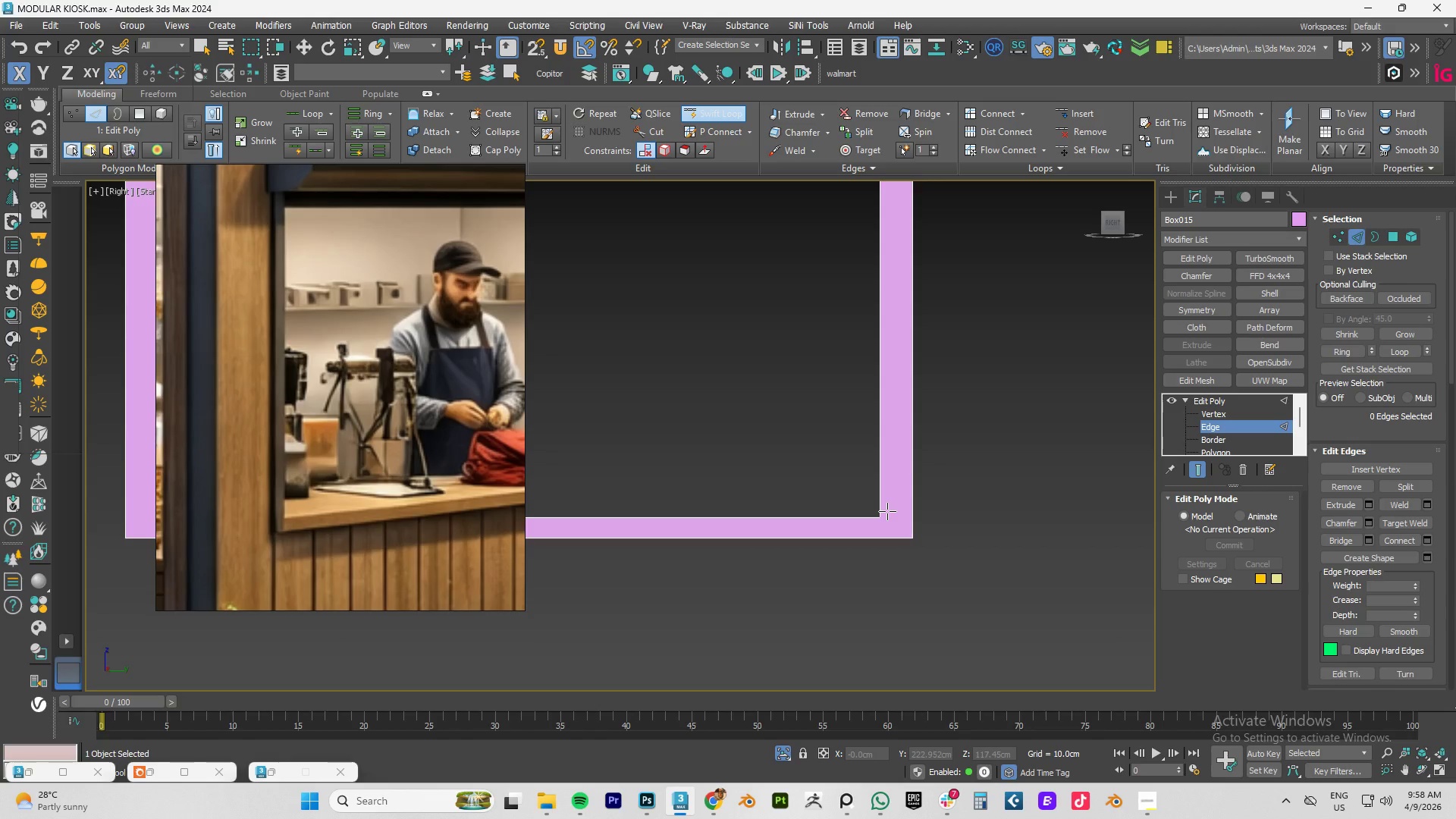 
key(Alt+1)
 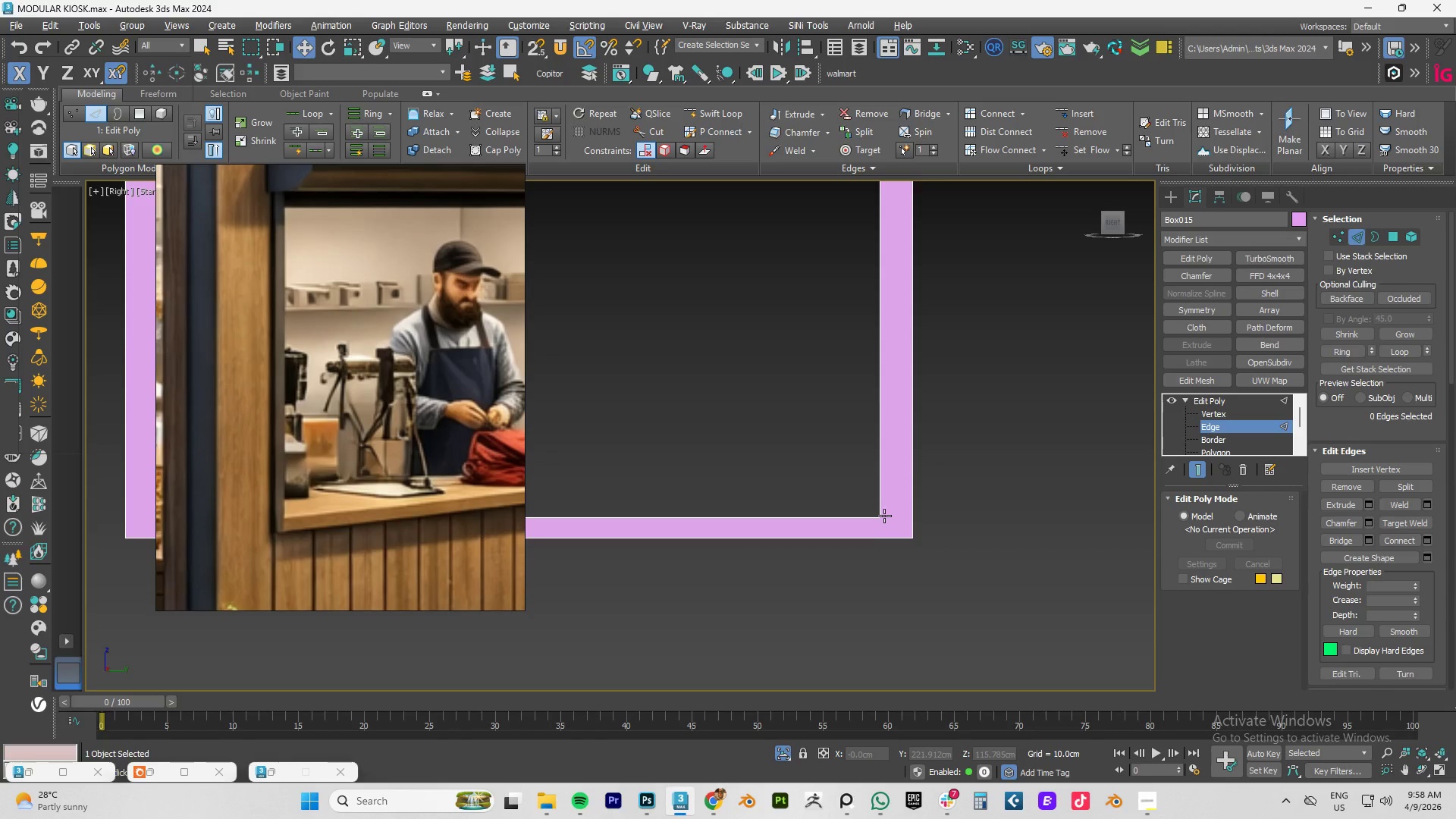 
scroll: coordinate [890, 513], scroll_direction: up, amount: 4.0
 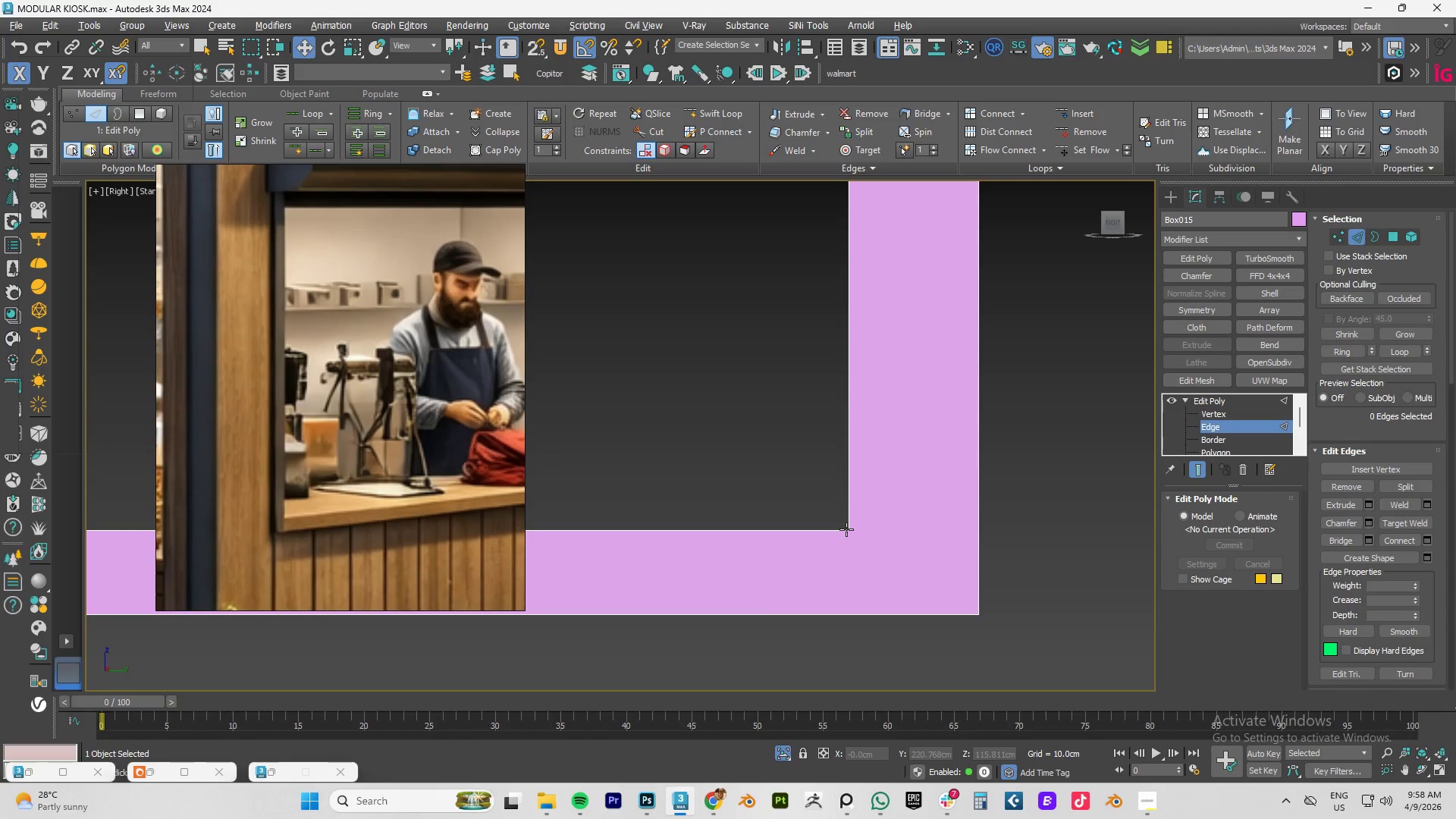 
key(1)
 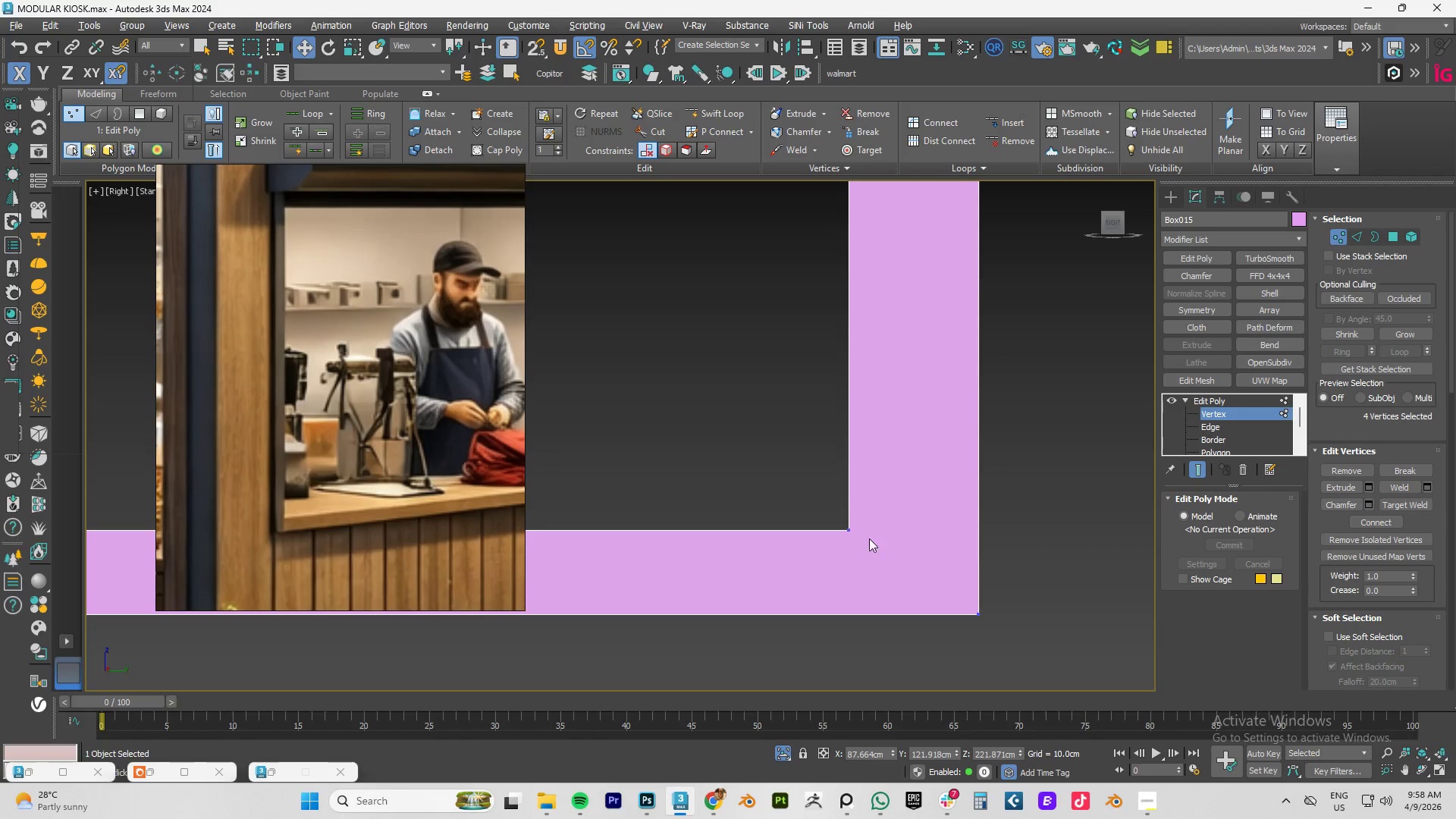 
key(Alt+C)
 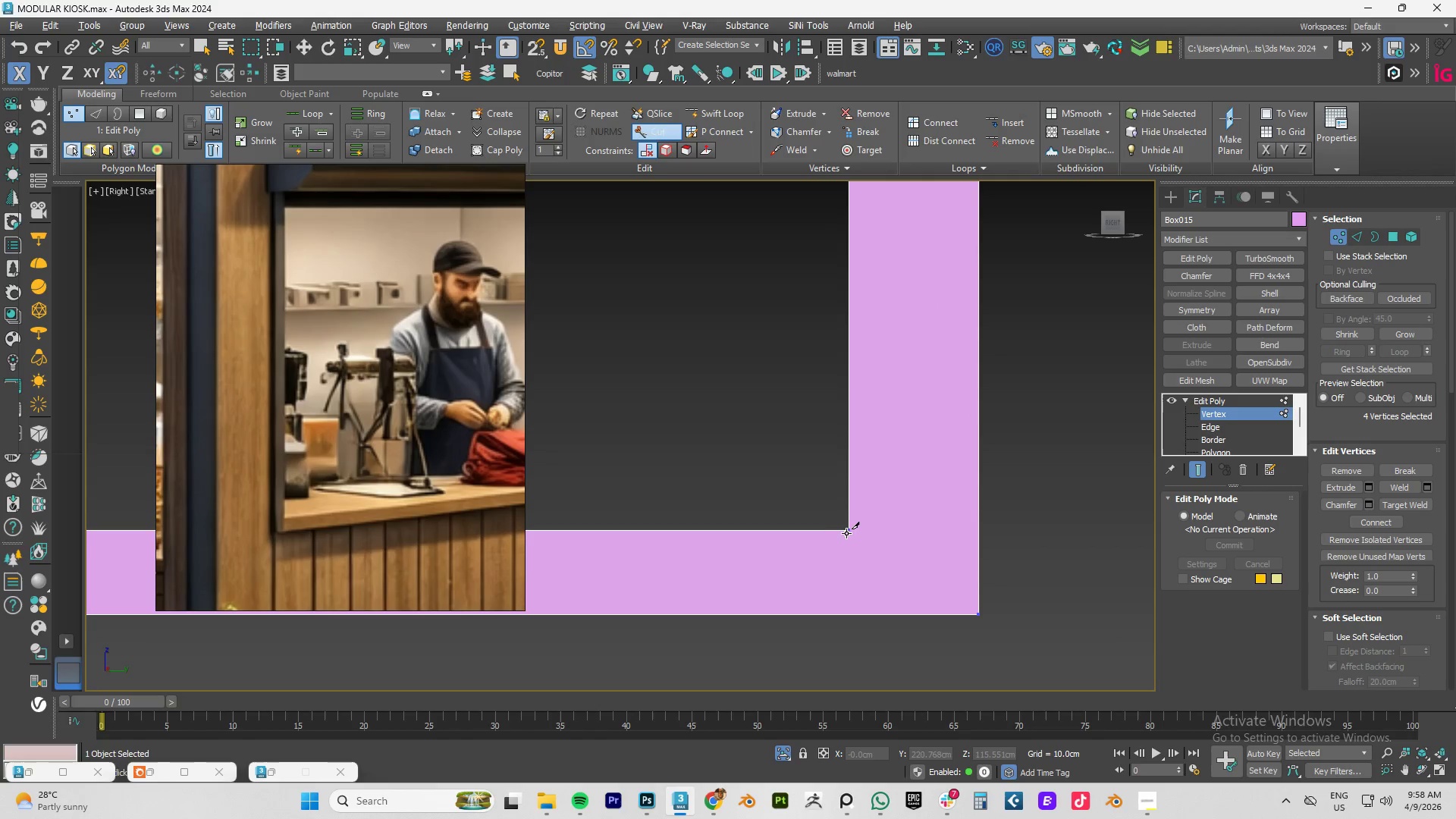 
left_click([849, 531])
 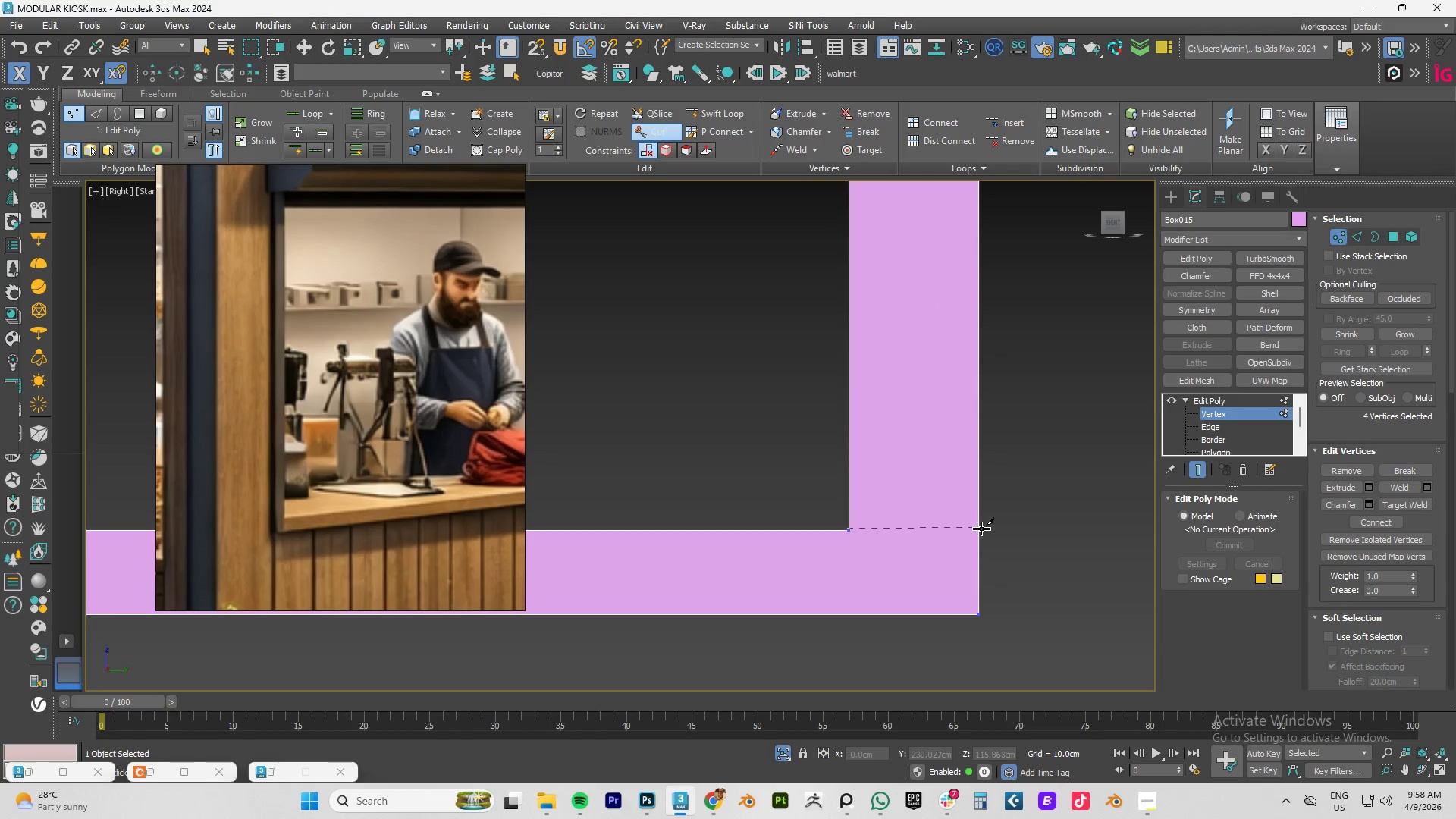 
left_click([981, 529])
 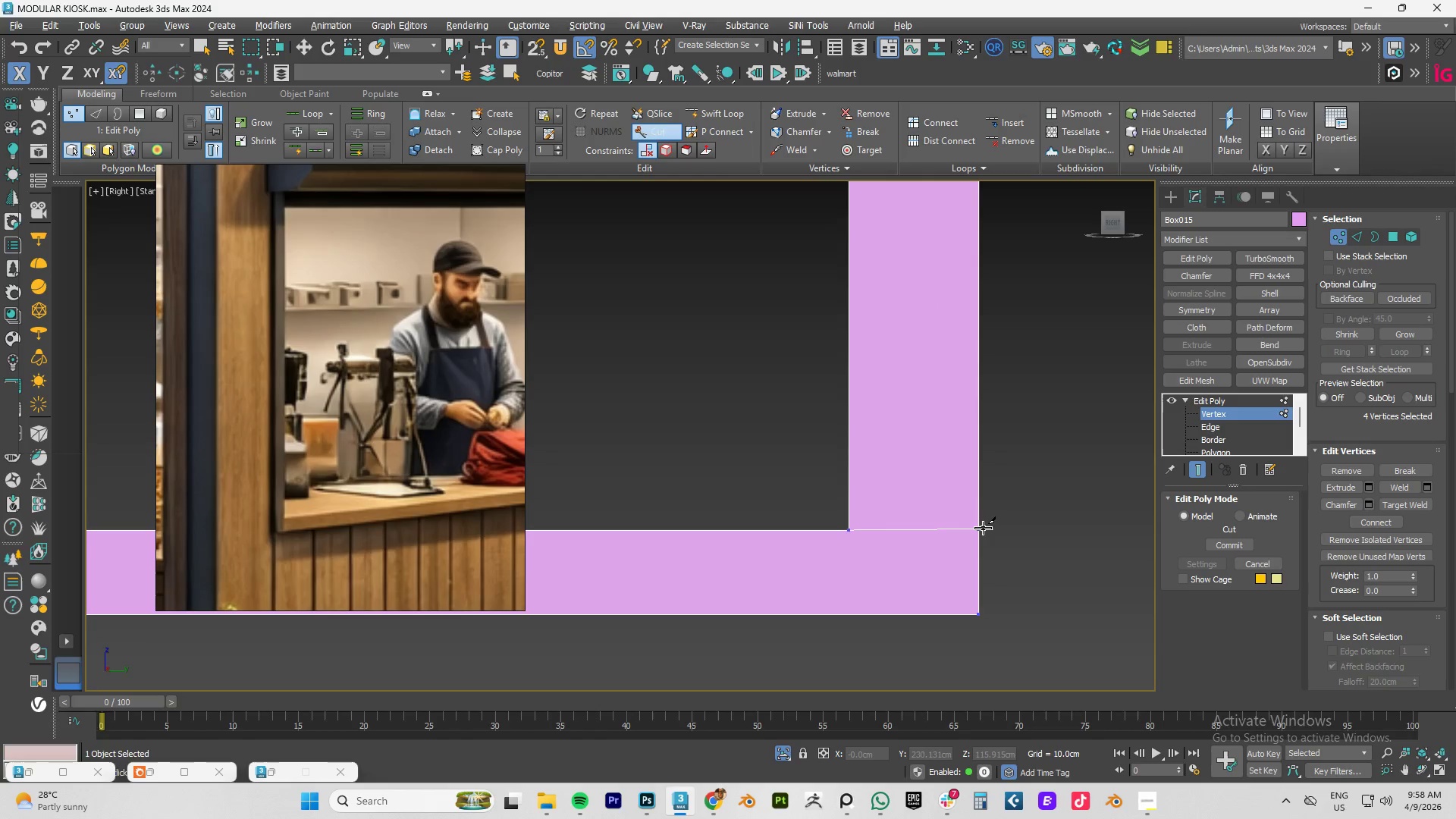 
right_click([983, 528])
 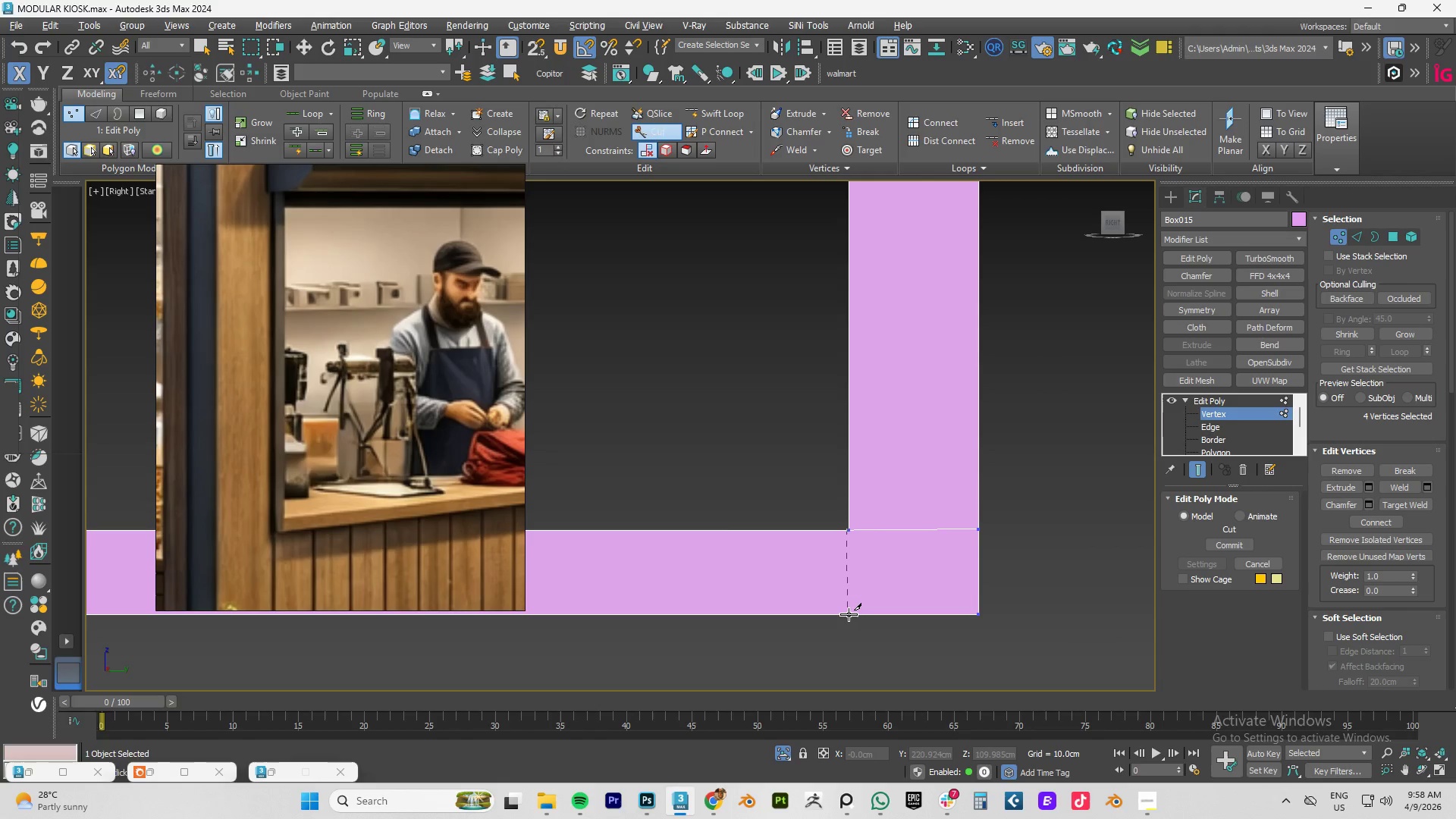 
left_click([848, 614])
 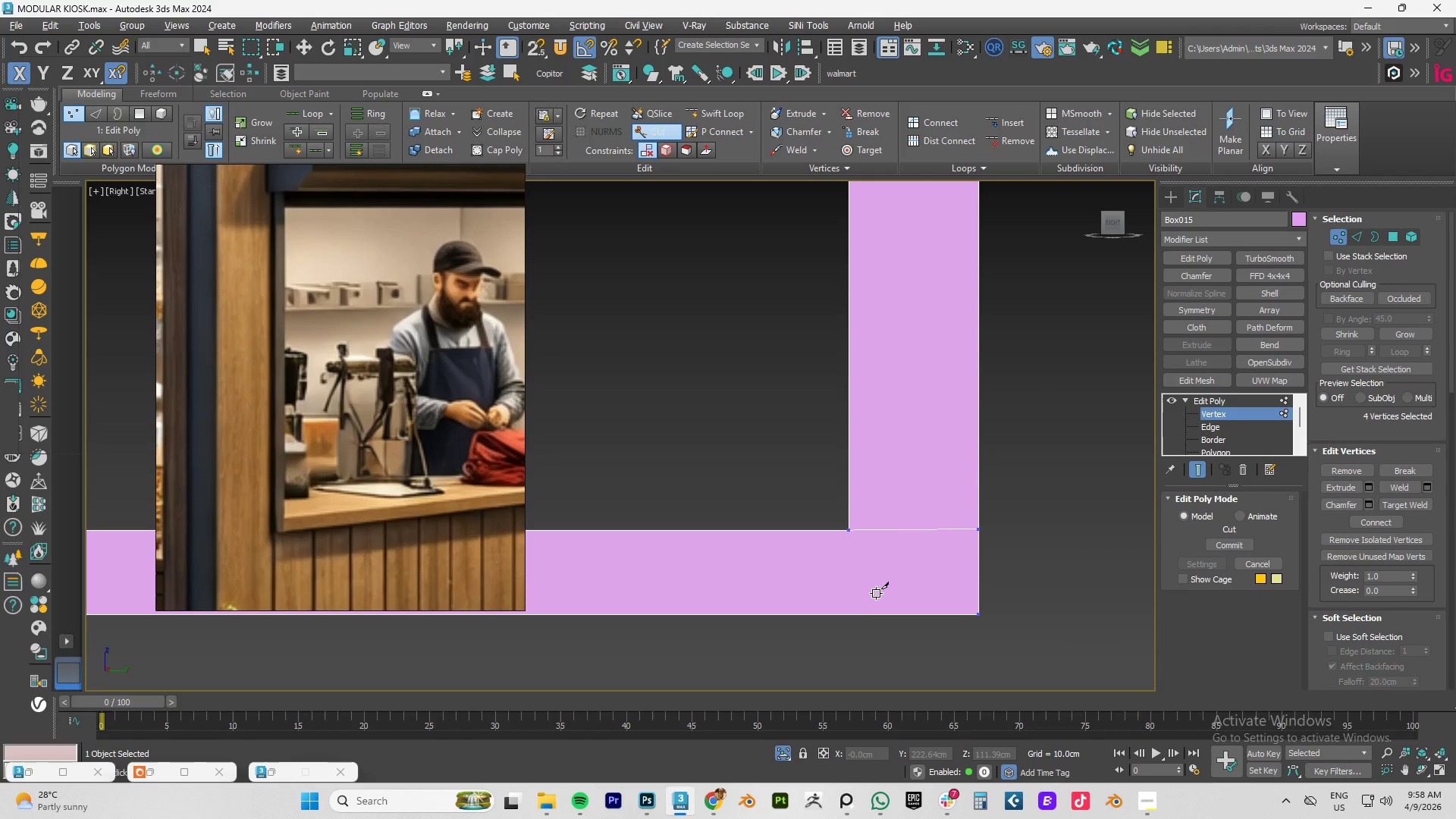 
right_click([877, 592])
 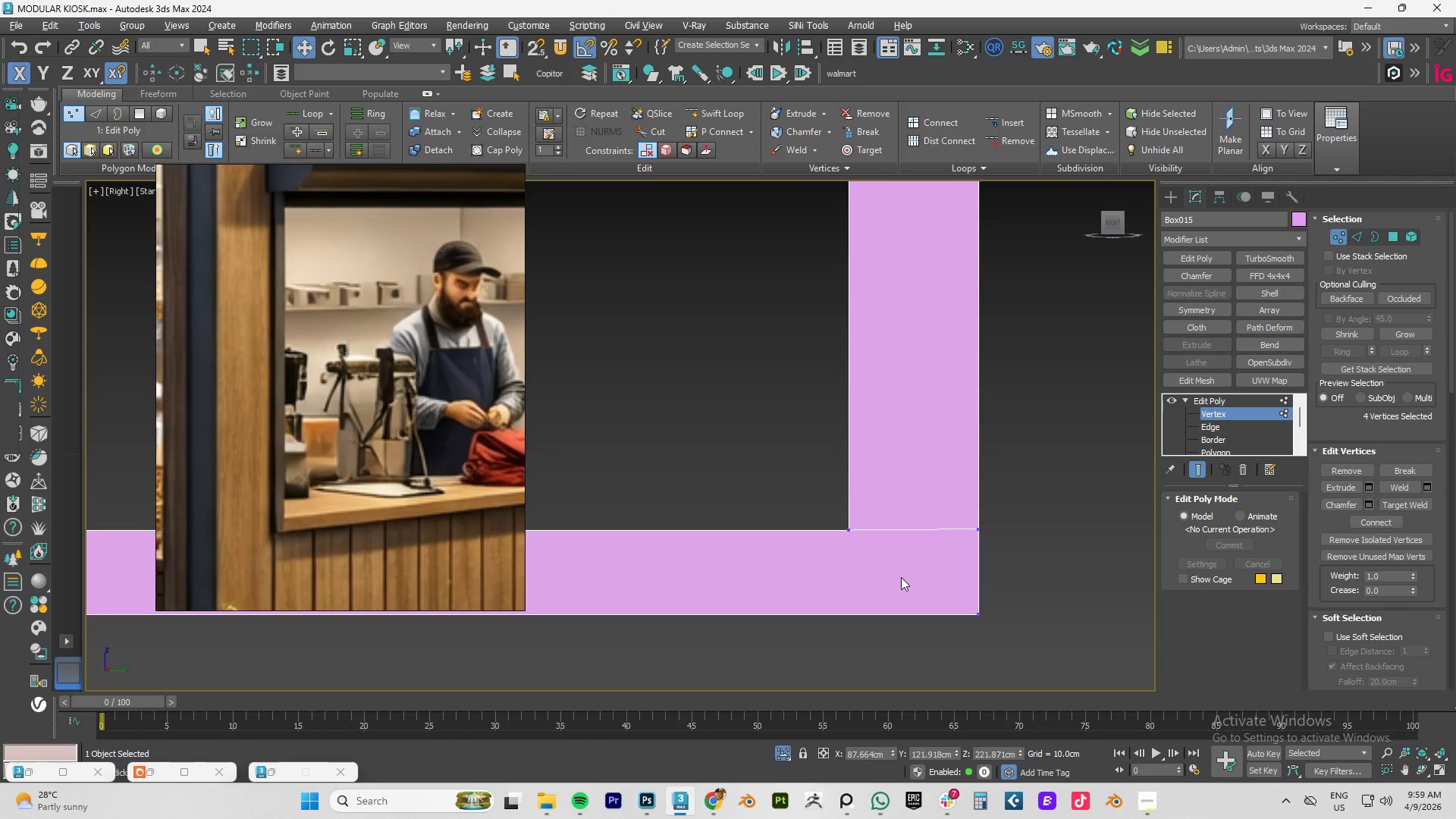 
hold_key(key=AltLeft, duration=1.45)
 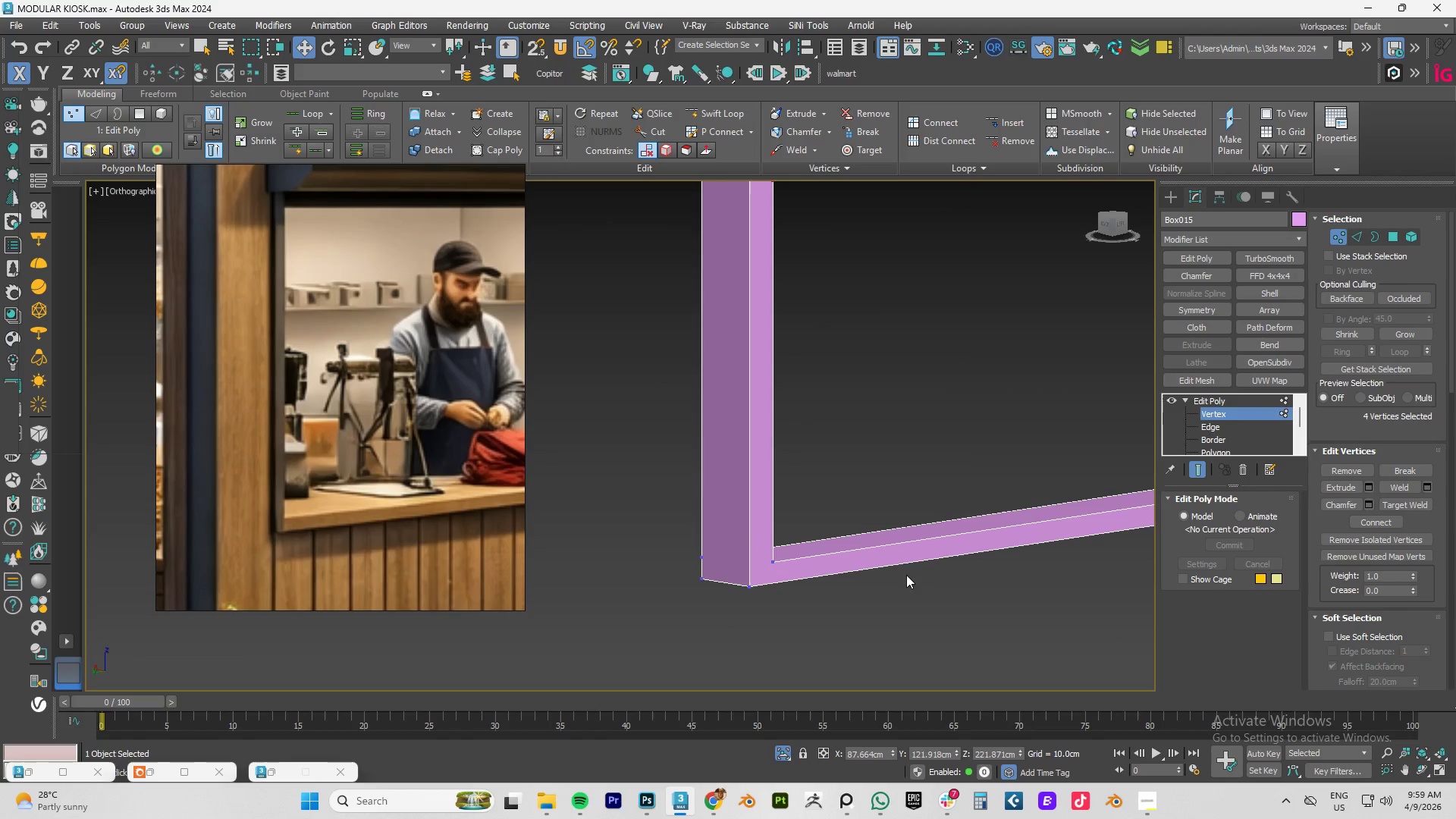 
scroll: coordinate [901, 577], scroll_direction: down, amount: 4.0
 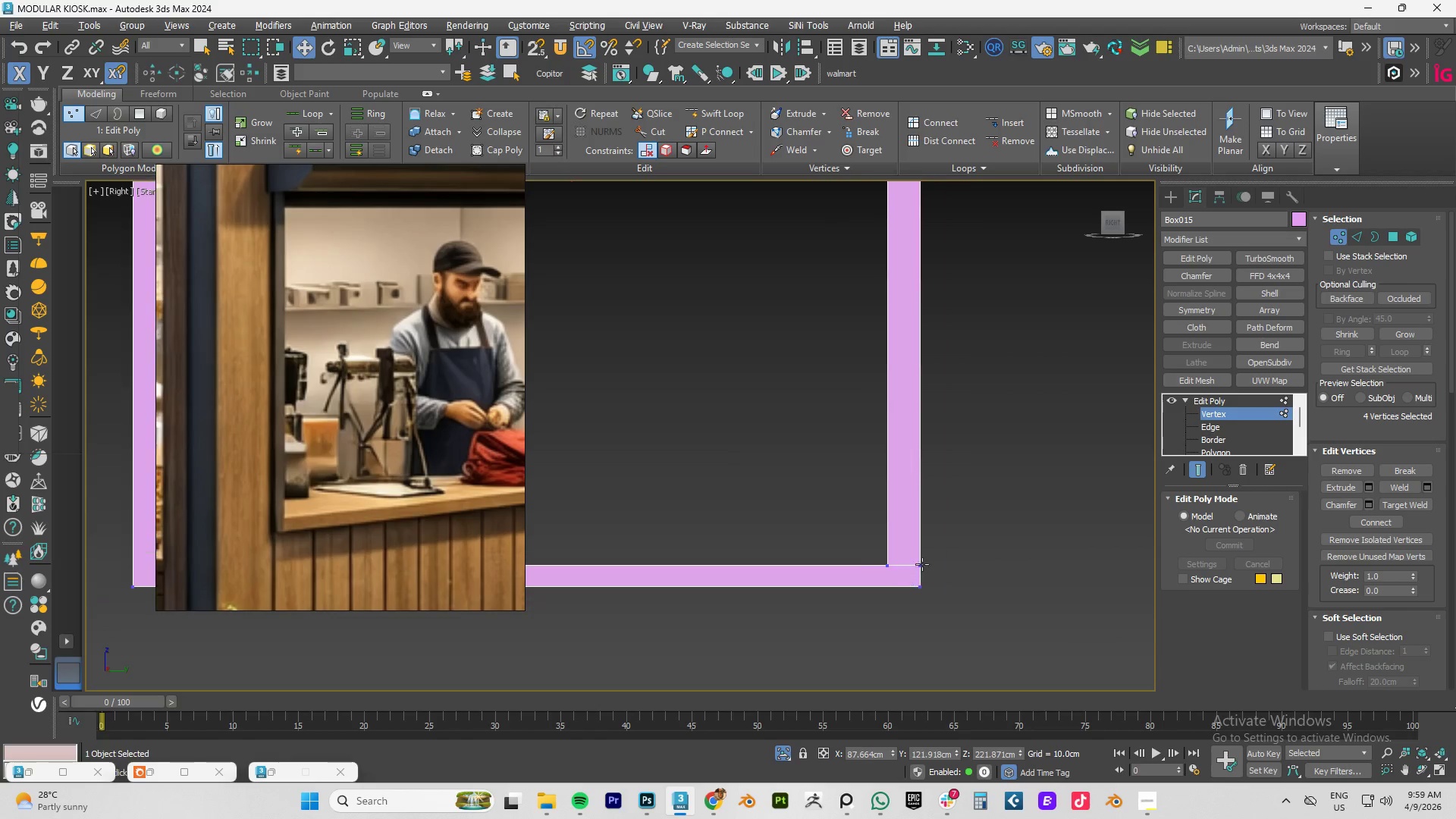 
key(Alt+C)
 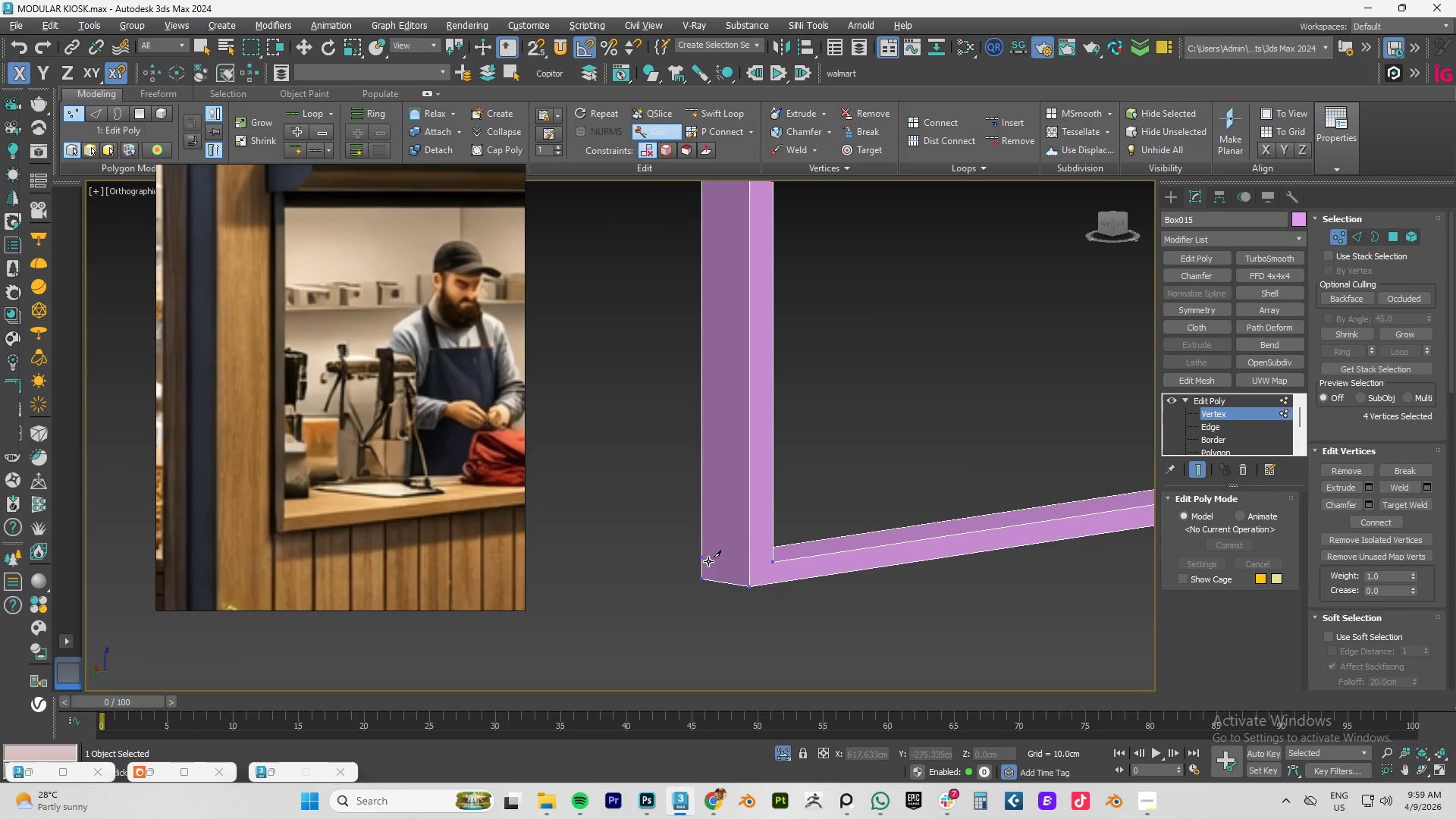 
left_click([708, 561])
 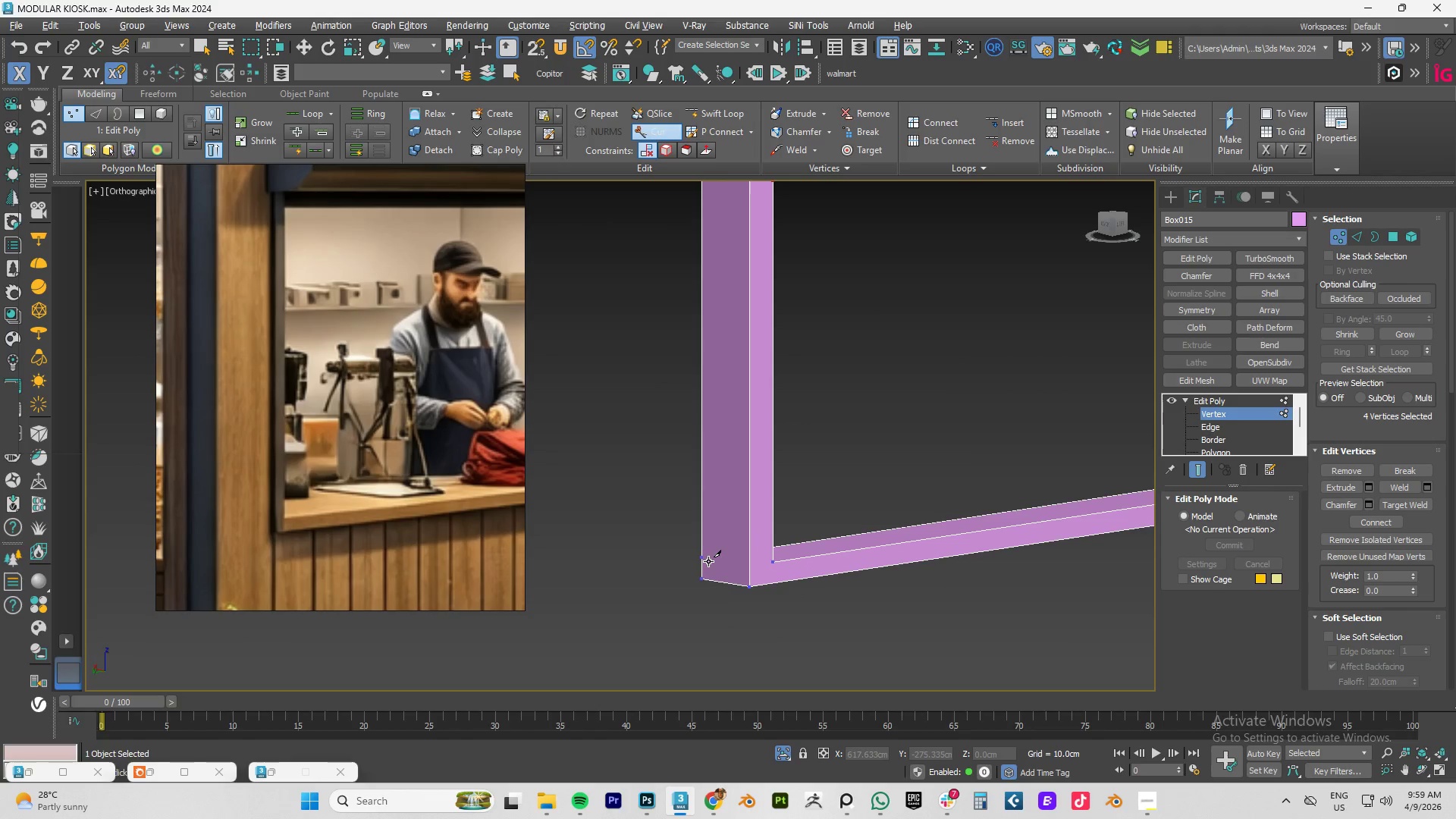 
right_click([708, 561])
 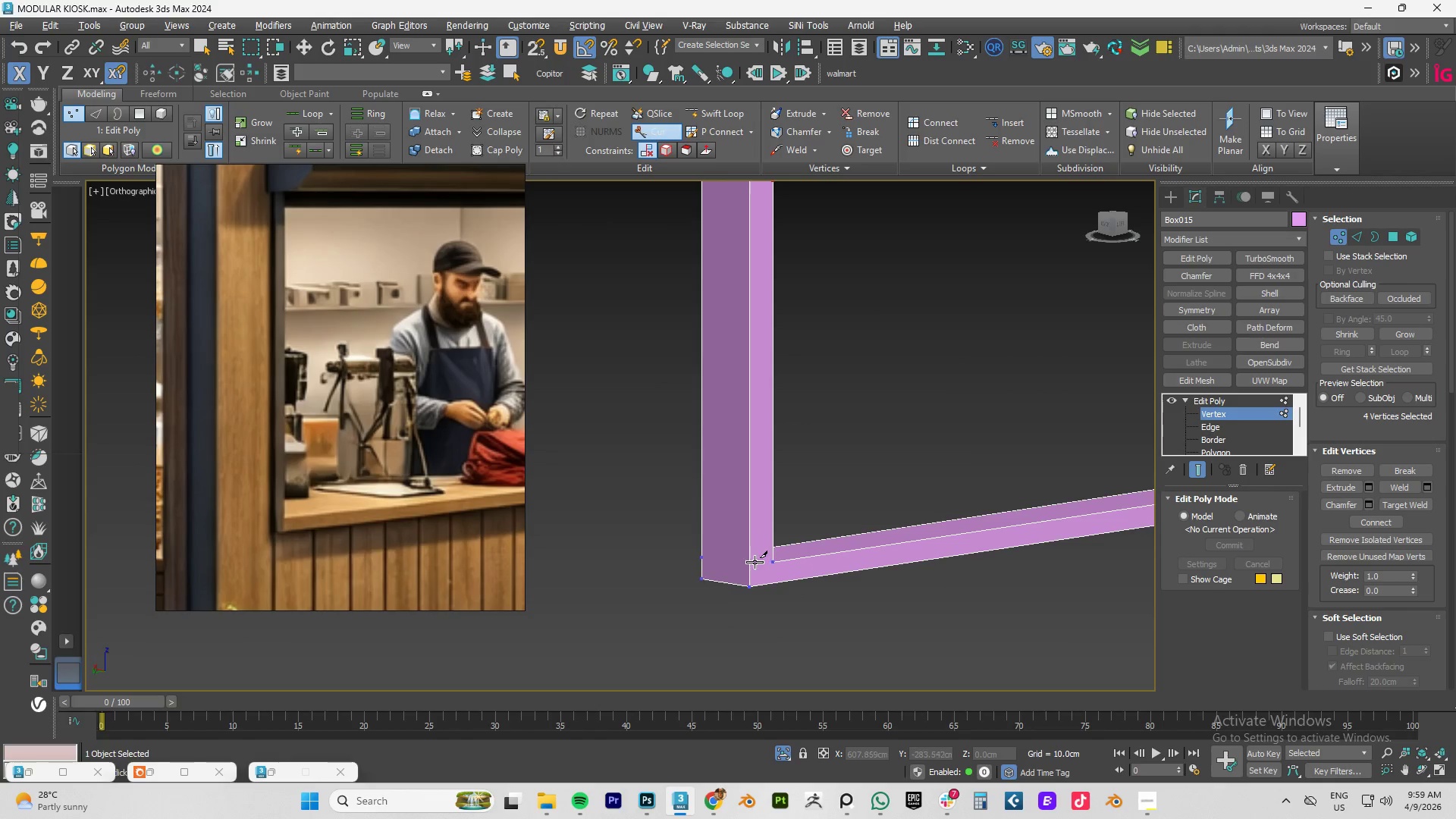 
key(Alt+AltLeft)
 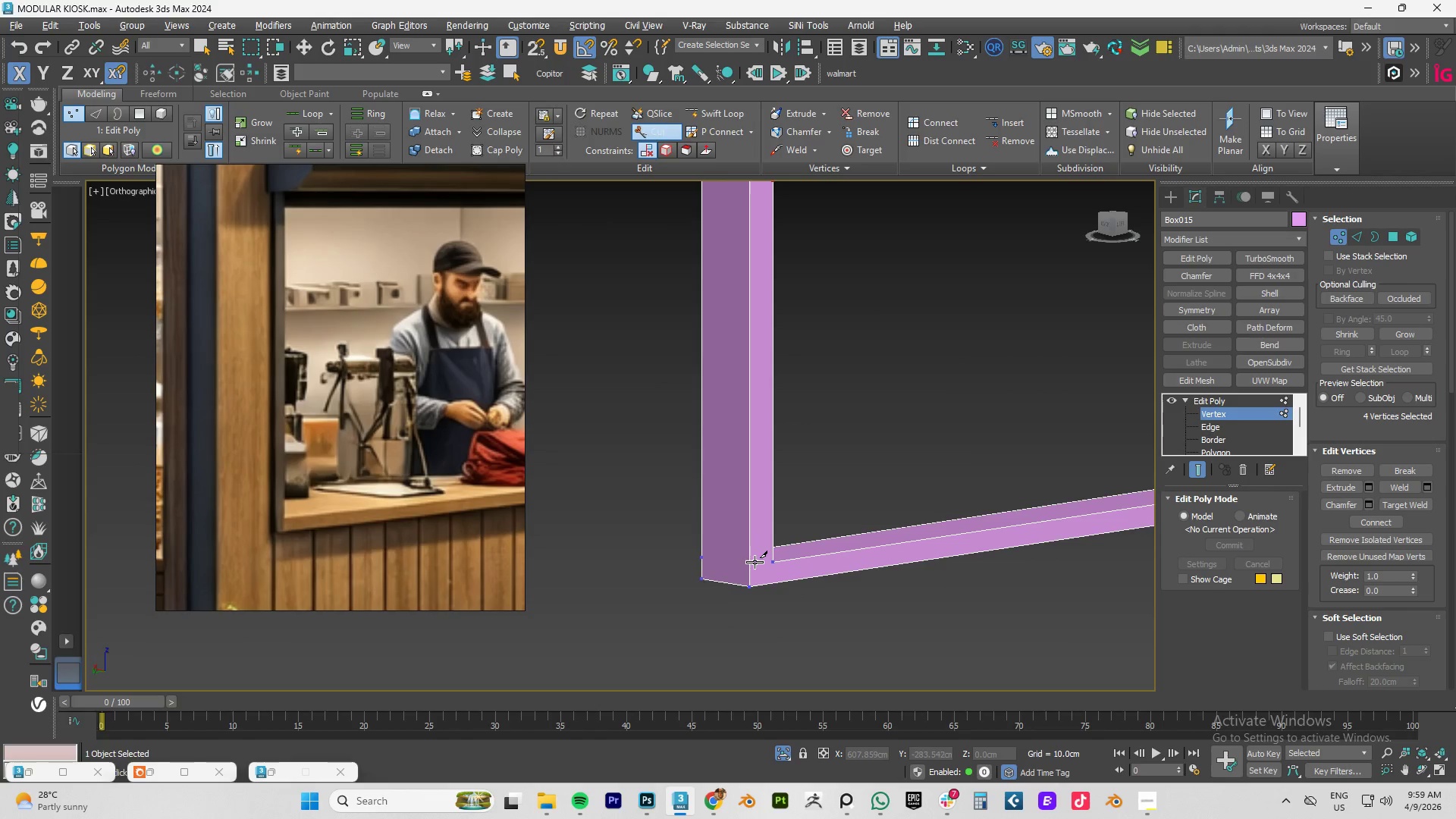 
key(Alt+1)
 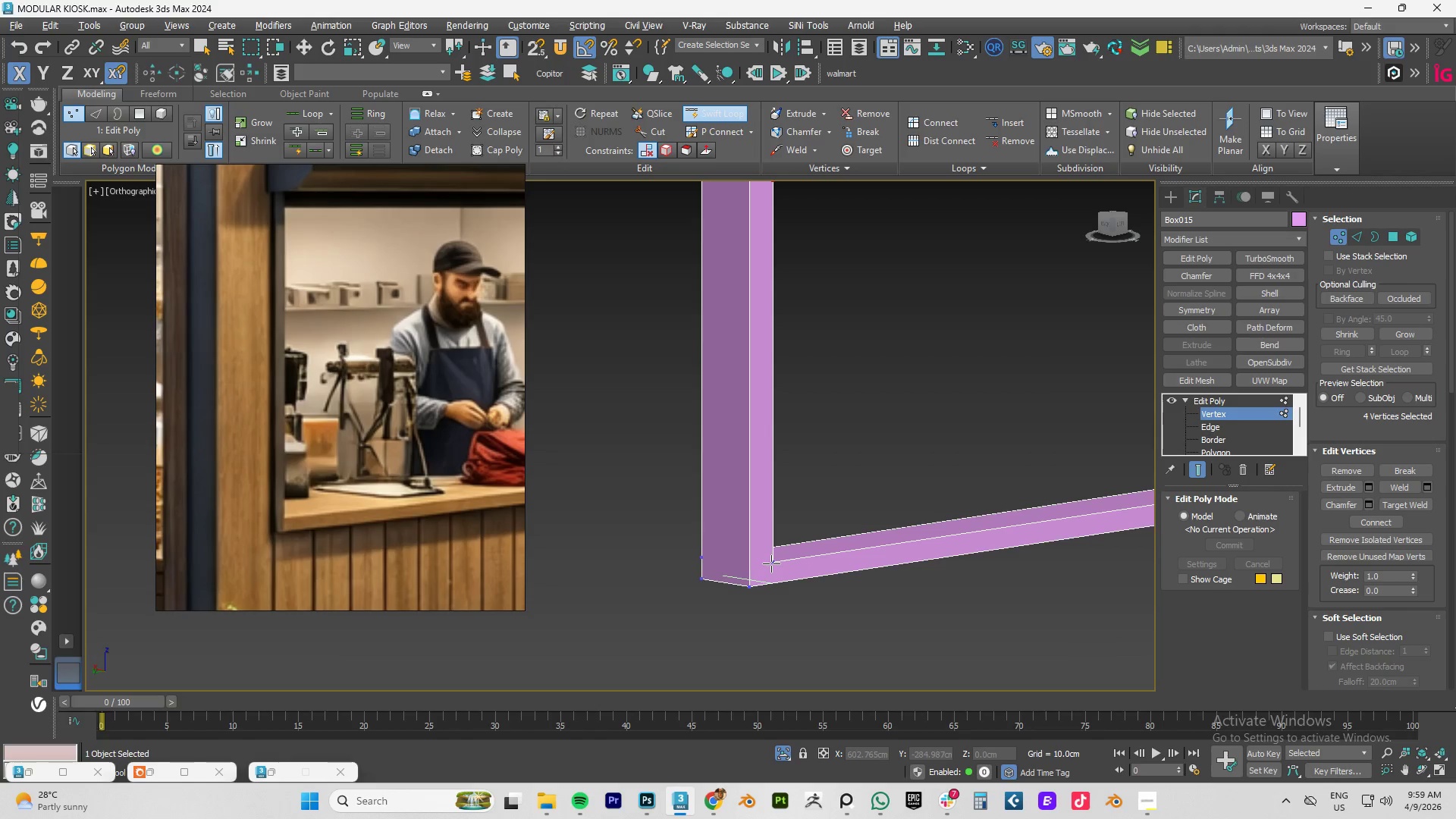 
right_click([774, 563])
 